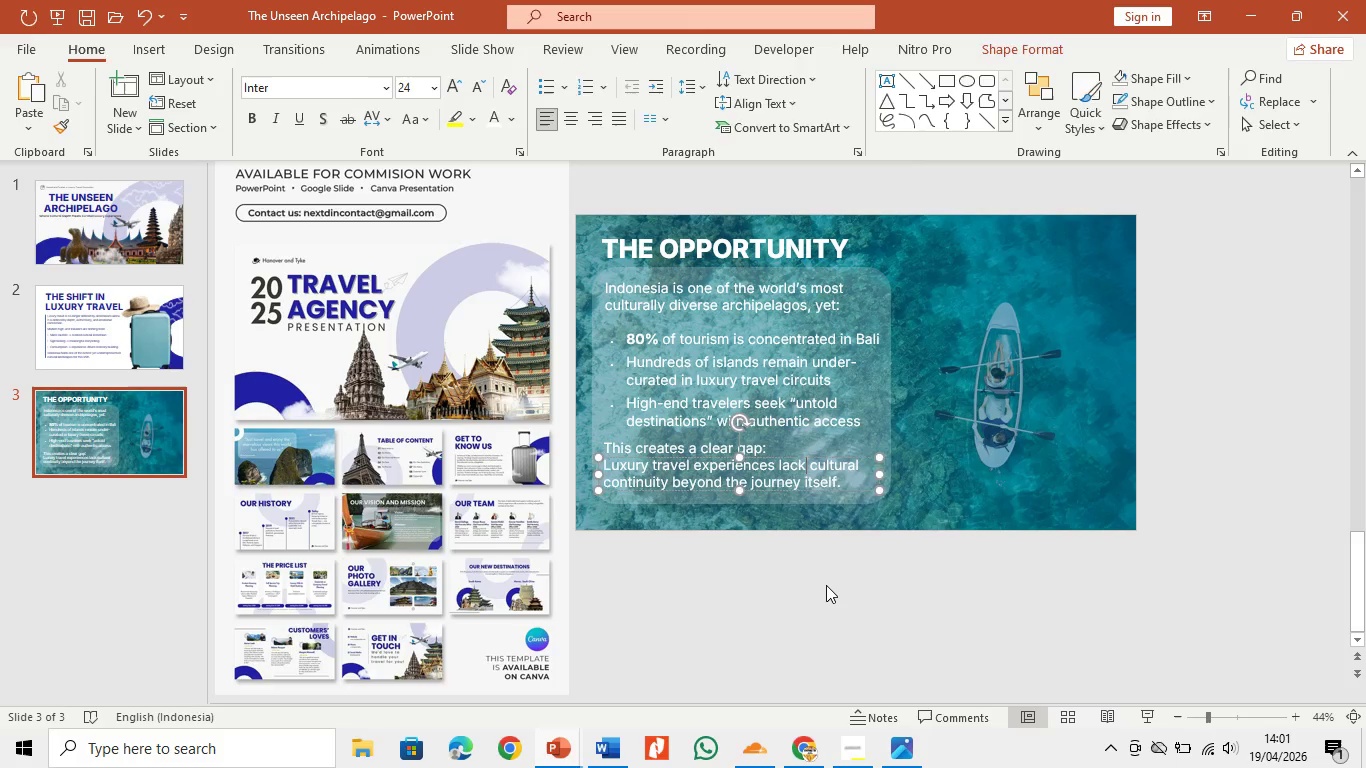 
left_click([826, 585])
 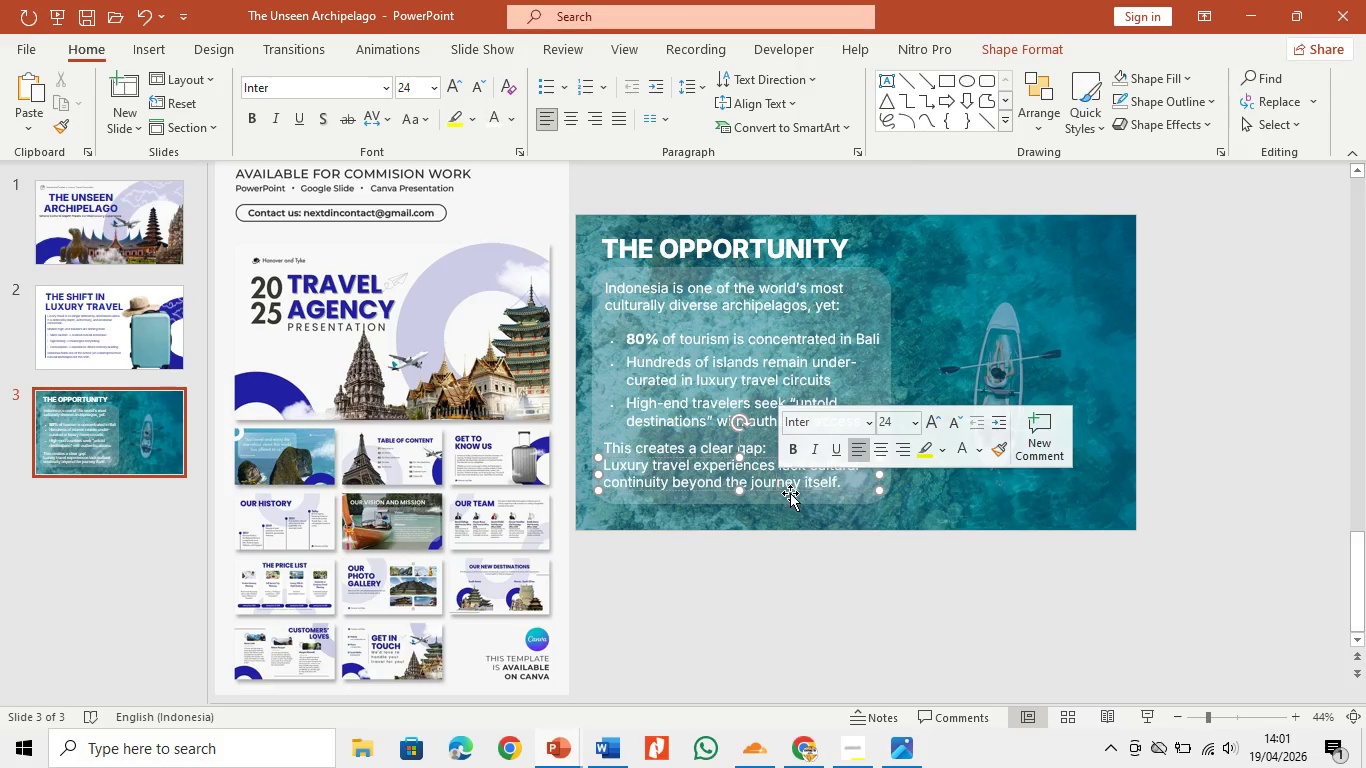 
left_click_drag(start_coordinate=[790, 492], to_coordinate=[797, 495])
 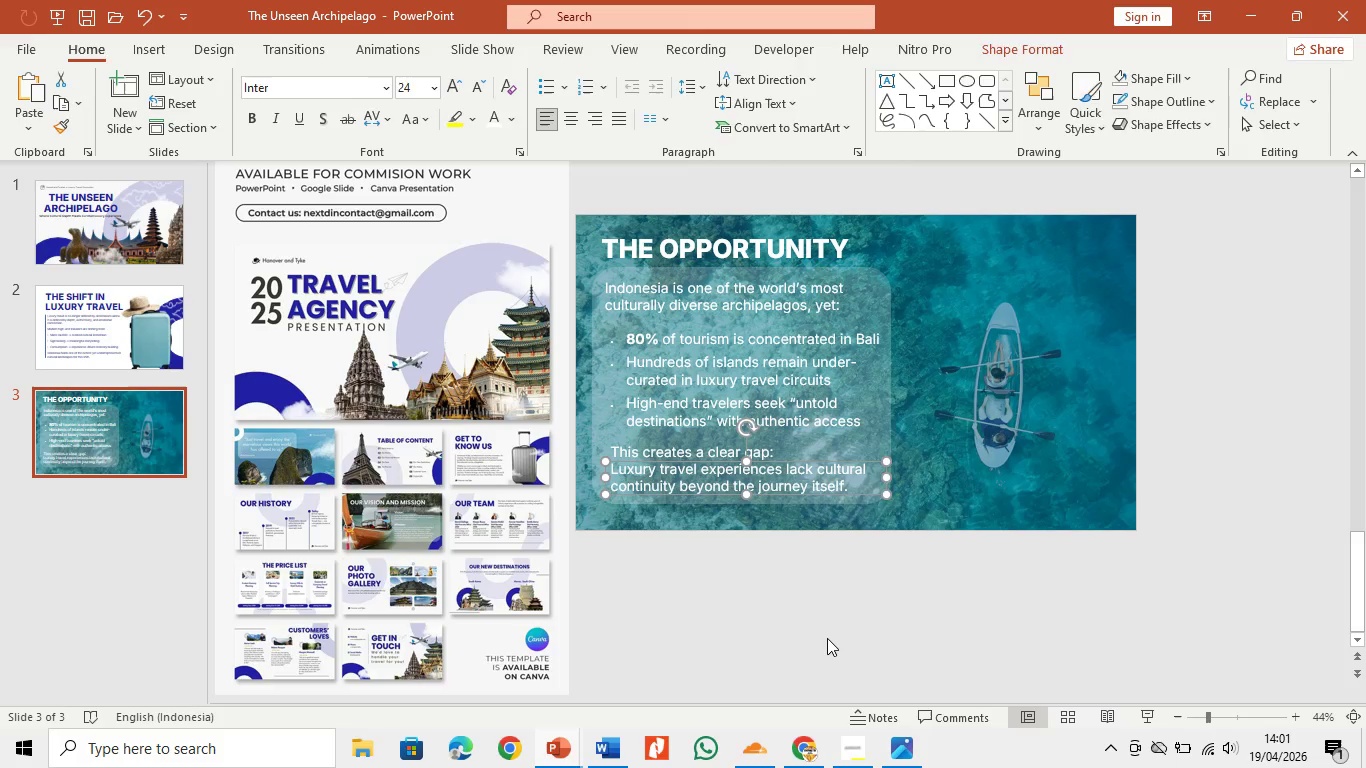 
left_click([827, 638])
 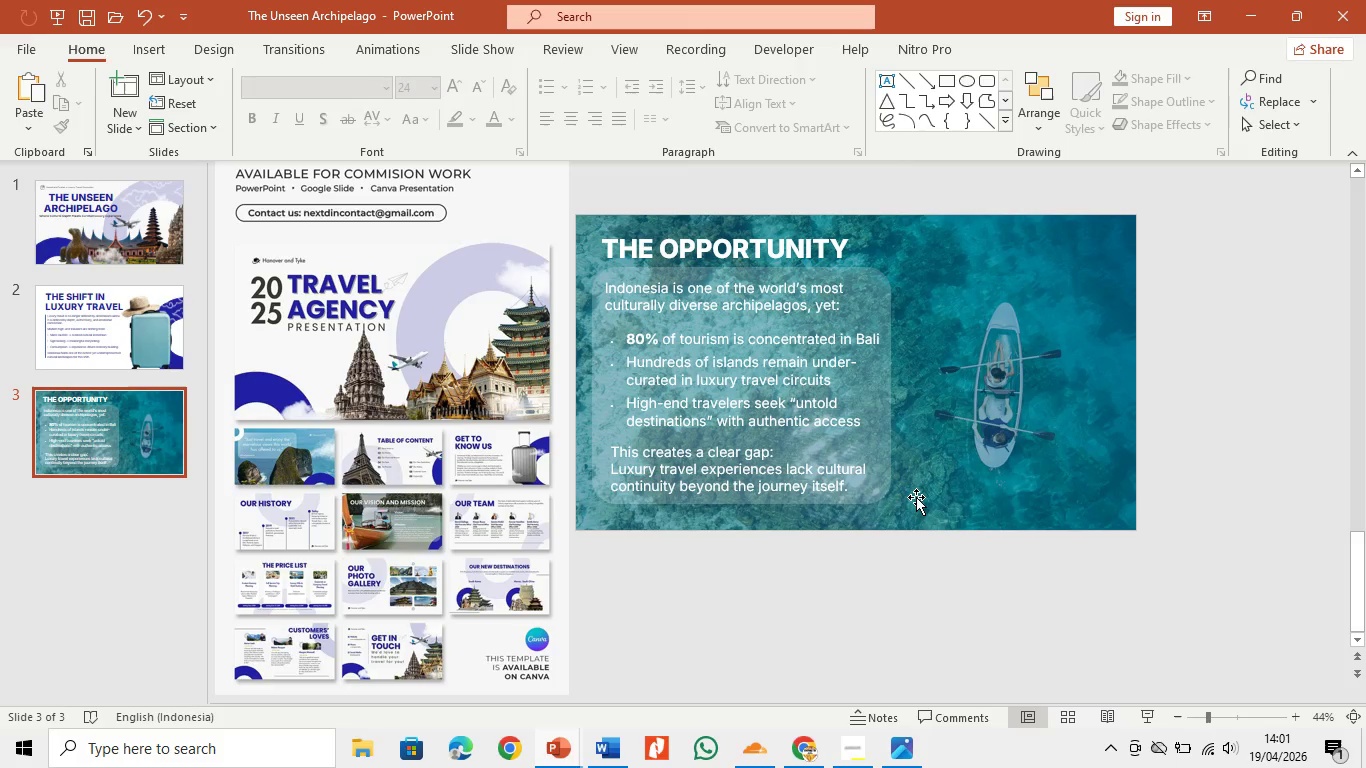 
left_click([1043, 413])
 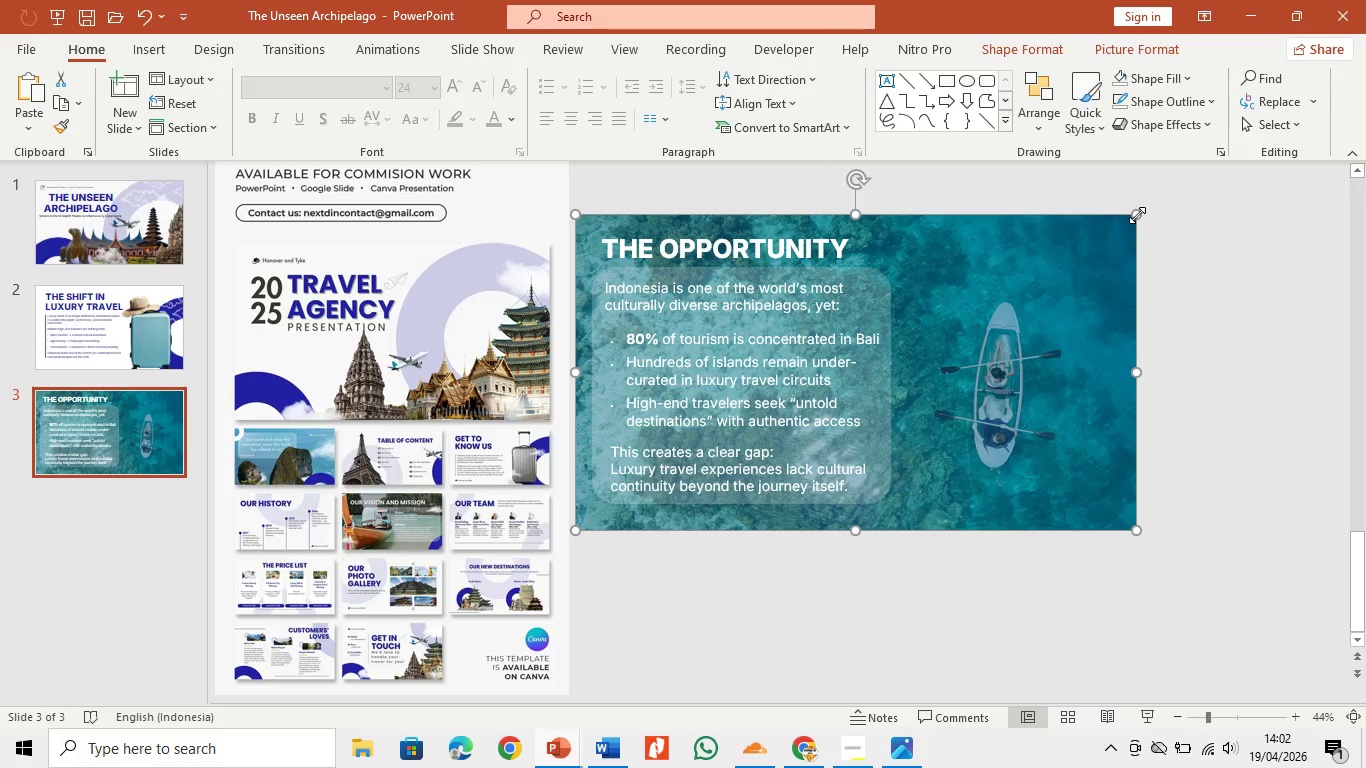 
wait(5.34)
 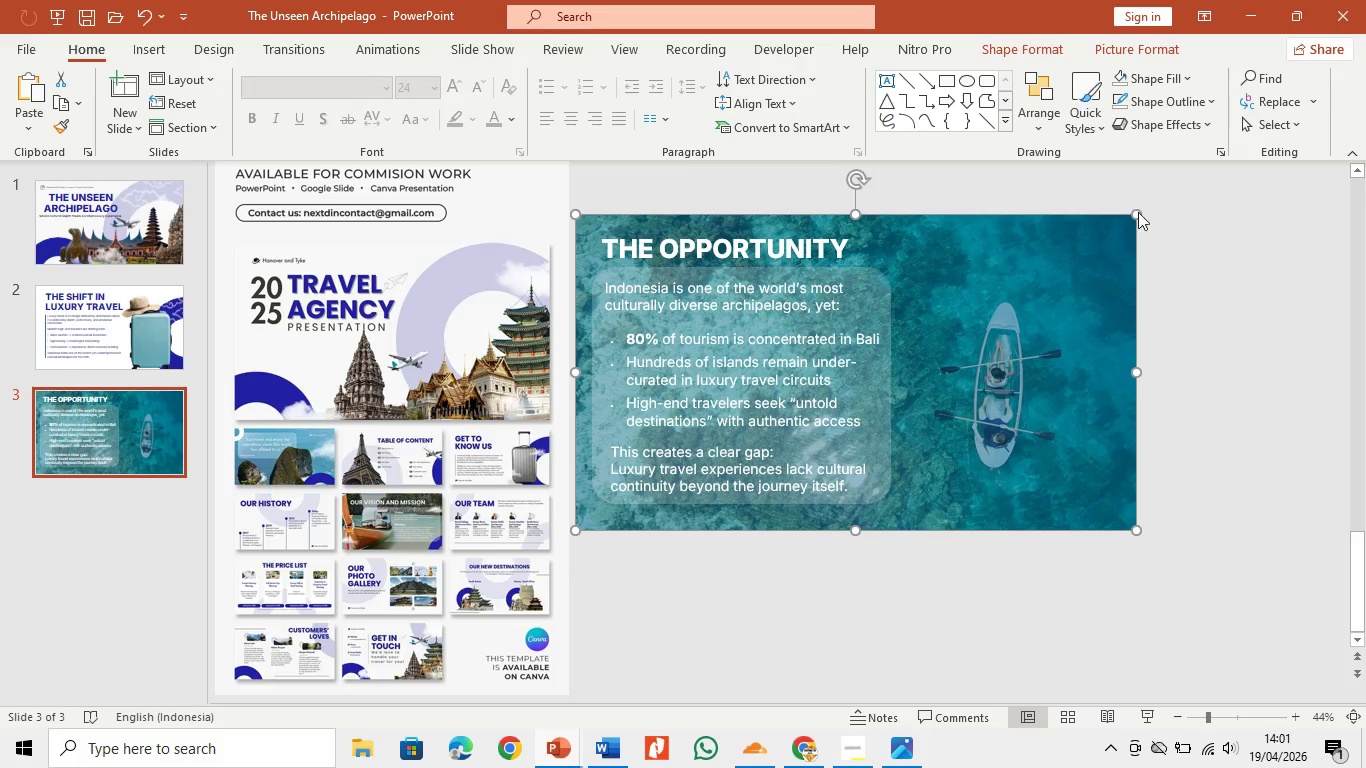 
left_click_drag(start_coordinate=[1137, 534], to_coordinate=[1221, 604])
 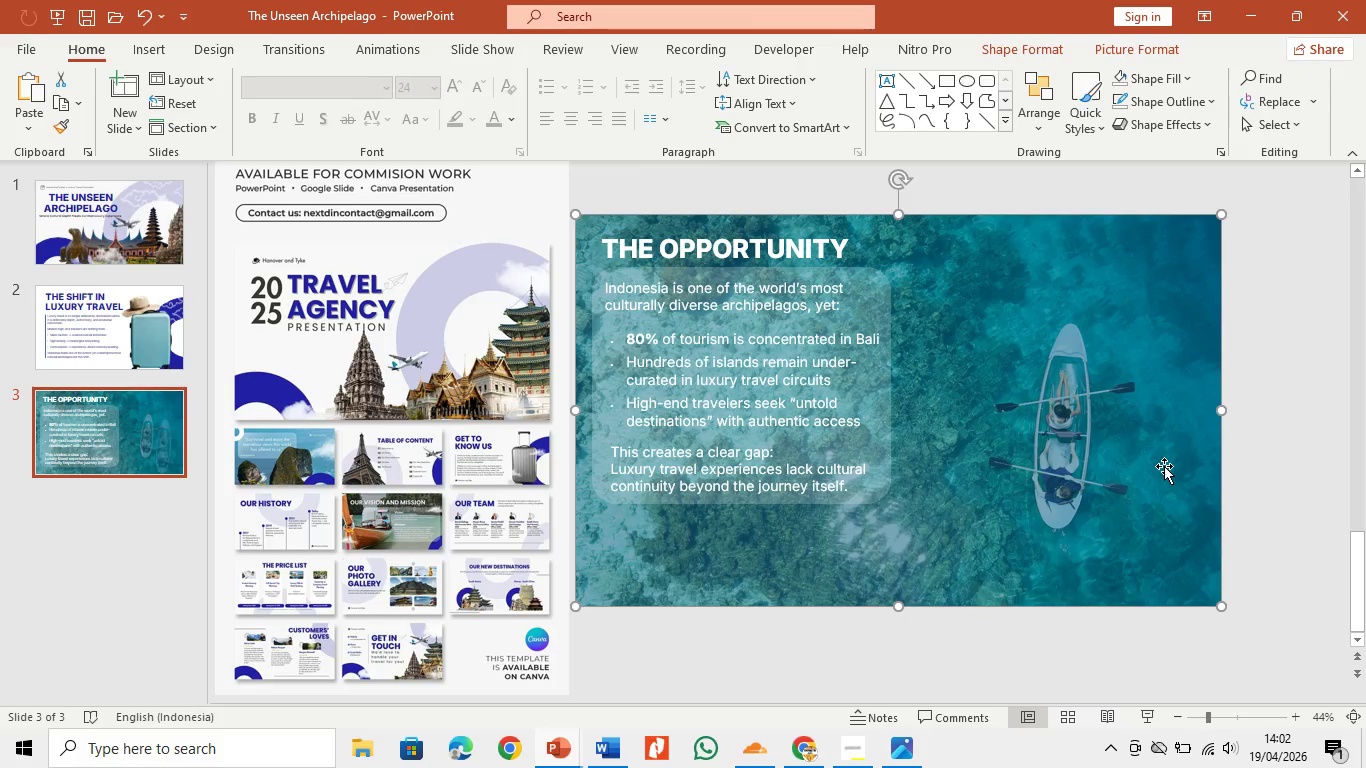 
left_click_drag(start_coordinate=[1164, 466], to_coordinate=[1140, 443])
 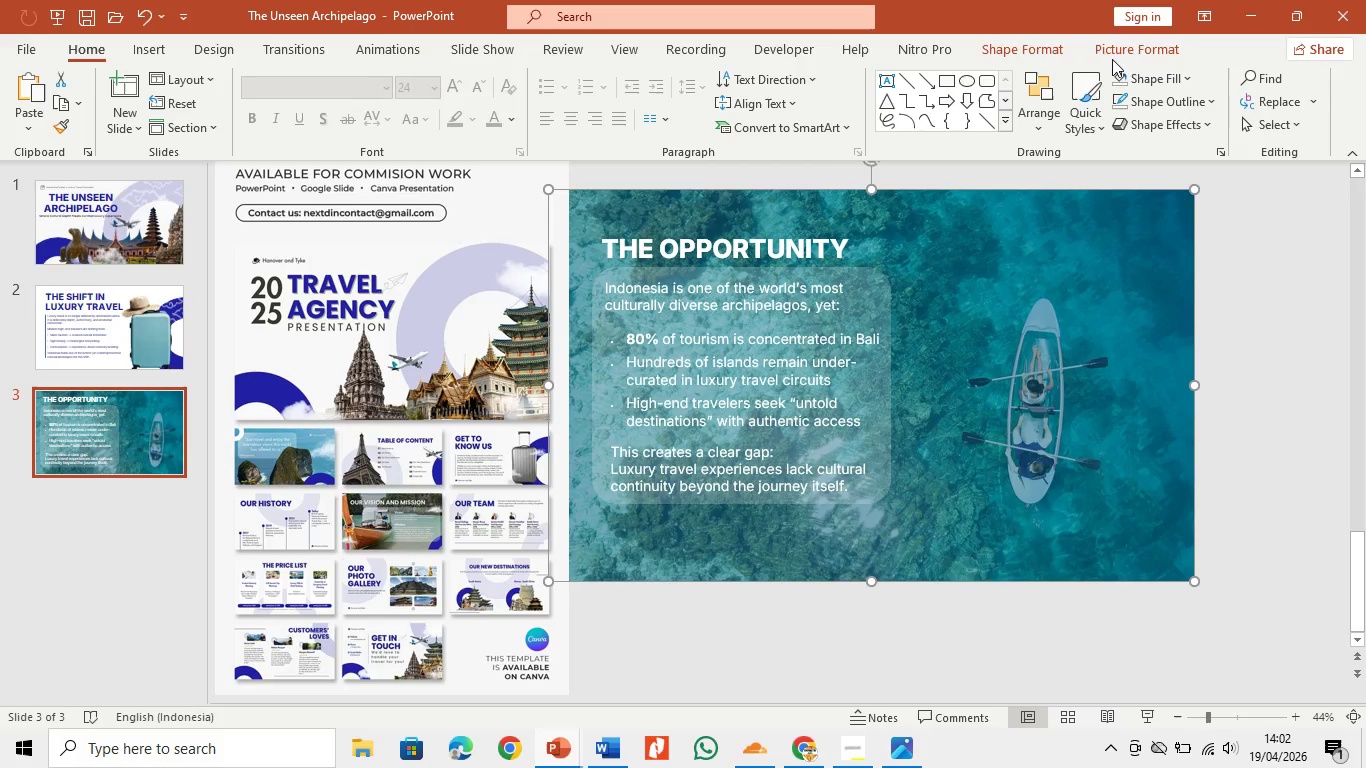 
left_click([1099, 51])
 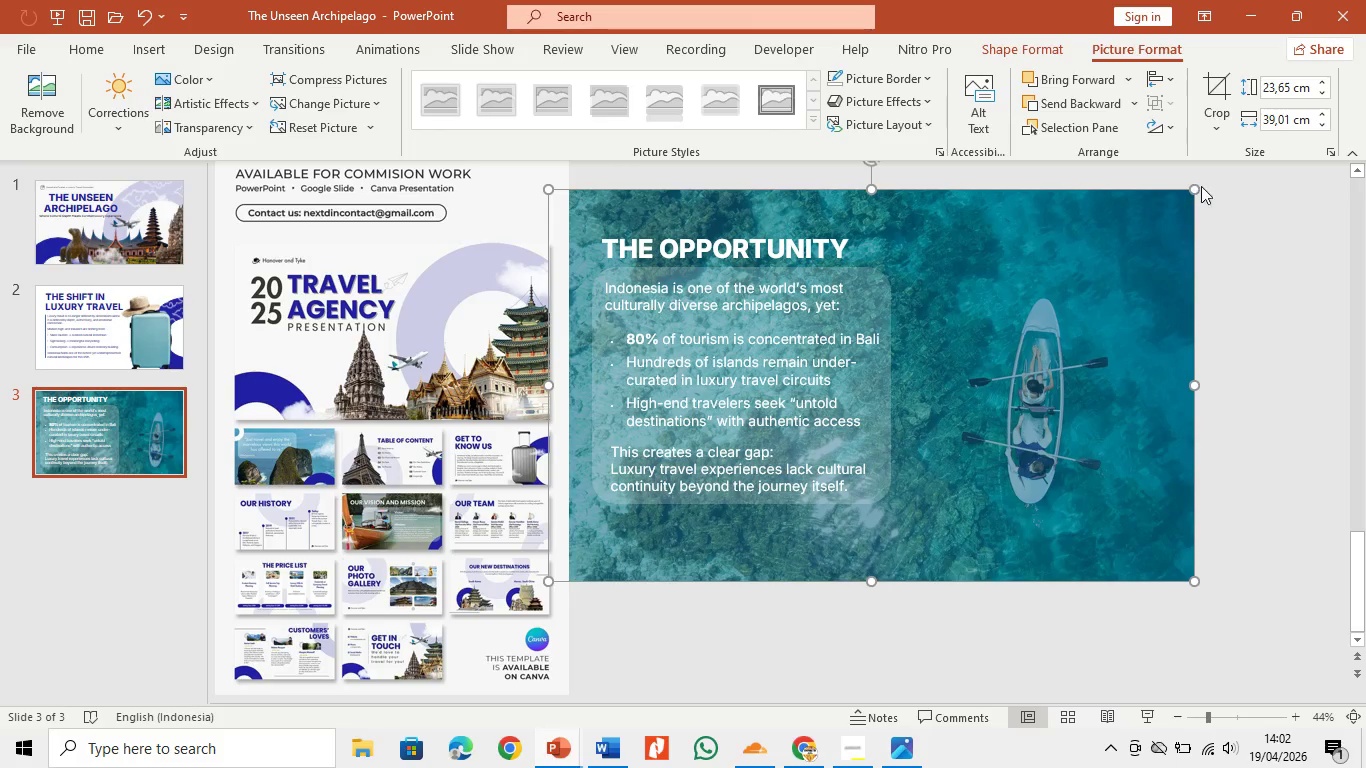 
left_click_drag(start_coordinate=[1200, 185], to_coordinate=[1175, 216])
 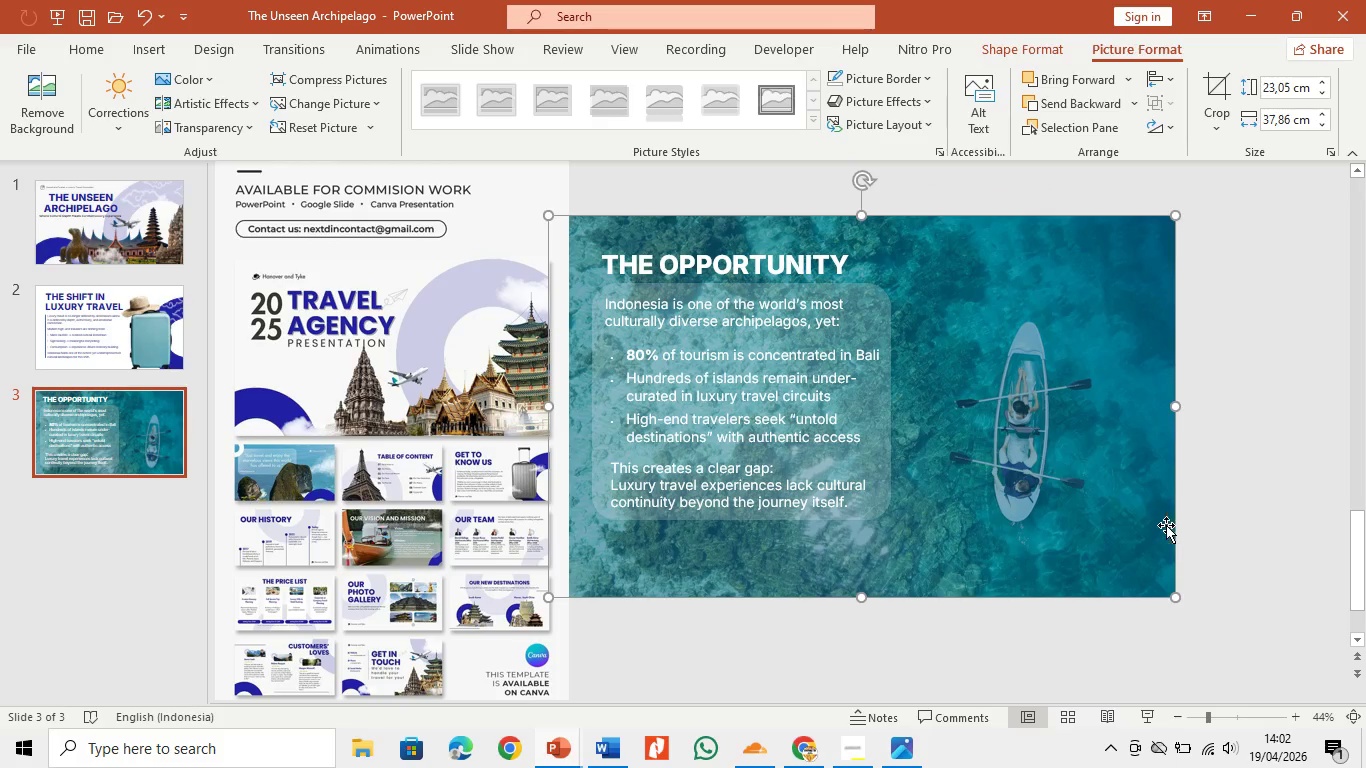 
left_click_drag(start_coordinate=[1119, 498], to_coordinate=[1076, 410])
 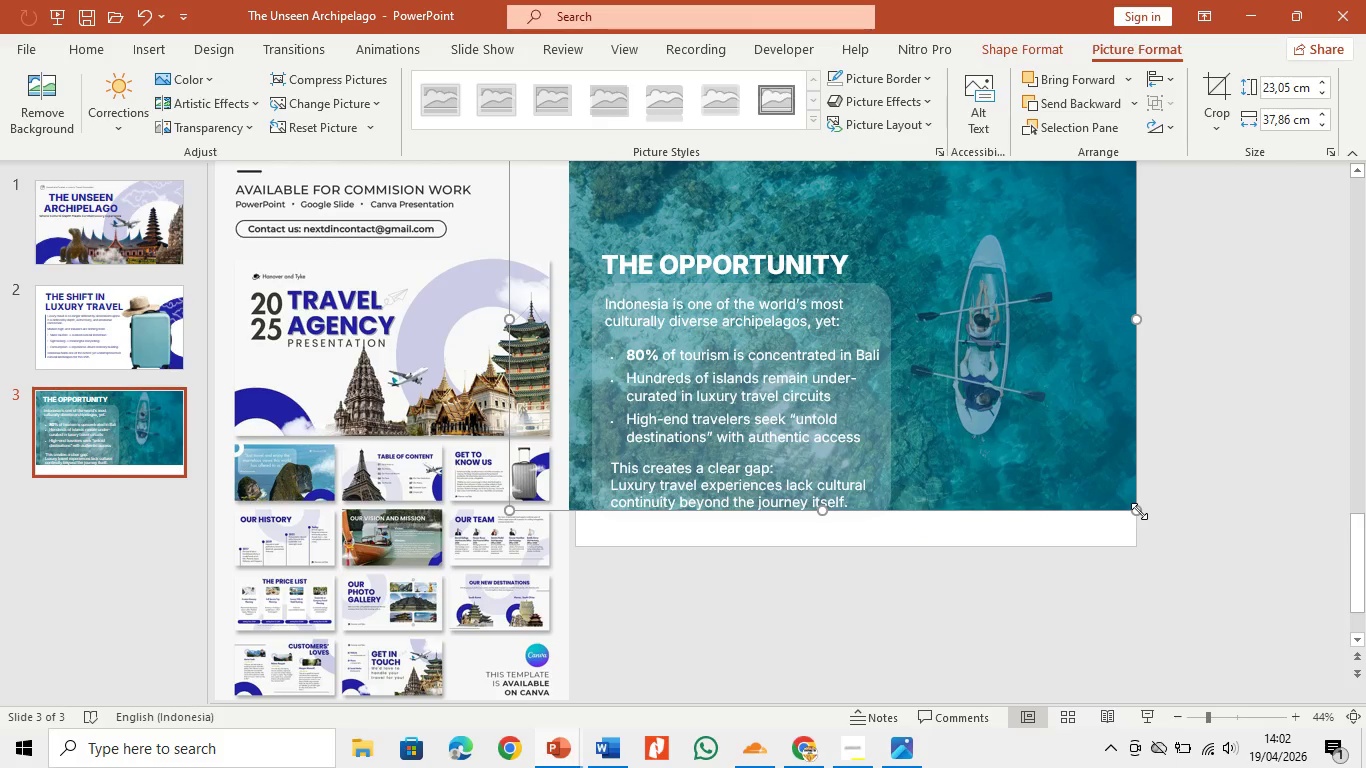 
left_click_drag(start_coordinate=[1139, 511], to_coordinate=[1183, 559])
 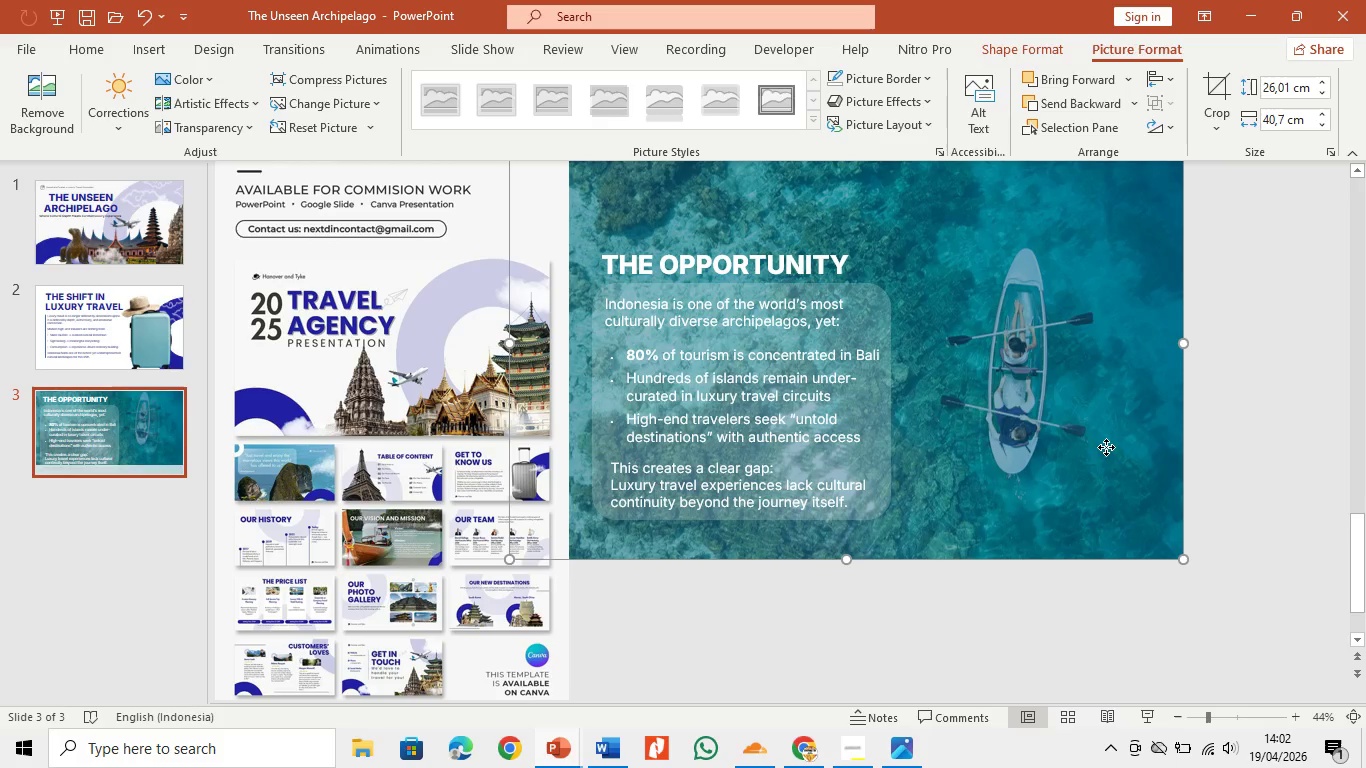 
left_click_drag(start_coordinate=[1106, 448], to_coordinate=[1099, 474])
 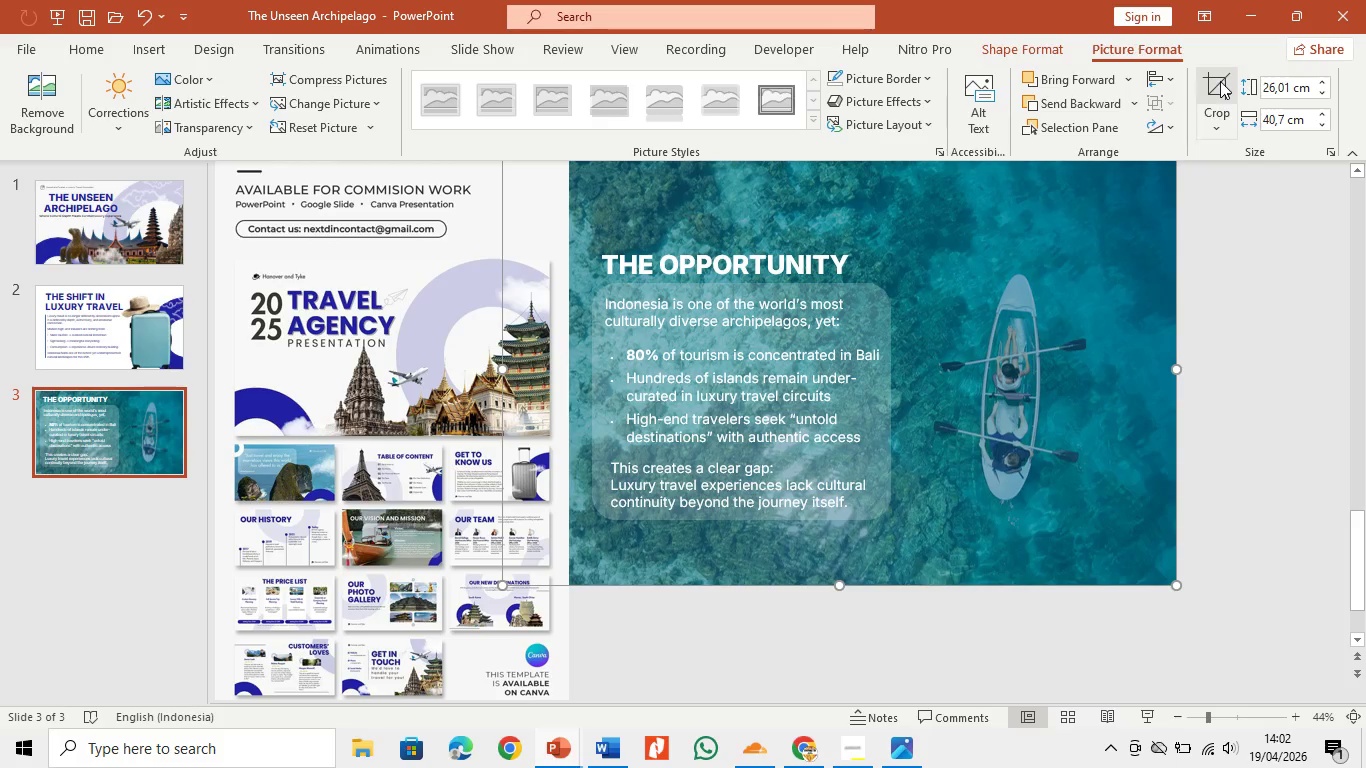 
left_click([1220, 80])
 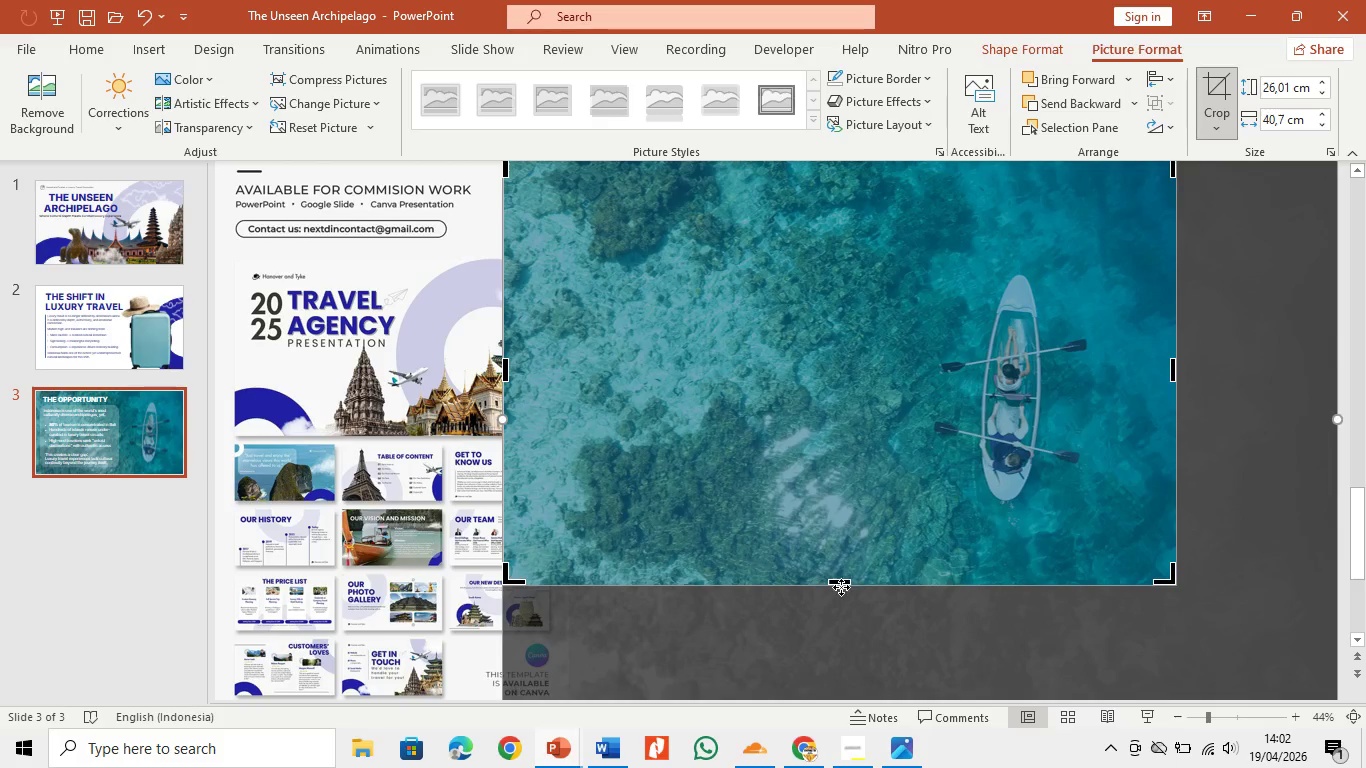 
left_click_drag(start_coordinate=[845, 582], to_coordinate=[851, 549])
 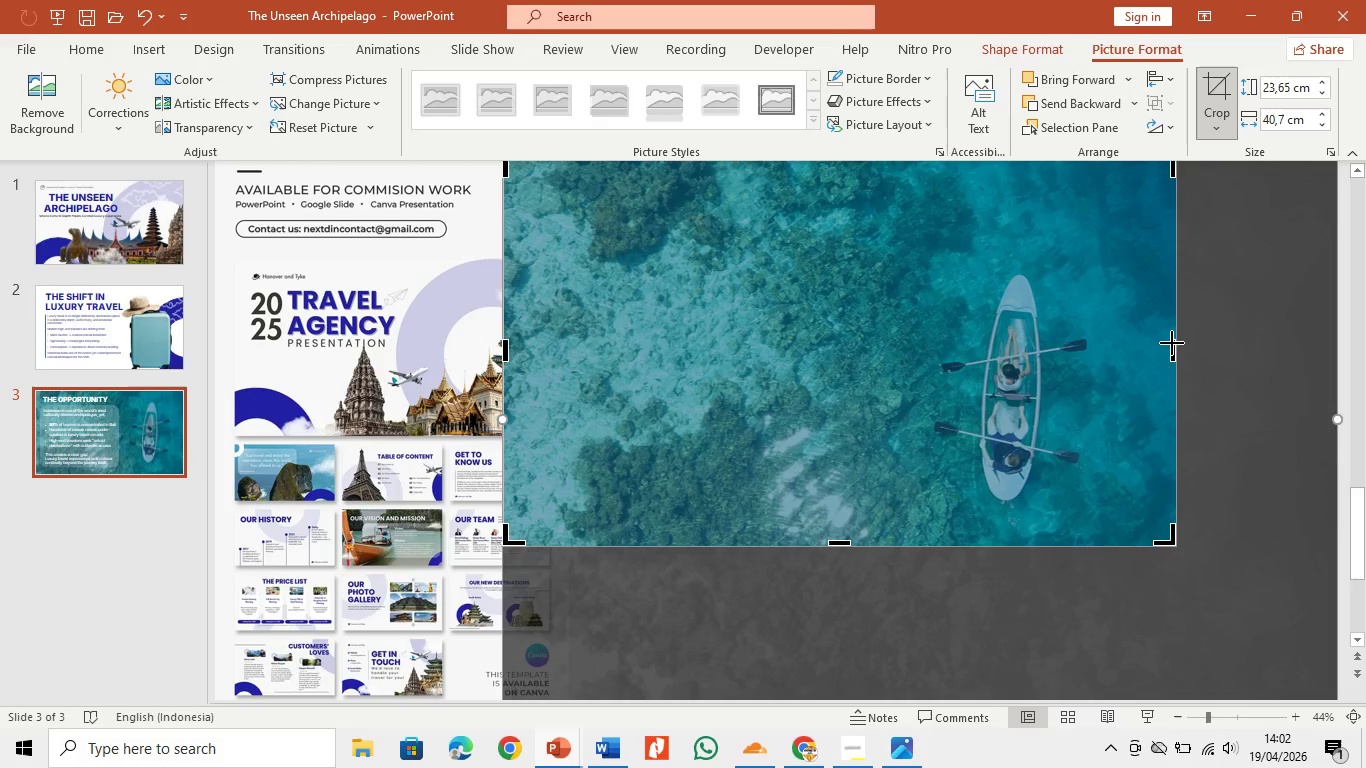 
left_click_drag(start_coordinate=[1172, 343], to_coordinate=[1136, 366])
 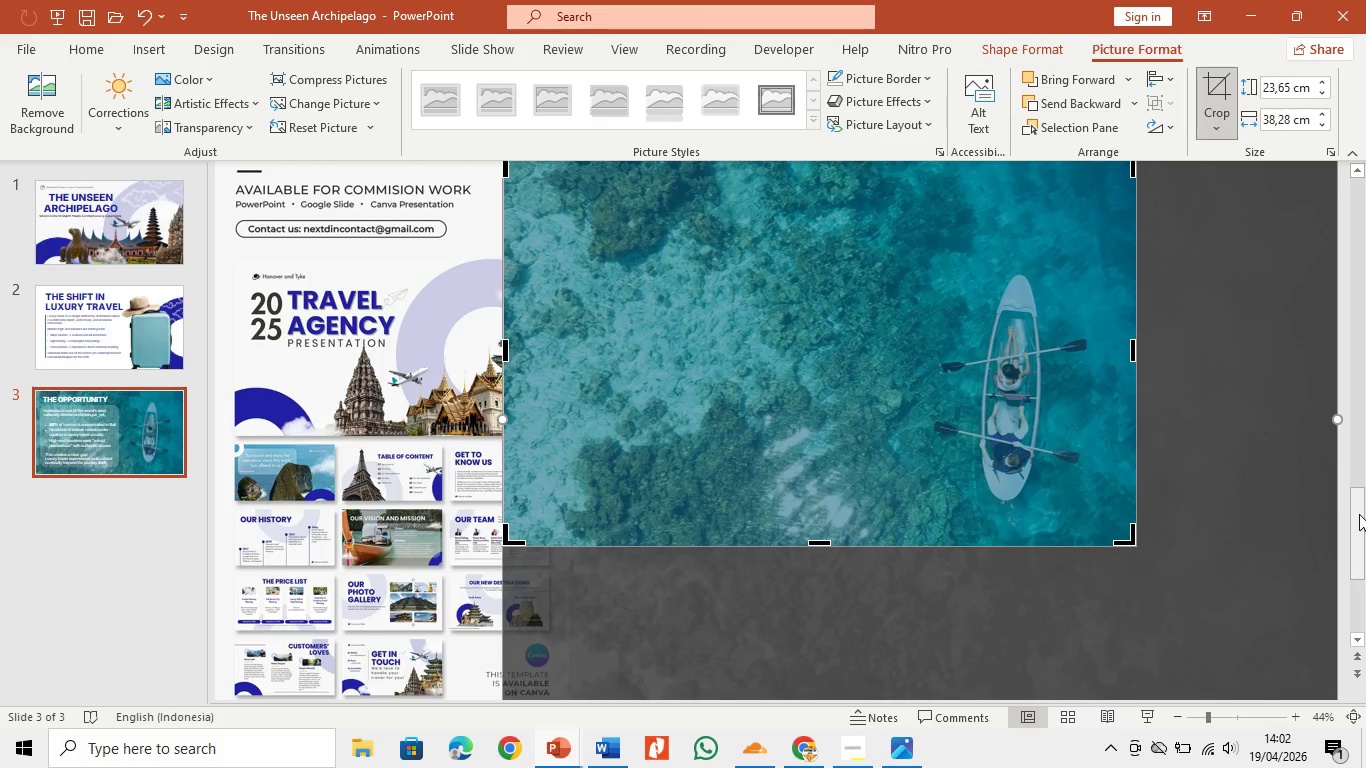 
left_click_drag(start_coordinate=[1359, 514], to_coordinate=[1344, 441])
 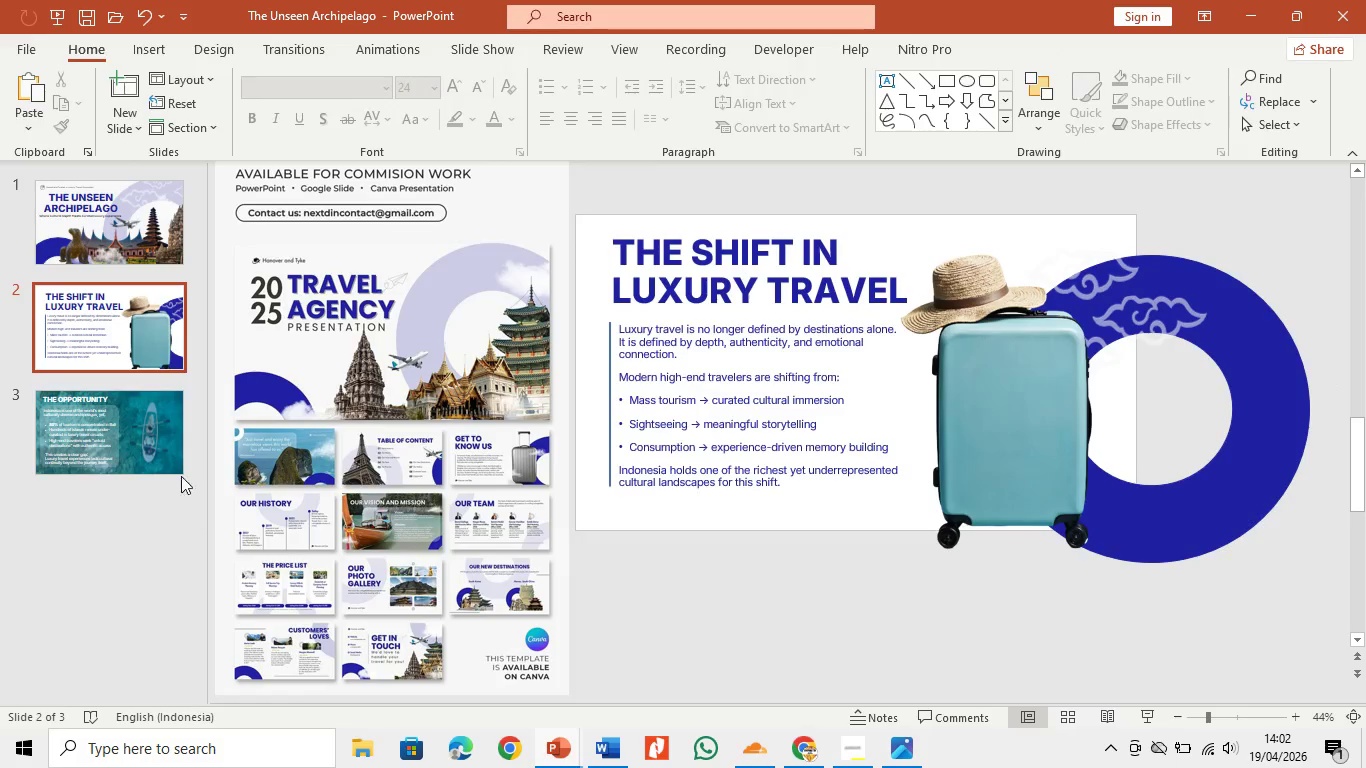 
left_click([167, 439])
 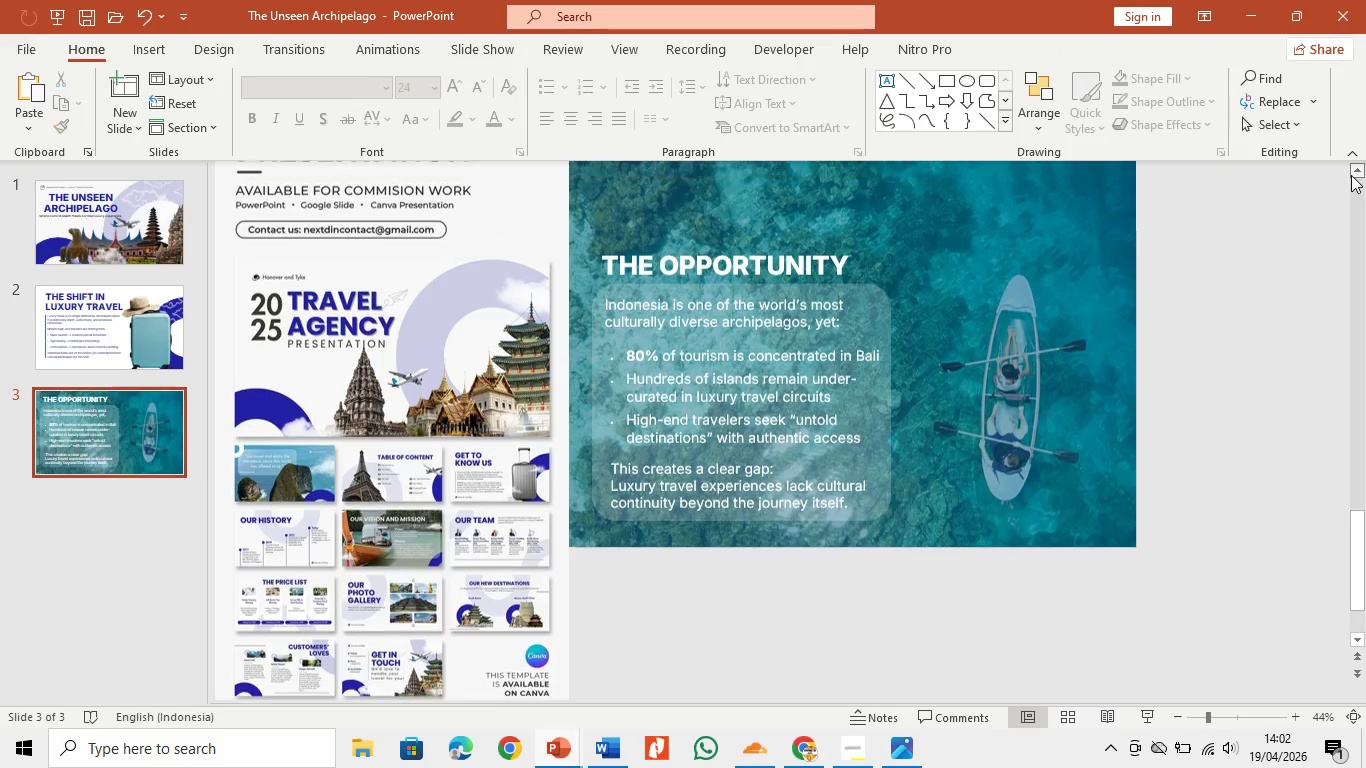 
double_click([1351, 175])
 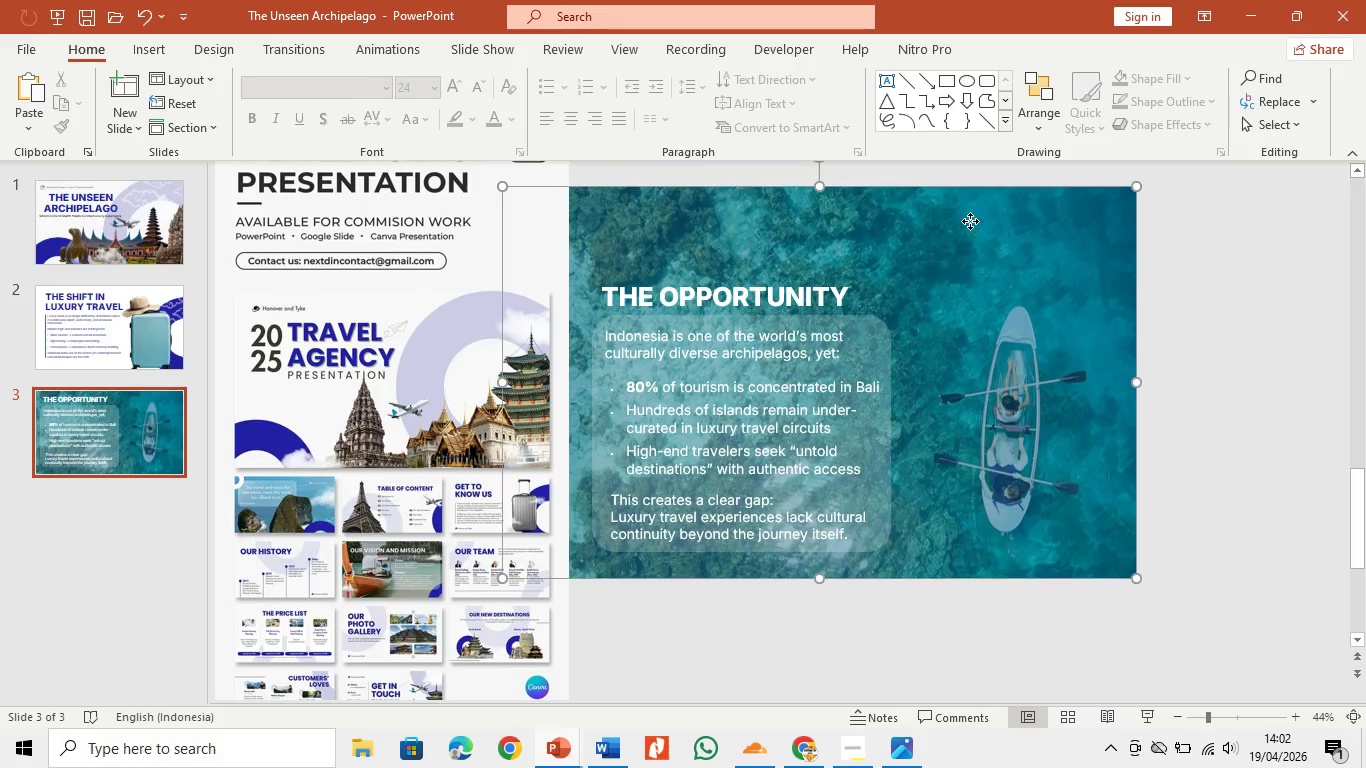 
left_click([970, 221])
 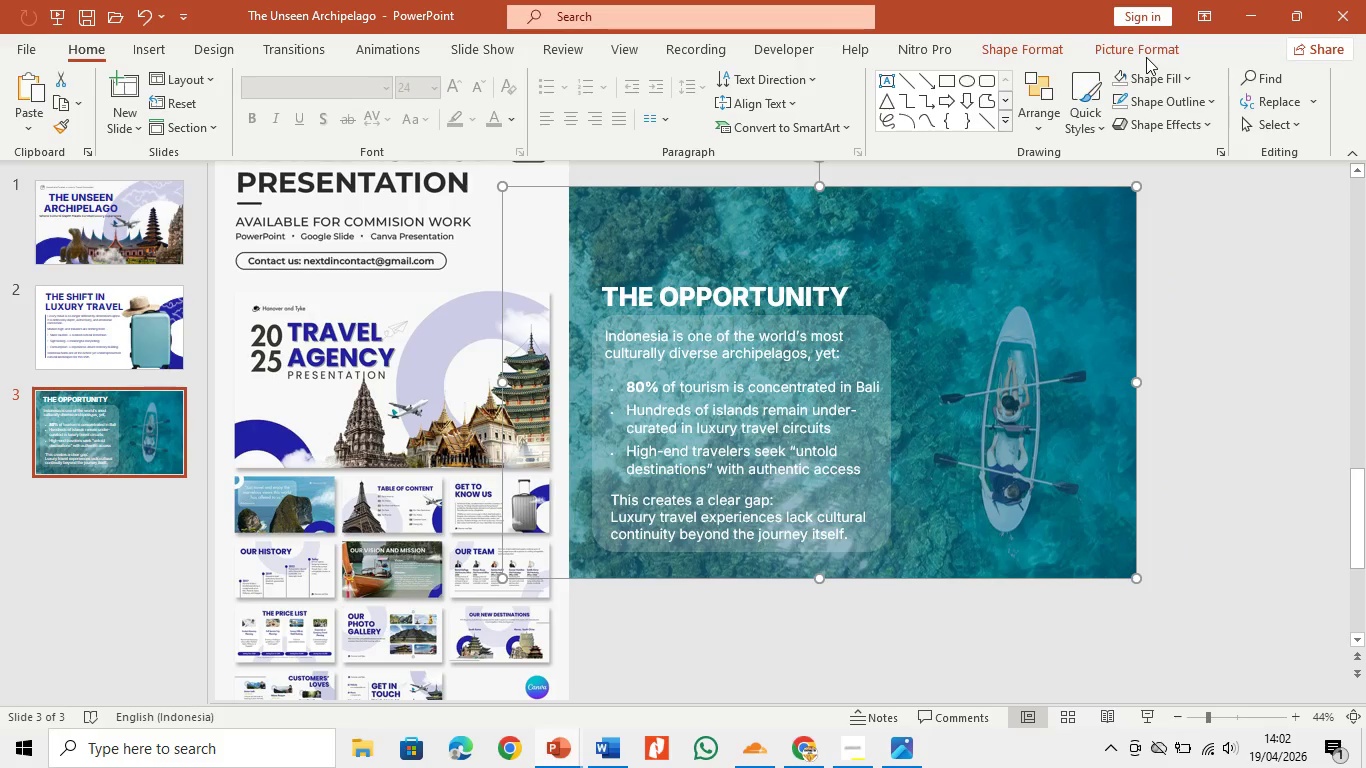 
left_click([1146, 54])
 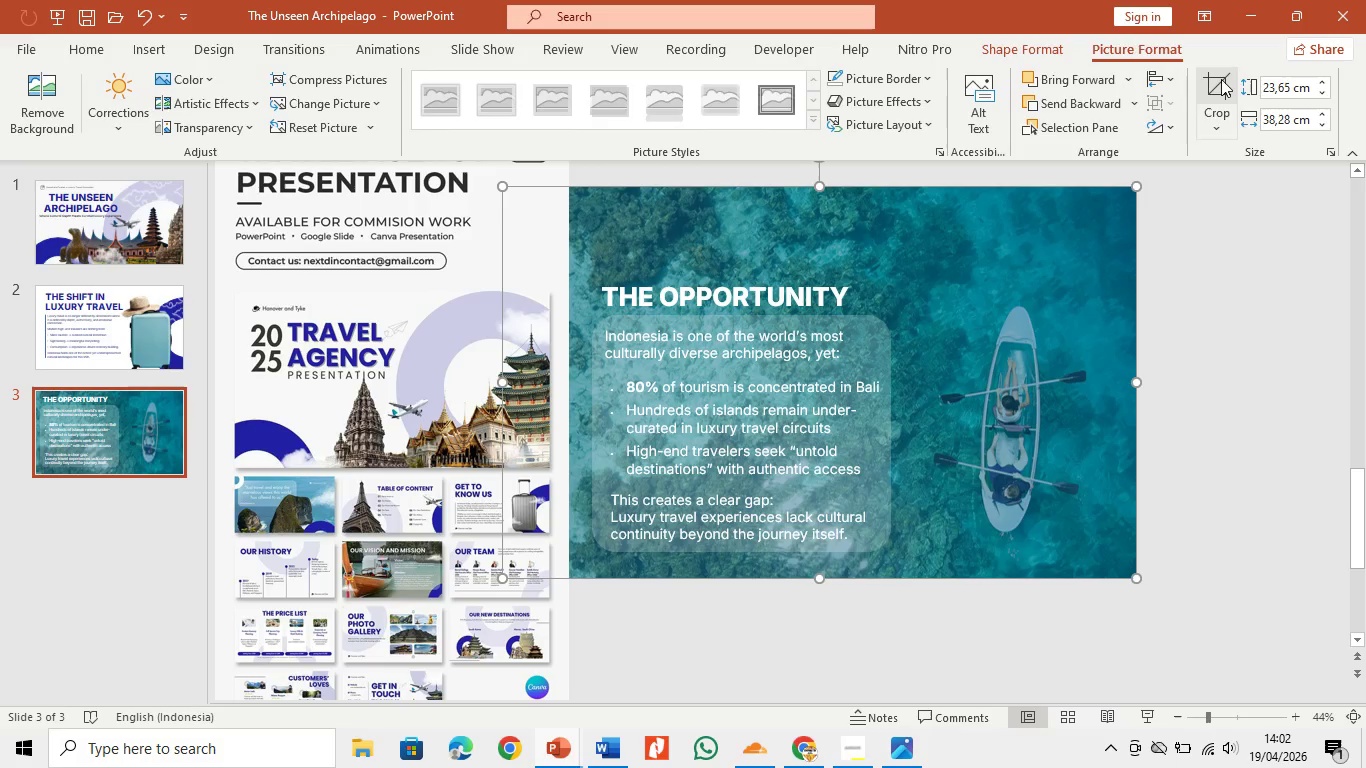 
left_click([1221, 79])
 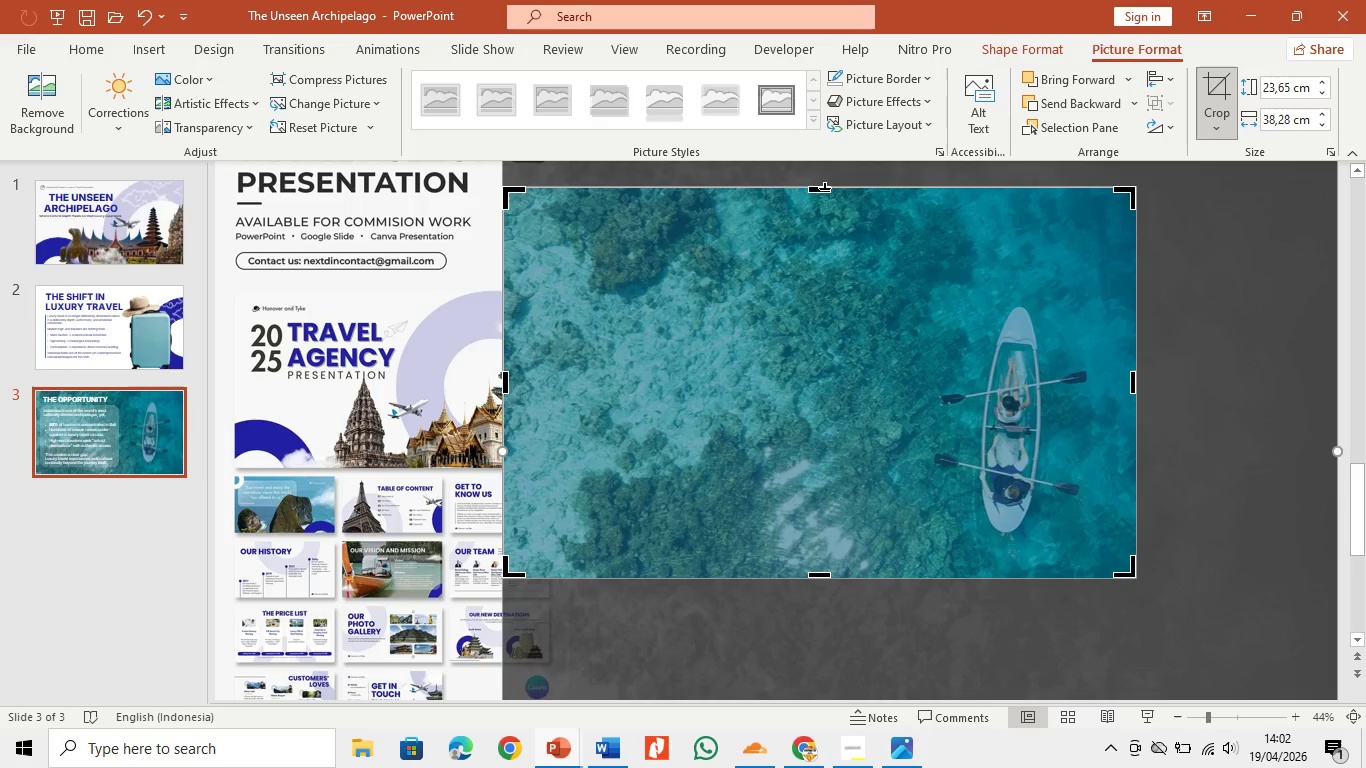 
left_click_drag(start_coordinate=[825, 189], to_coordinate=[833, 264])
 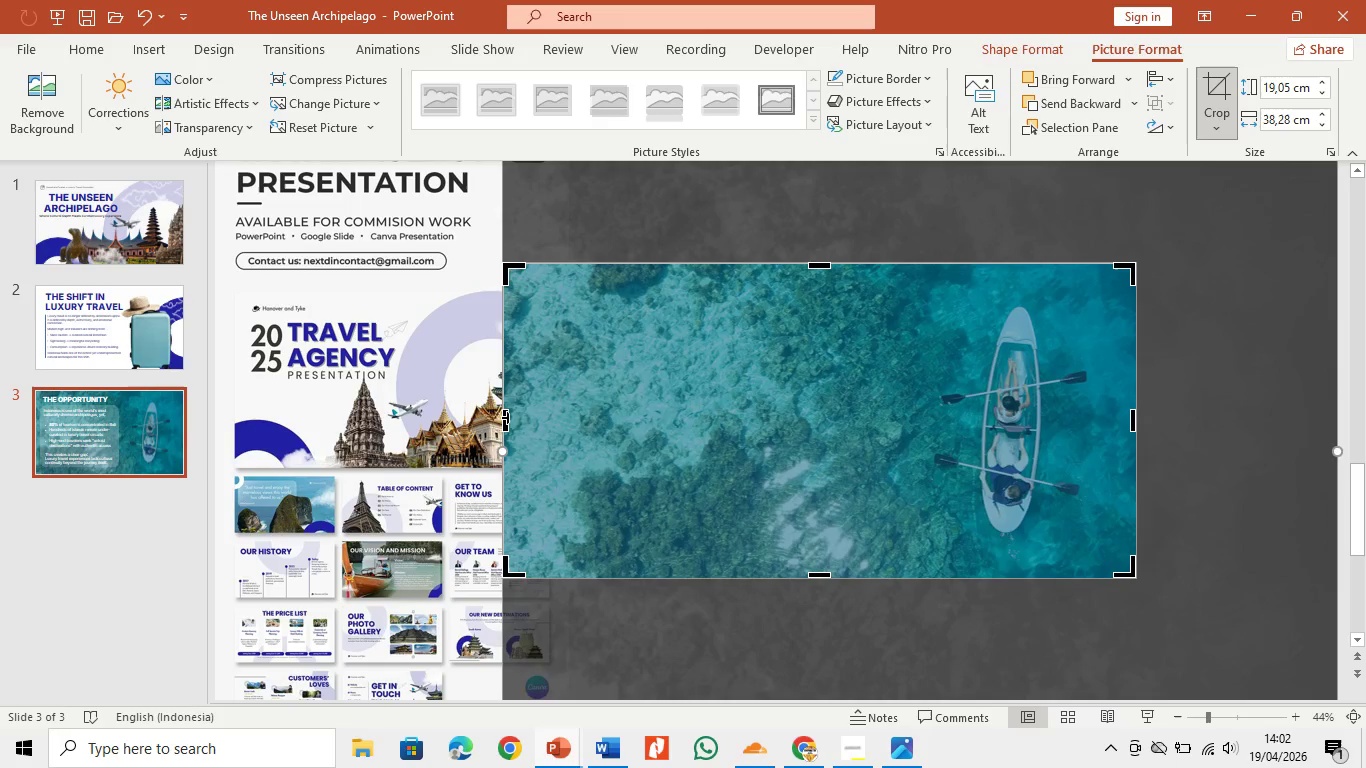 
left_click_drag(start_coordinate=[508, 417], to_coordinate=[577, 444])
 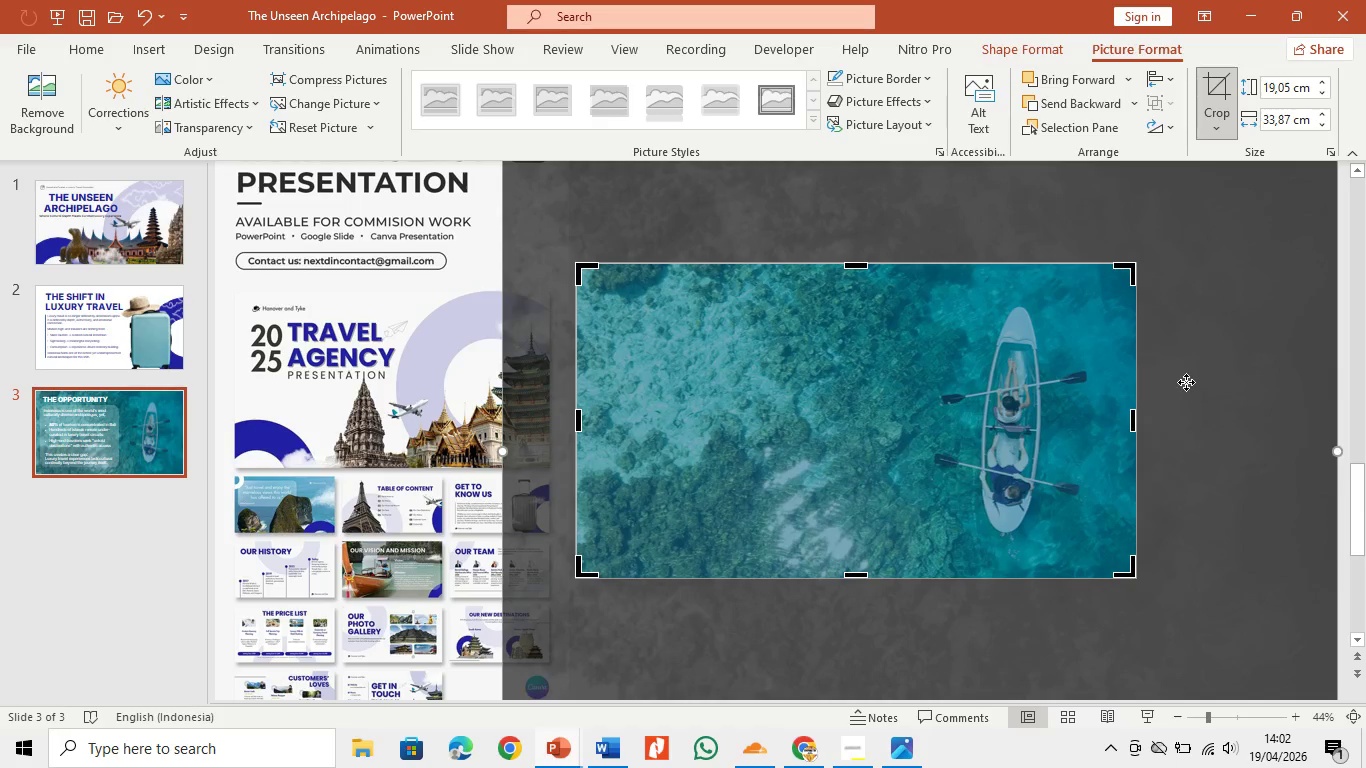 
double_click([1186, 382])
 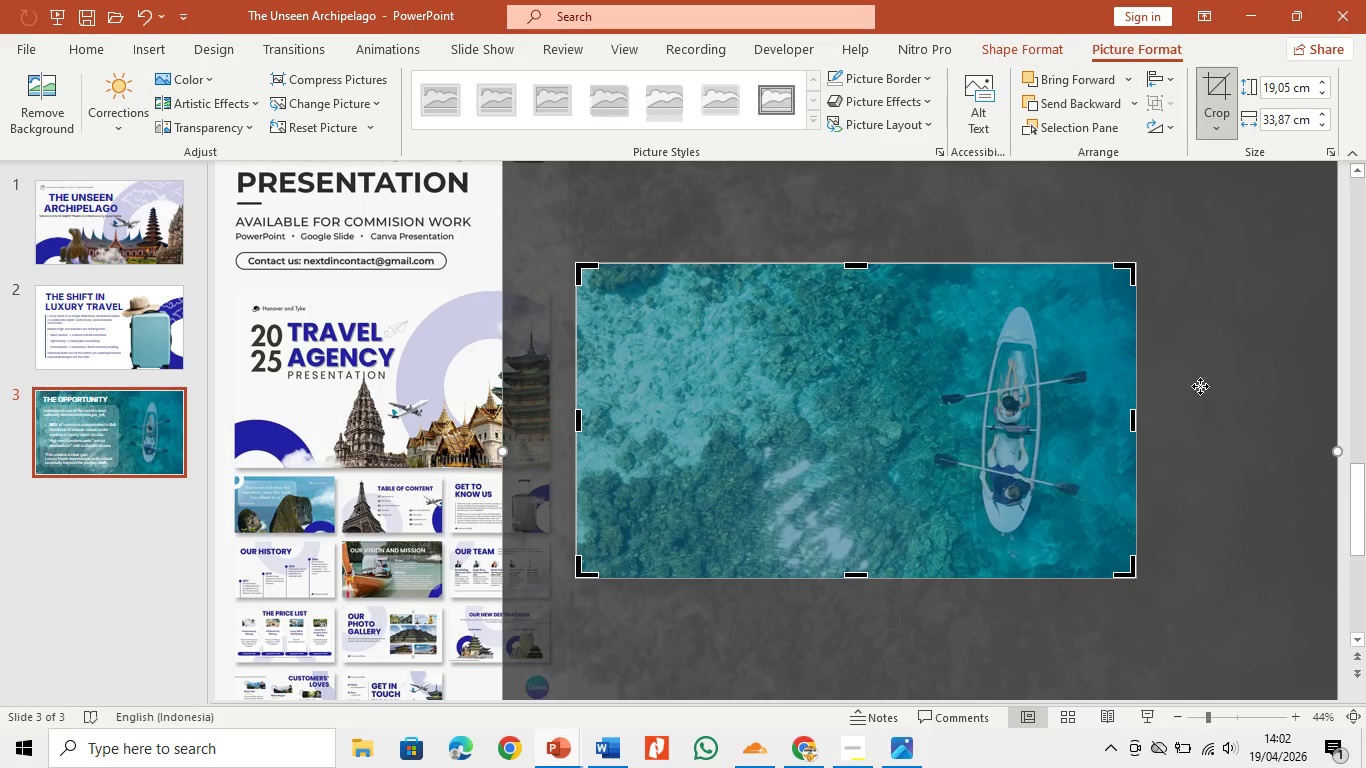 
triple_click([1200, 386])
 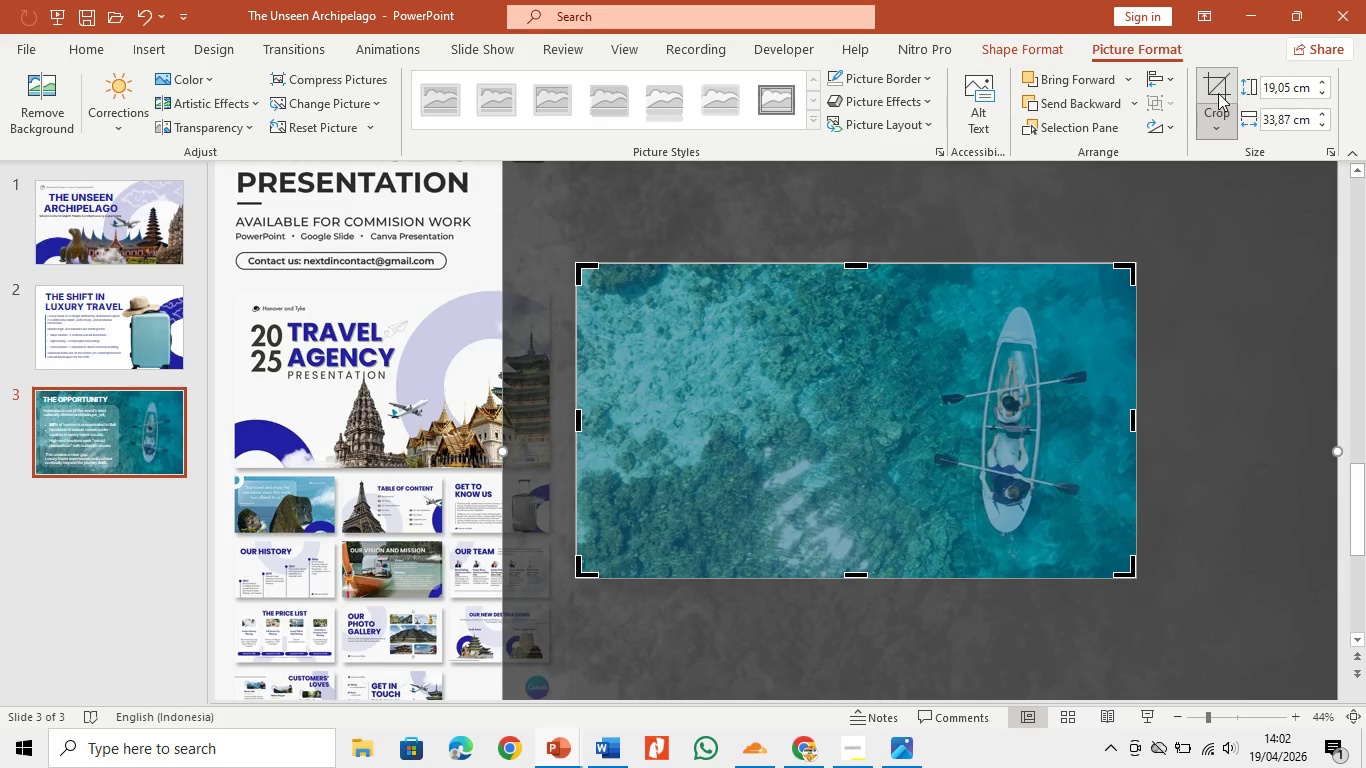 
left_click([1218, 93])
 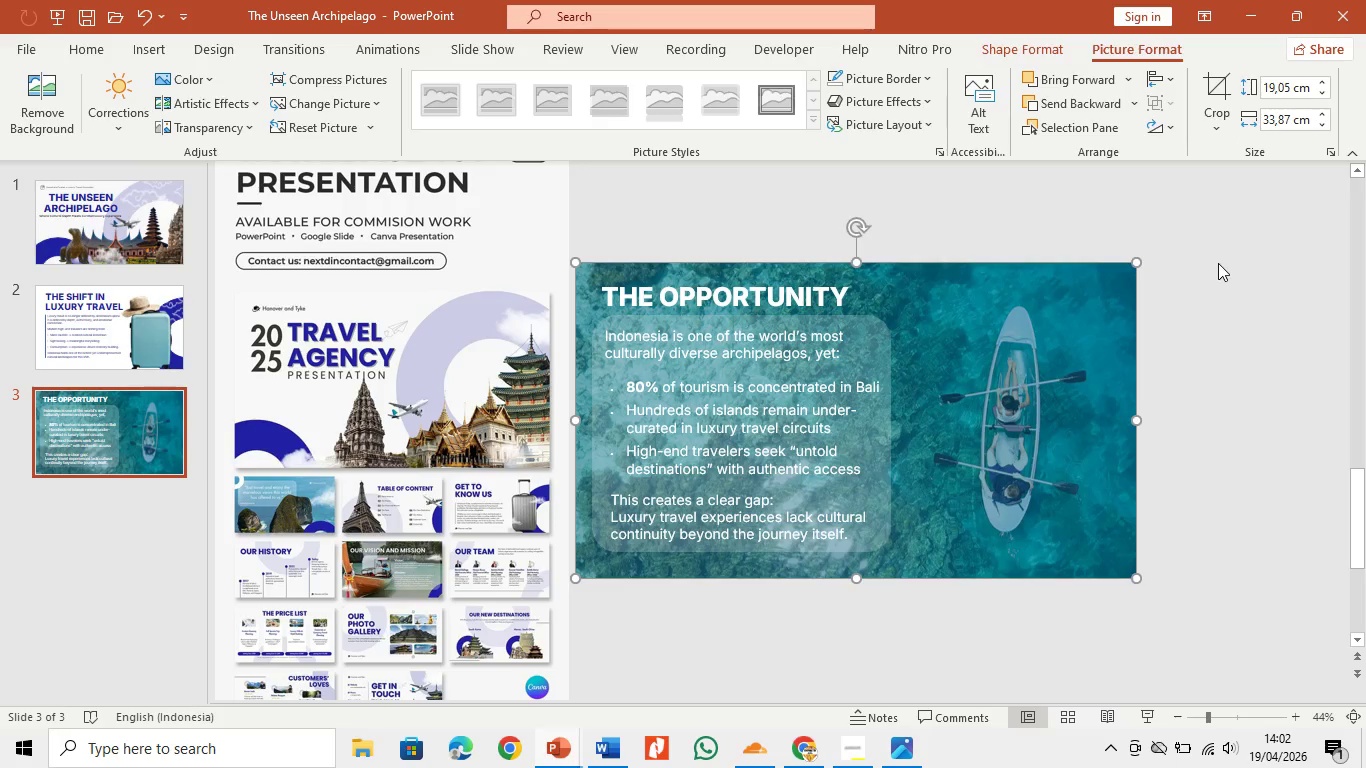 
left_click([1218, 263])
 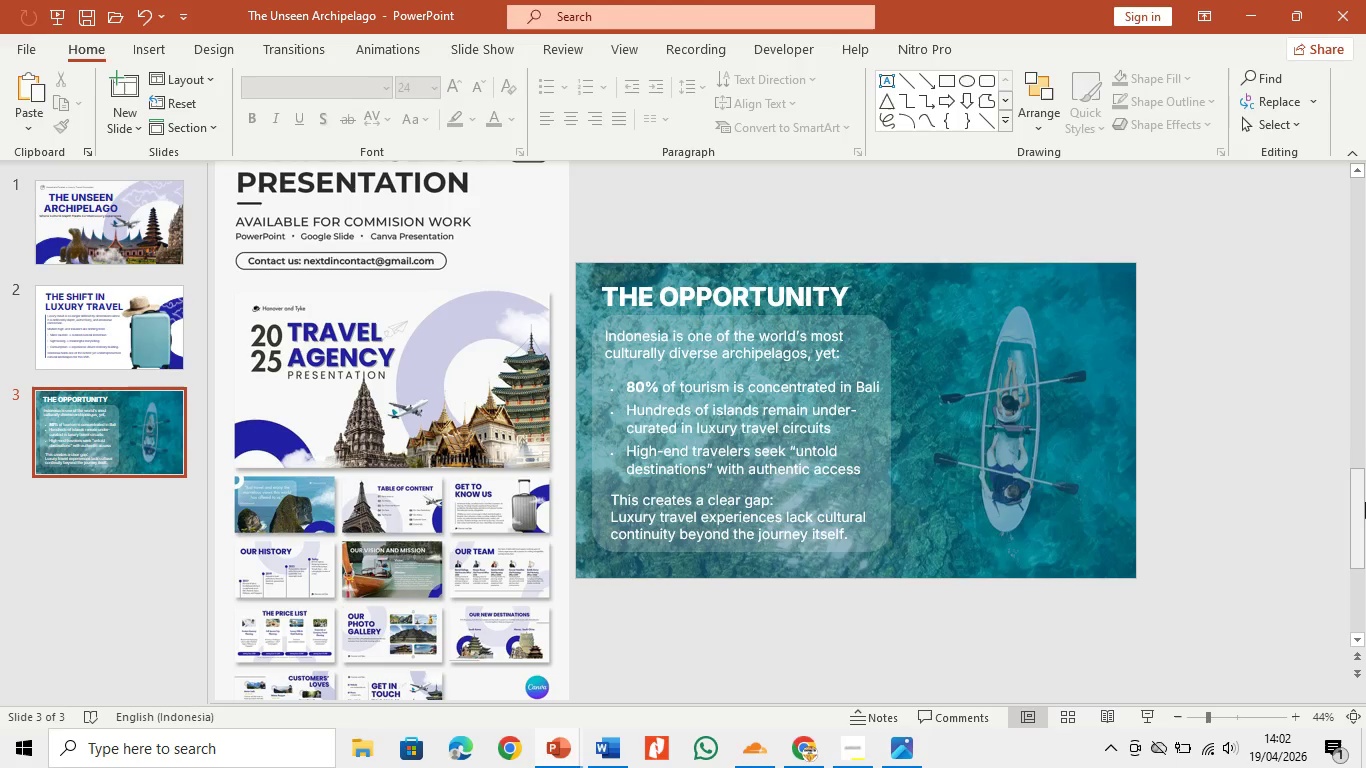 
left_click([1365, 502])
 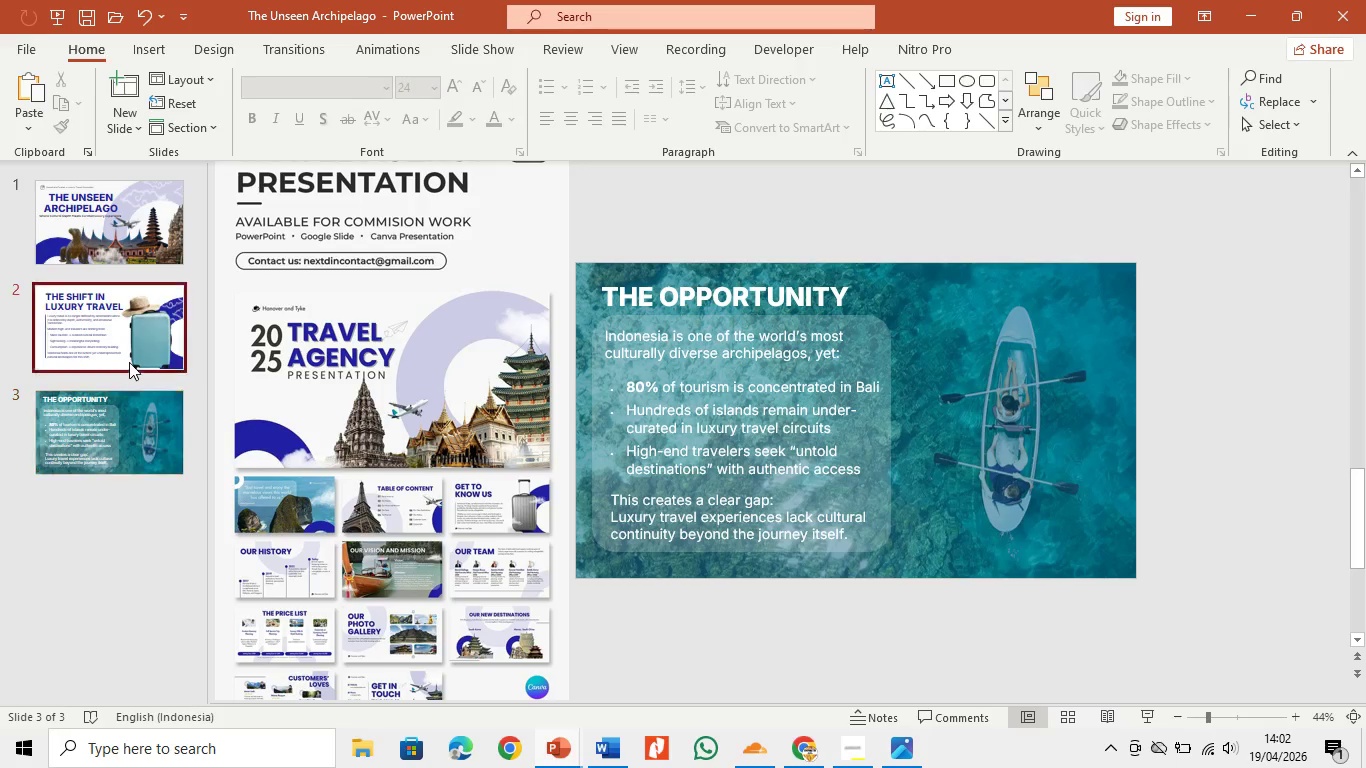 
double_click([792, 418])
 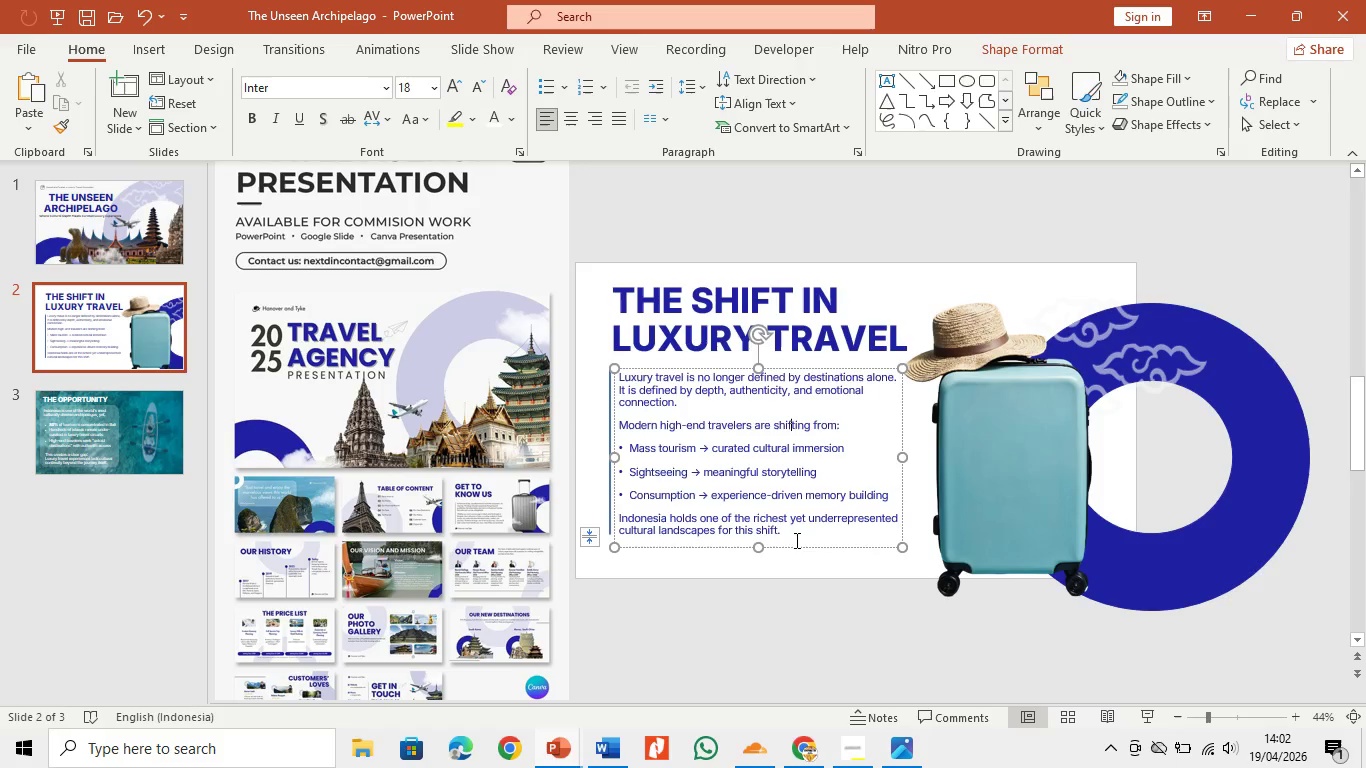 
left_click_drag(start_coordinate=[793, 529], to_coordinate=[625, 364])
 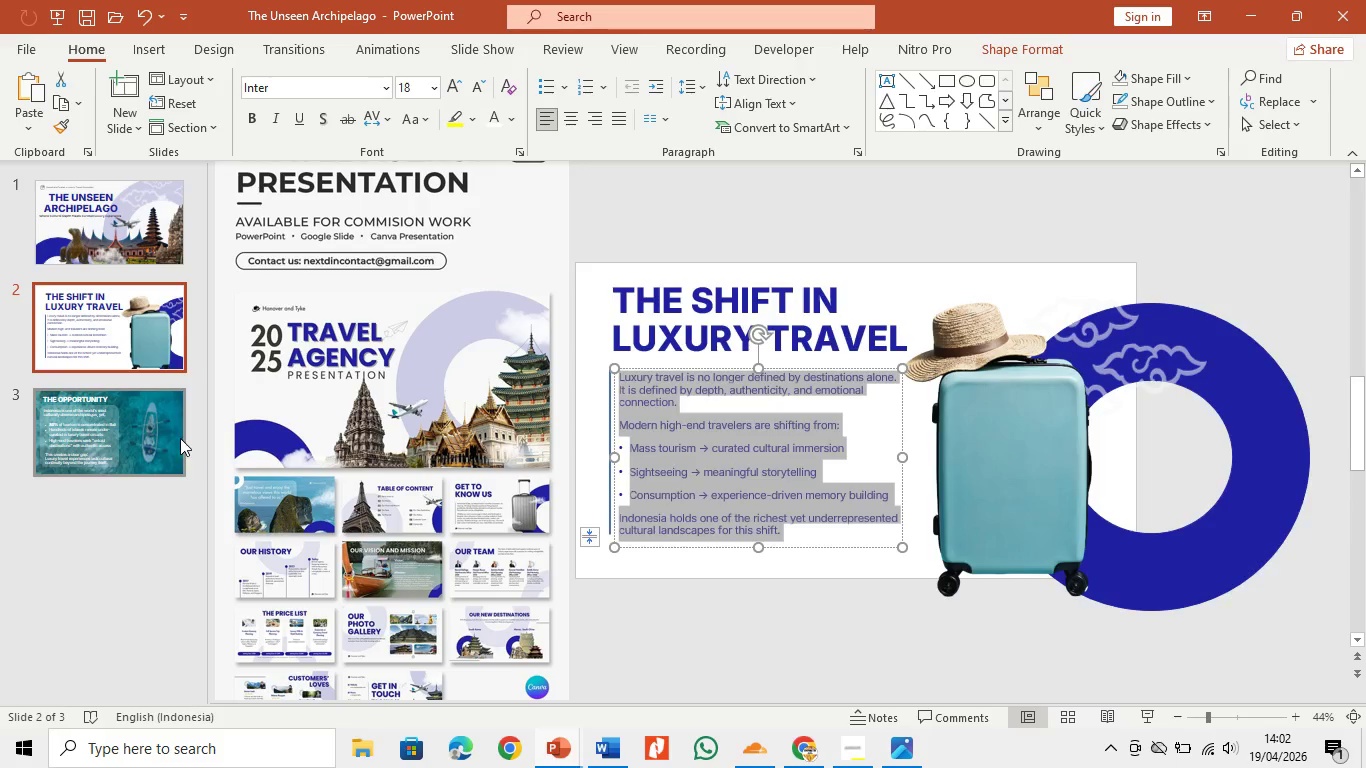 
left_click([180, 438])
 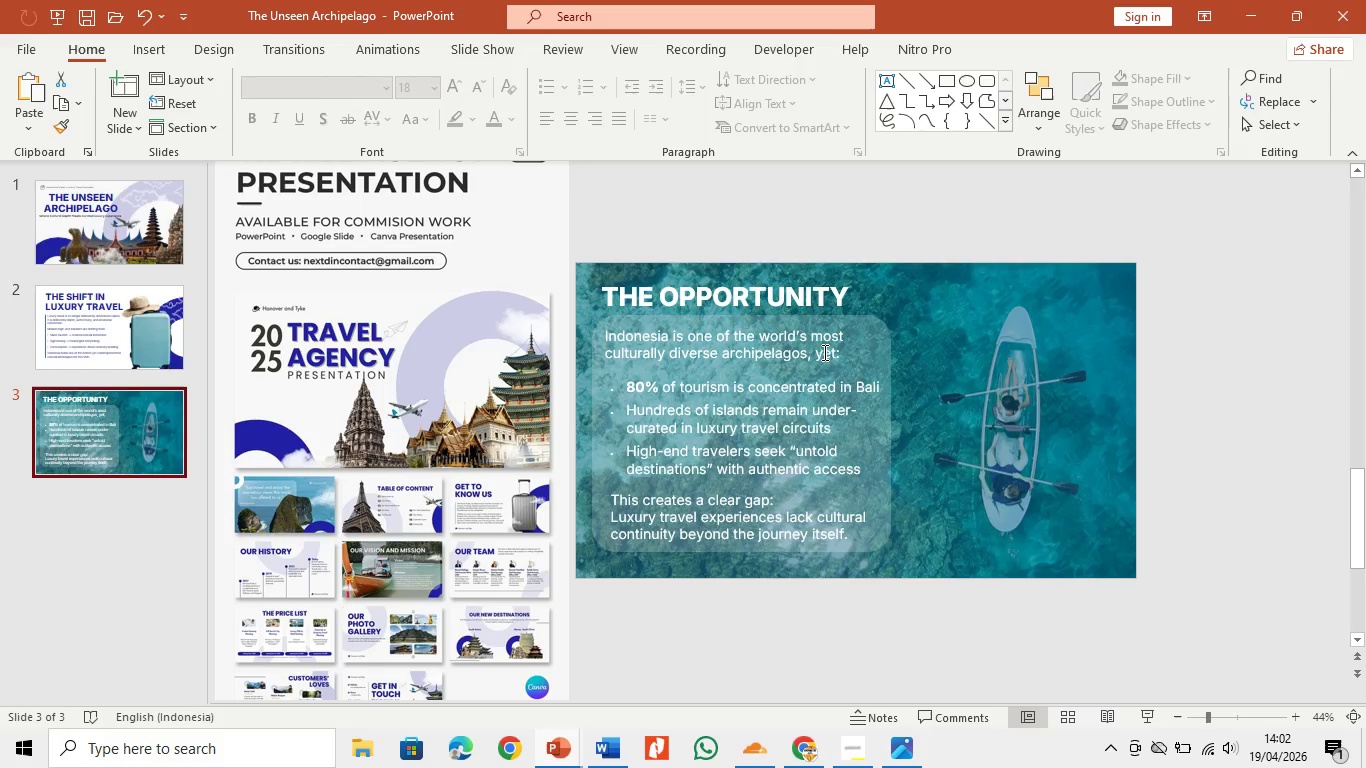 
hold_key(key=ControlLeft, duration=1.5)
left_click([823, 347])
 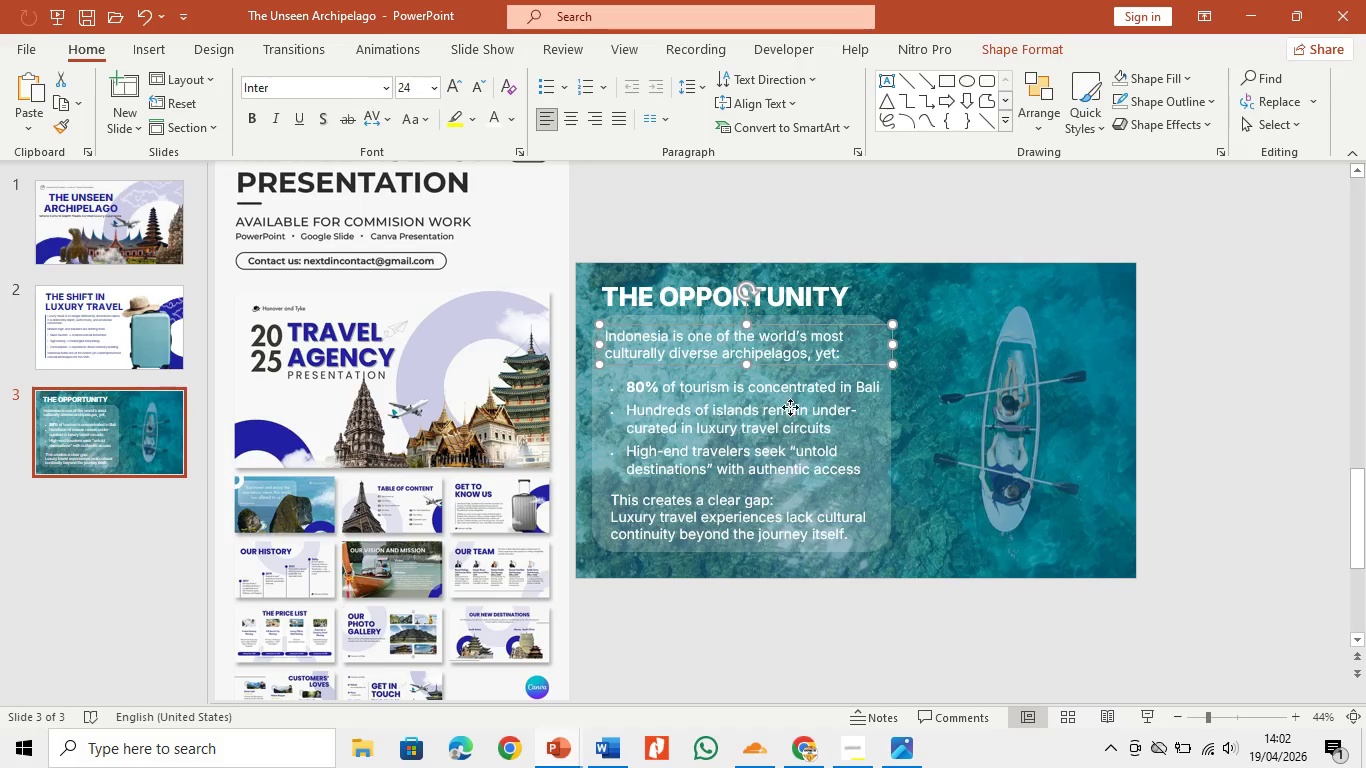 
left_click([790, 407])
 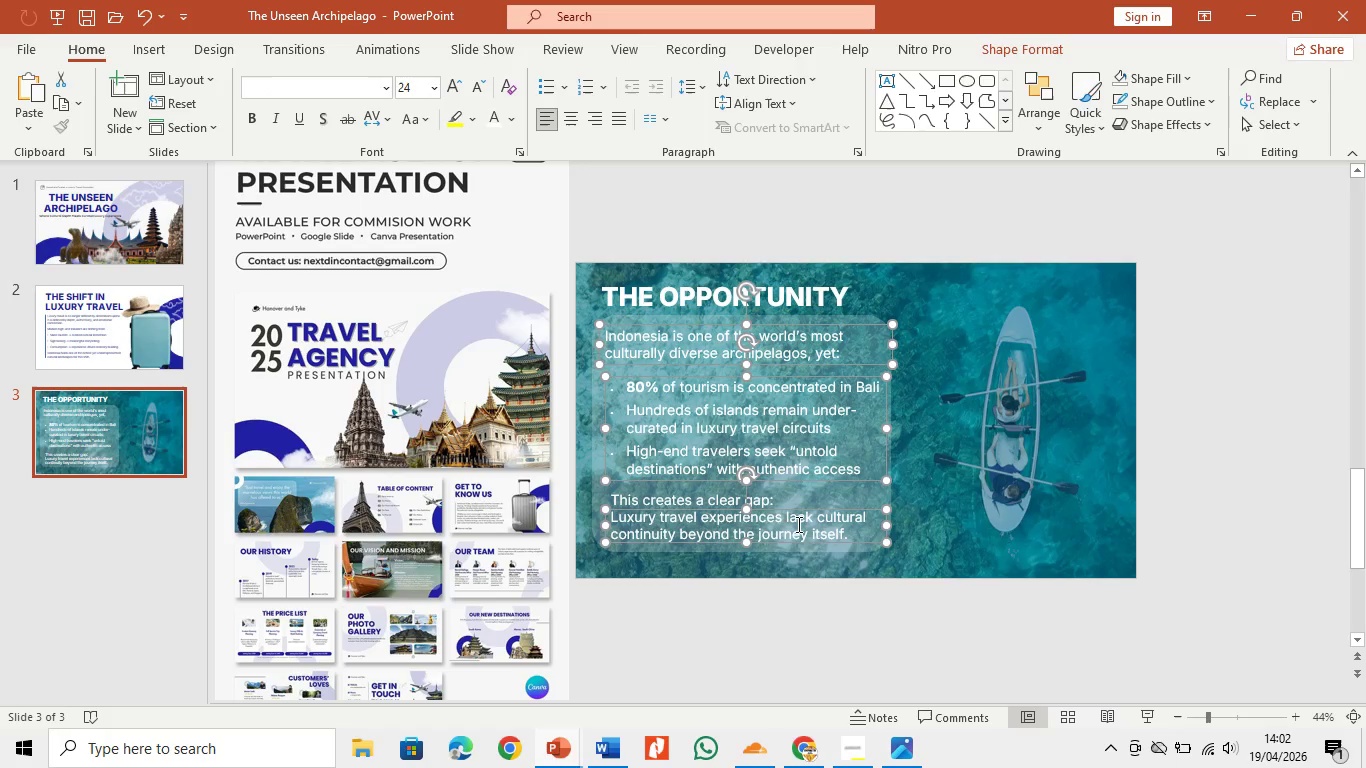 
key(Control+ControlLeft)
 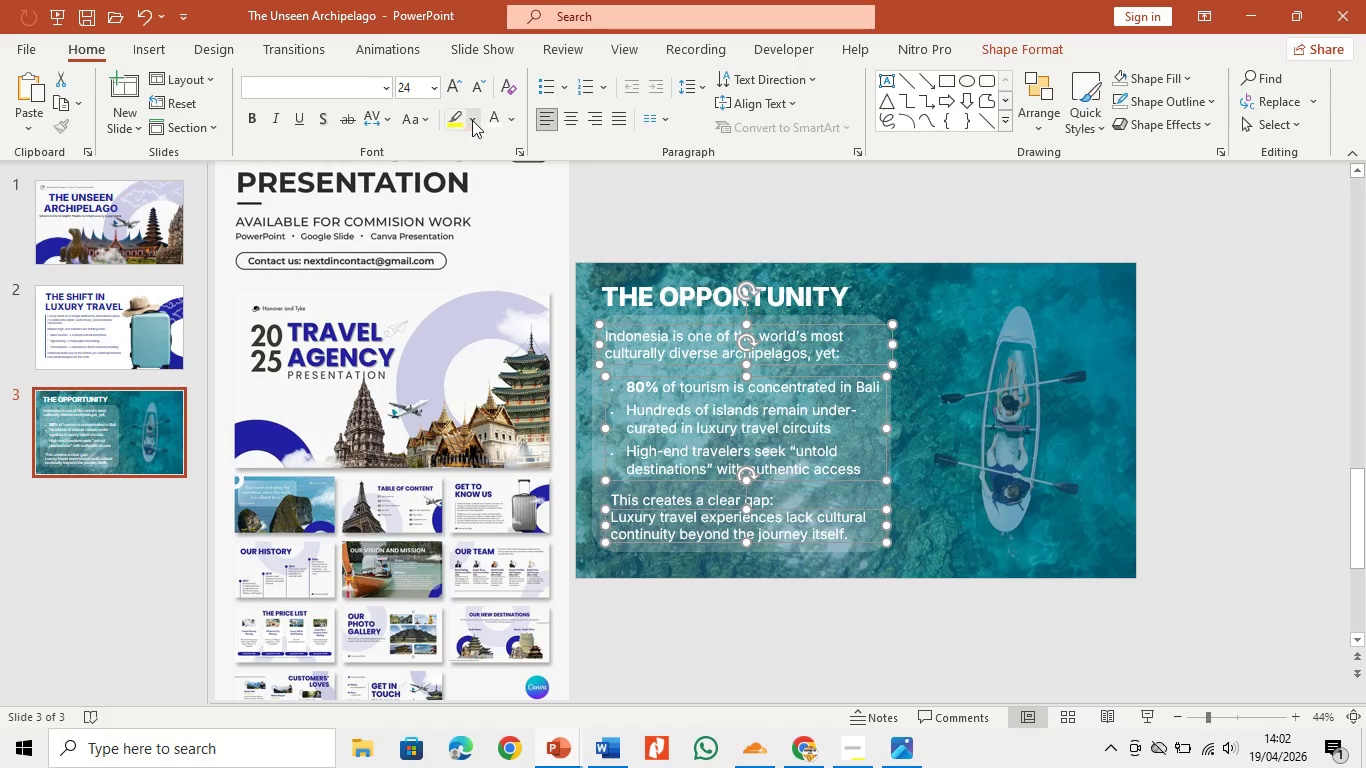 
key(Control+ControlLeft)
 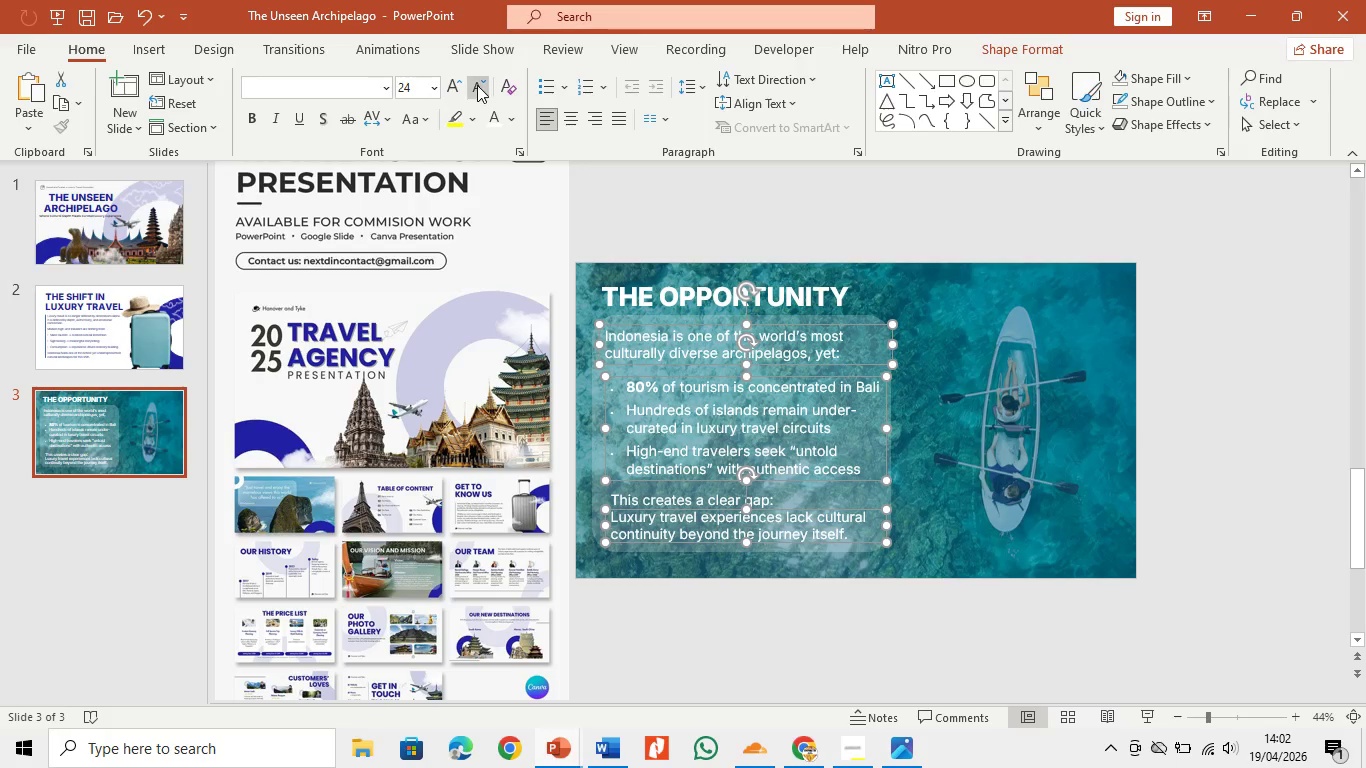 
left_click([477, 85])
 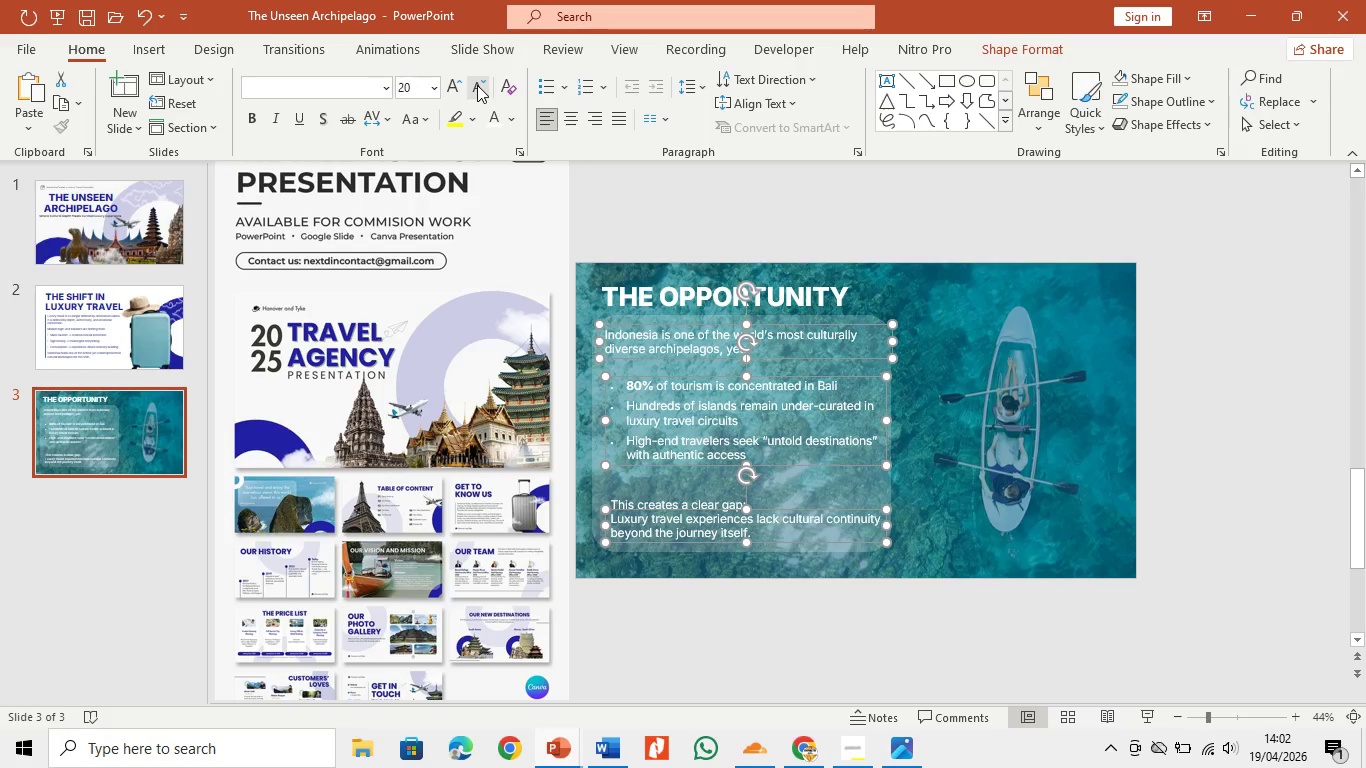 
left_click([477, 85])
 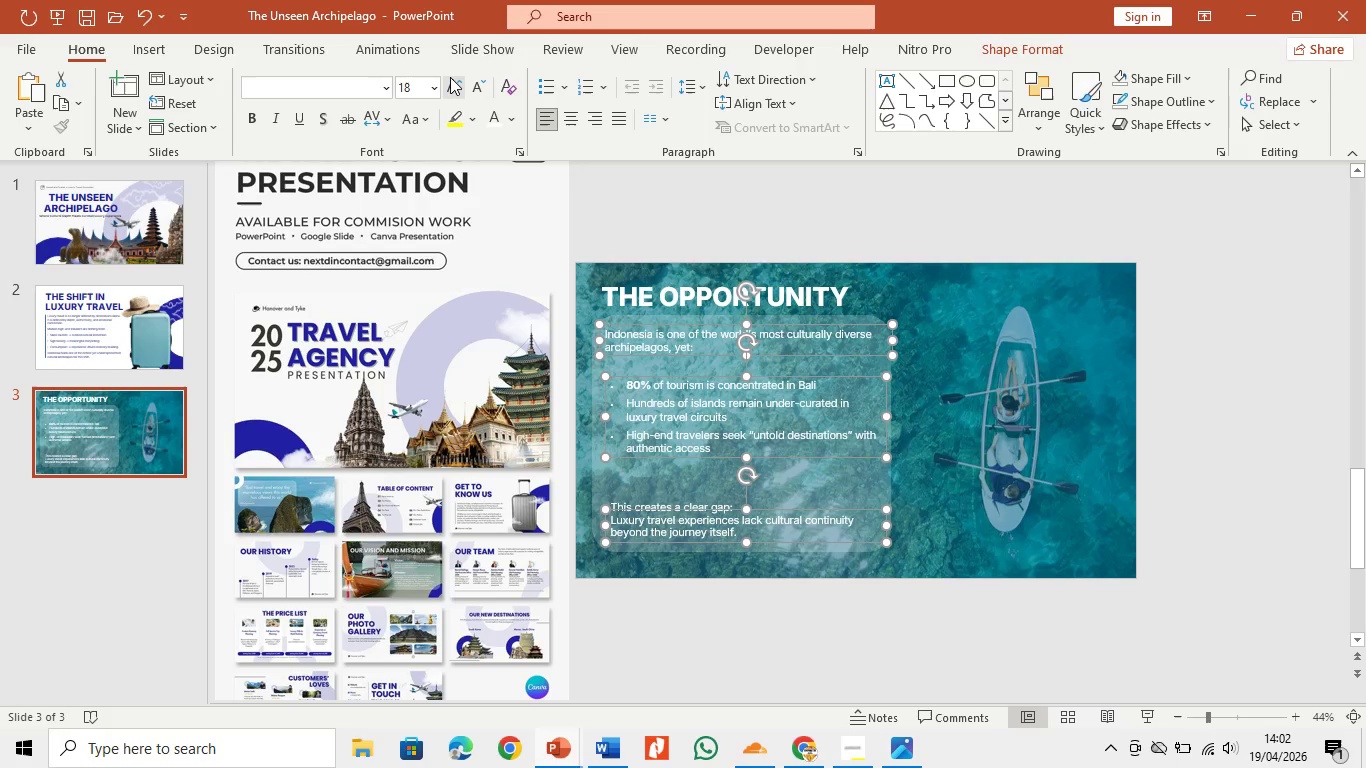 
left_click([449, 77])
 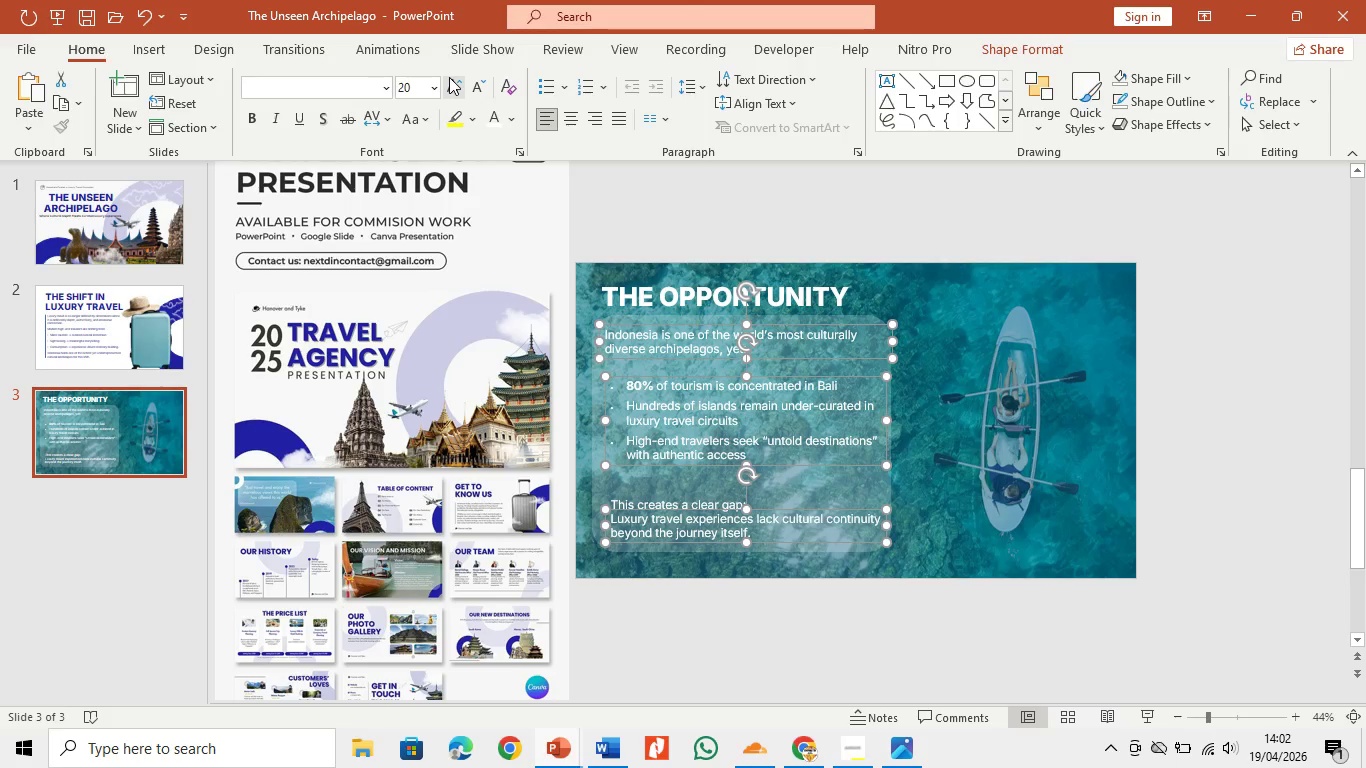 
left_click([449, 77])
 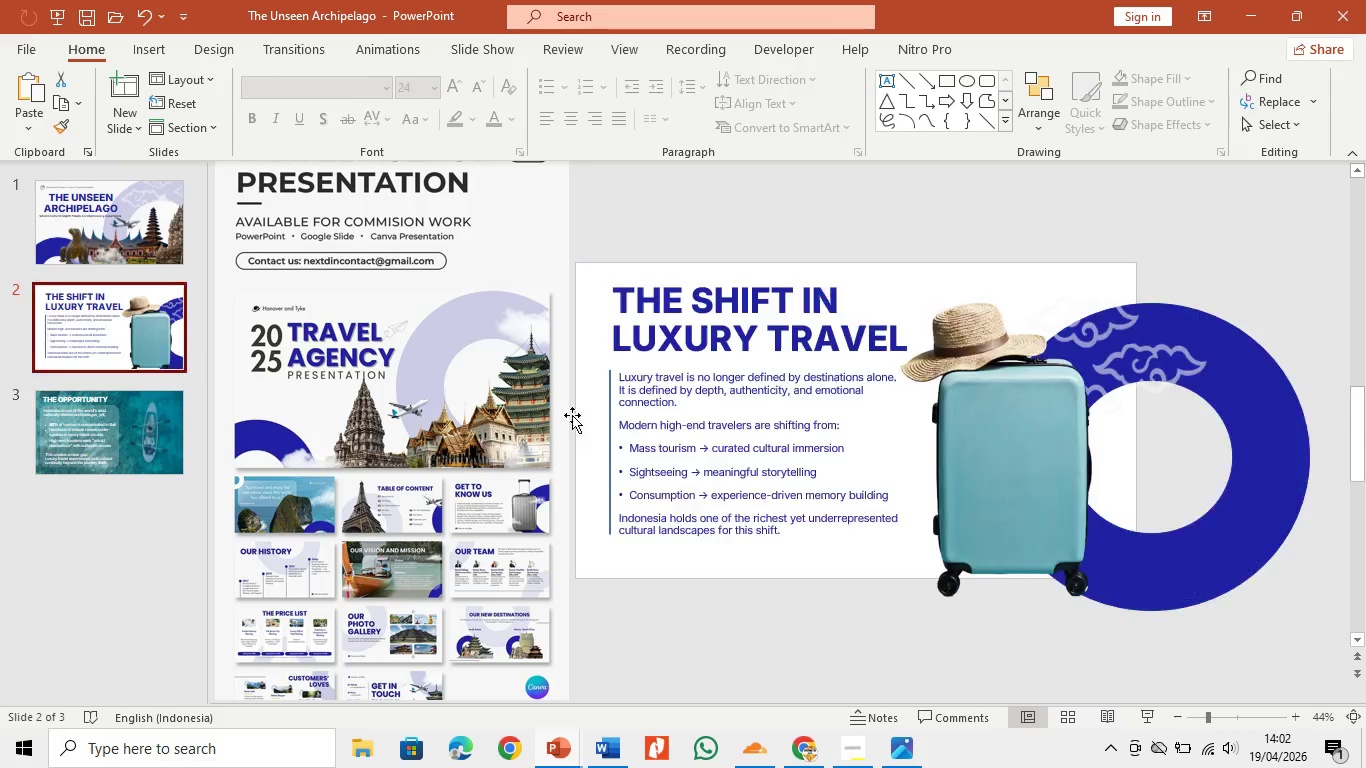 
double_click([700, 447])
 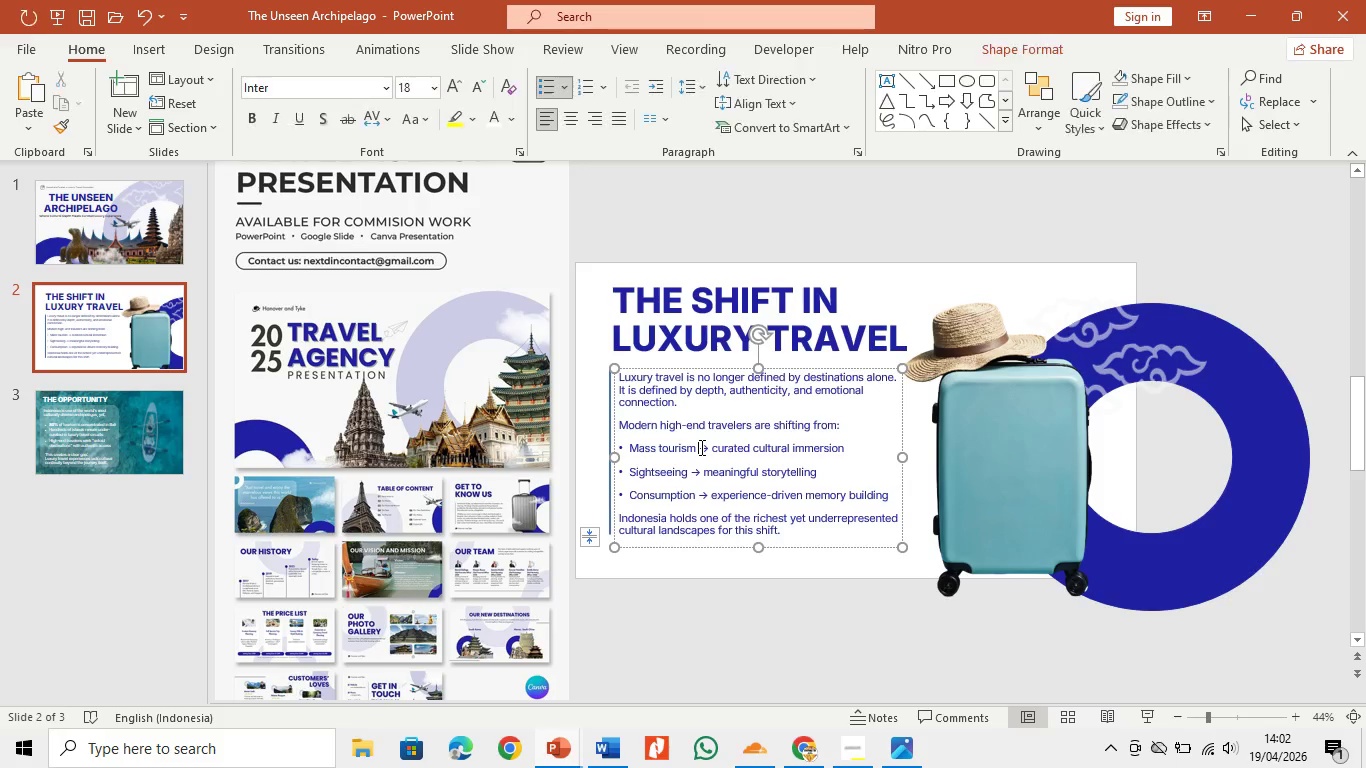 
key(Control+A)
 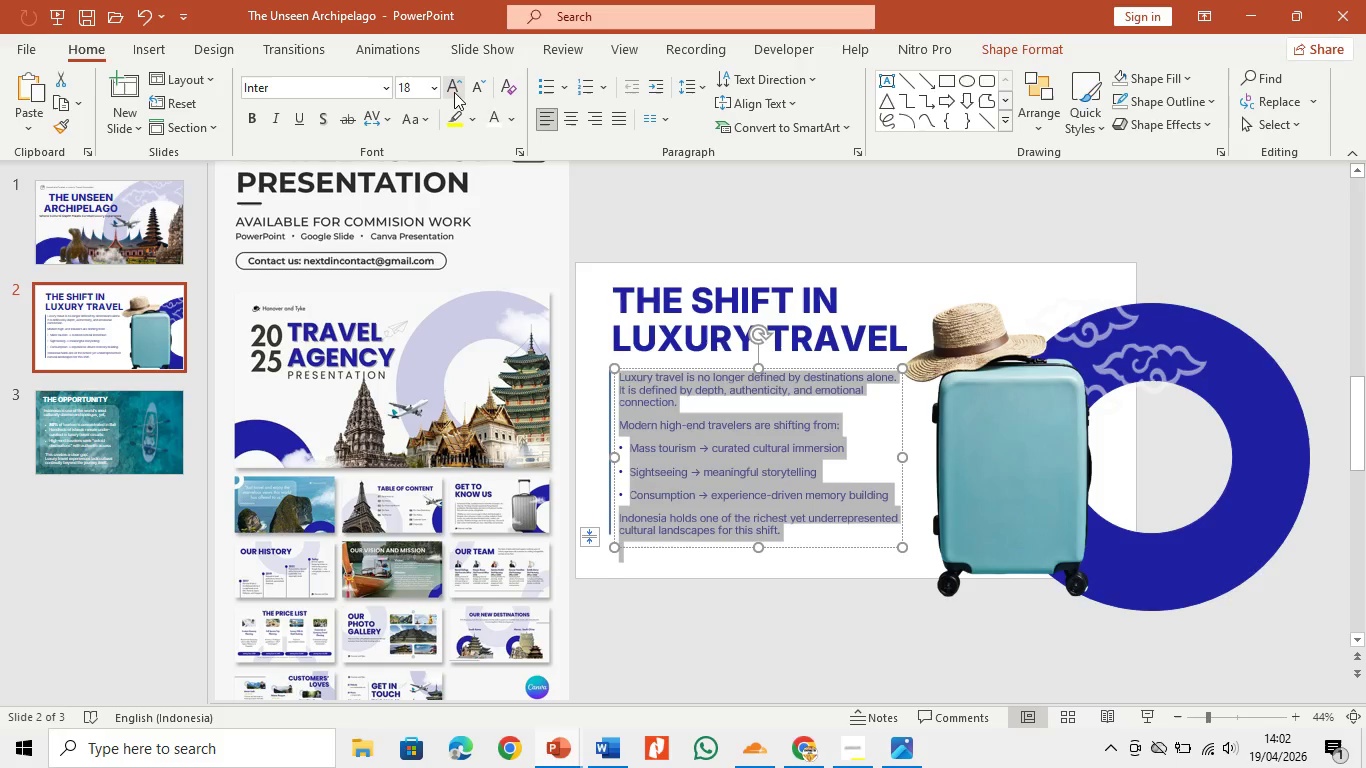 
left_click([452, 89])
 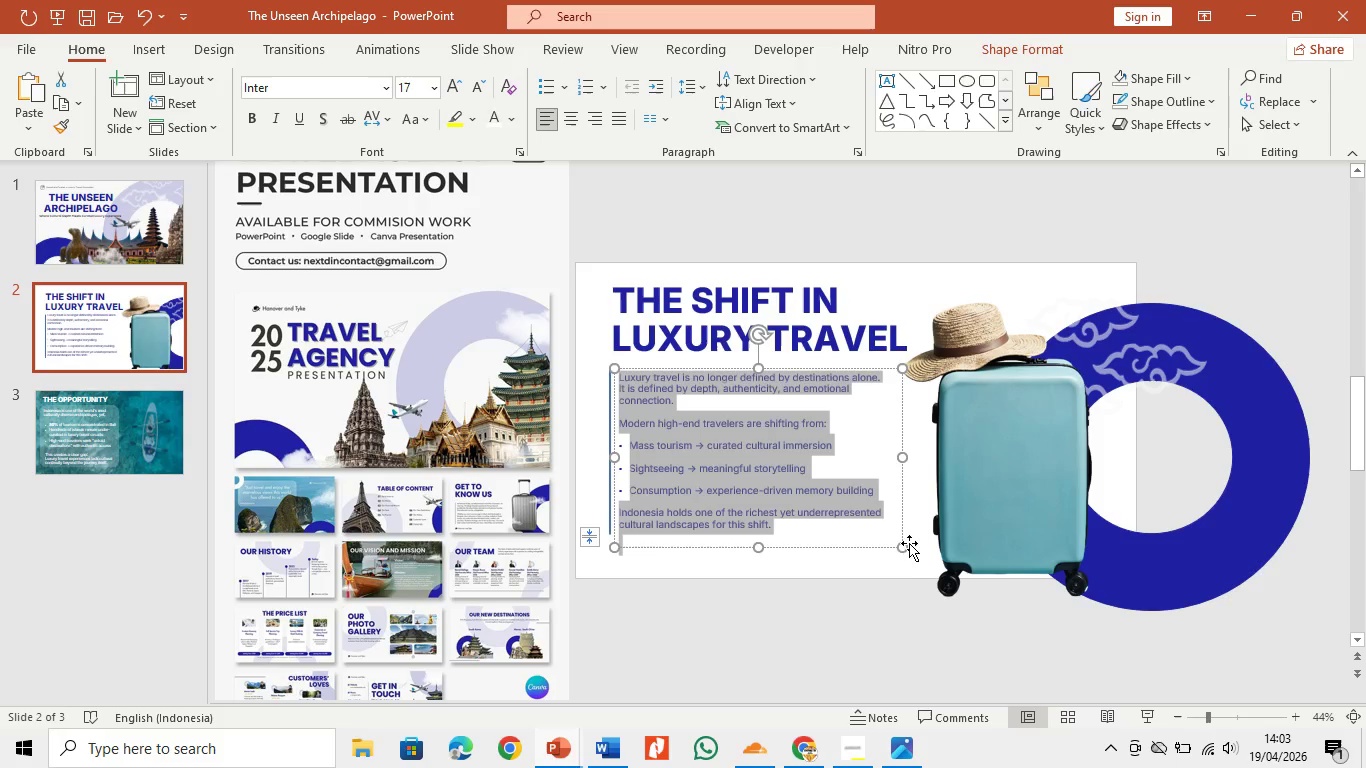 
left_click_drag(start_coordinate=[903, 546], to_coordinate=[988, 632])
 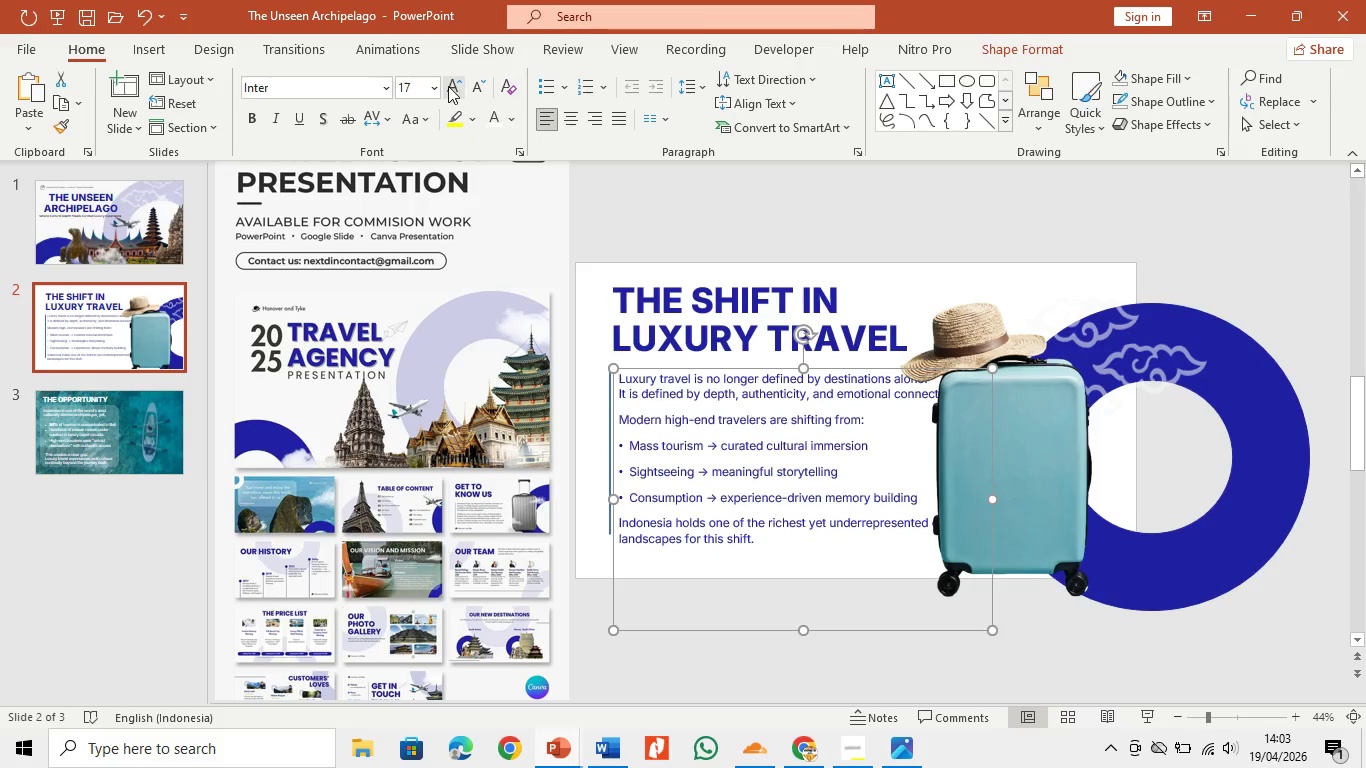 
left_click([448, 86])
 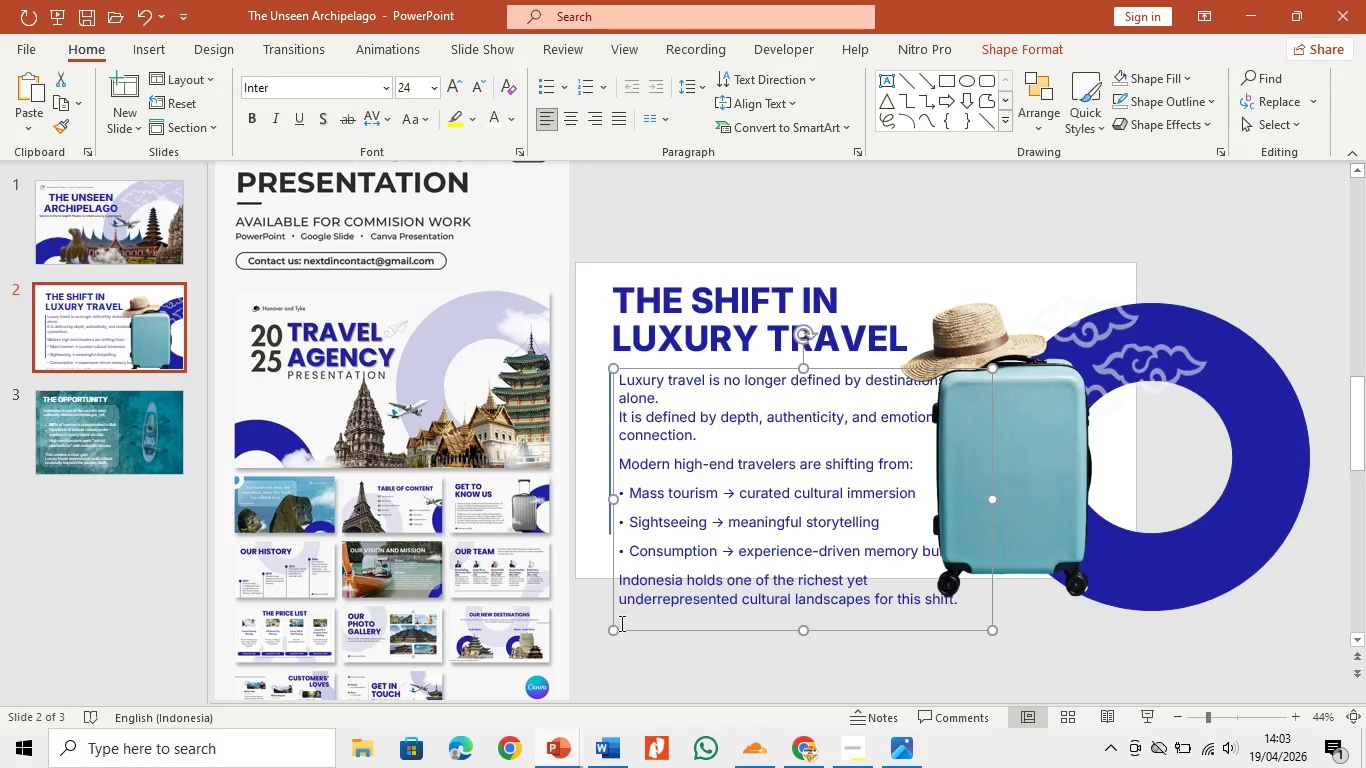 
left_click_drag(start_coordinate=[616, 631], to_coordinate=[616, 548])
 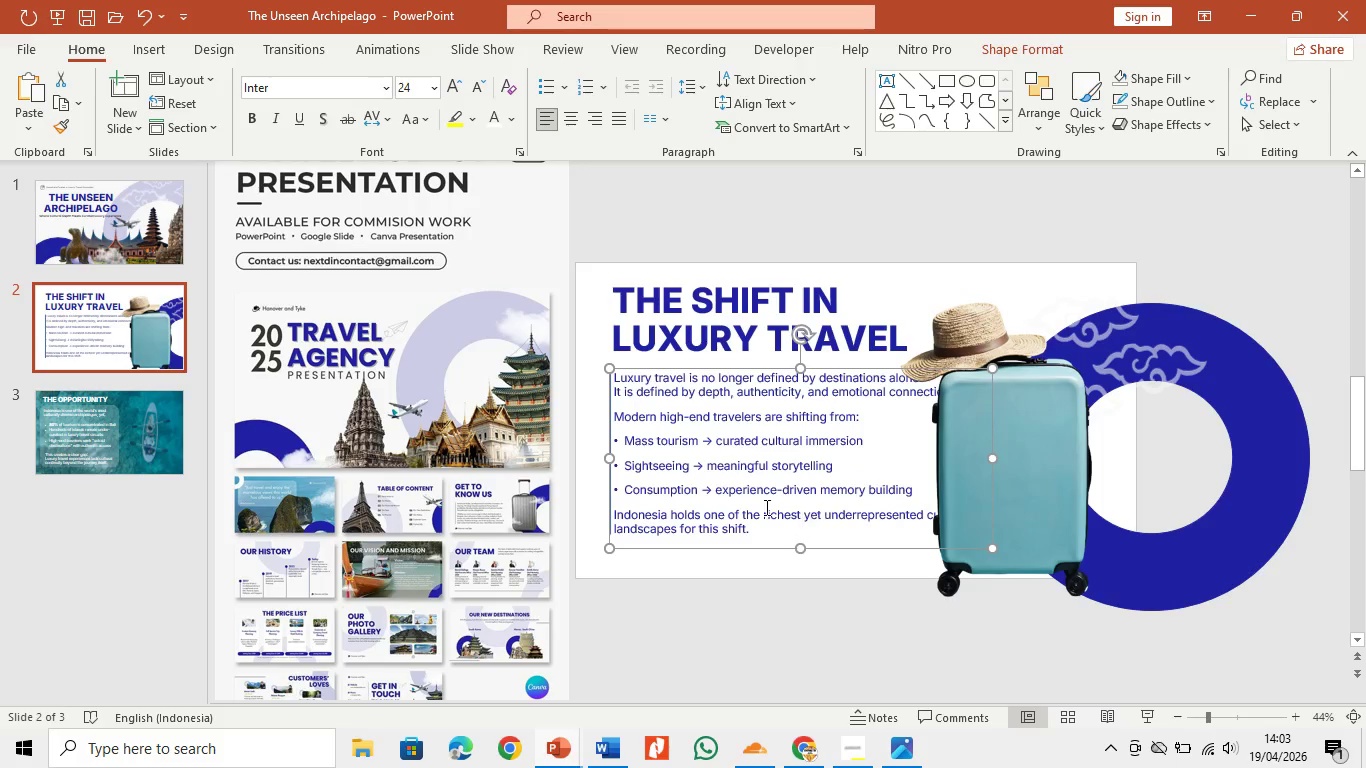 
left_click([765, 507])
 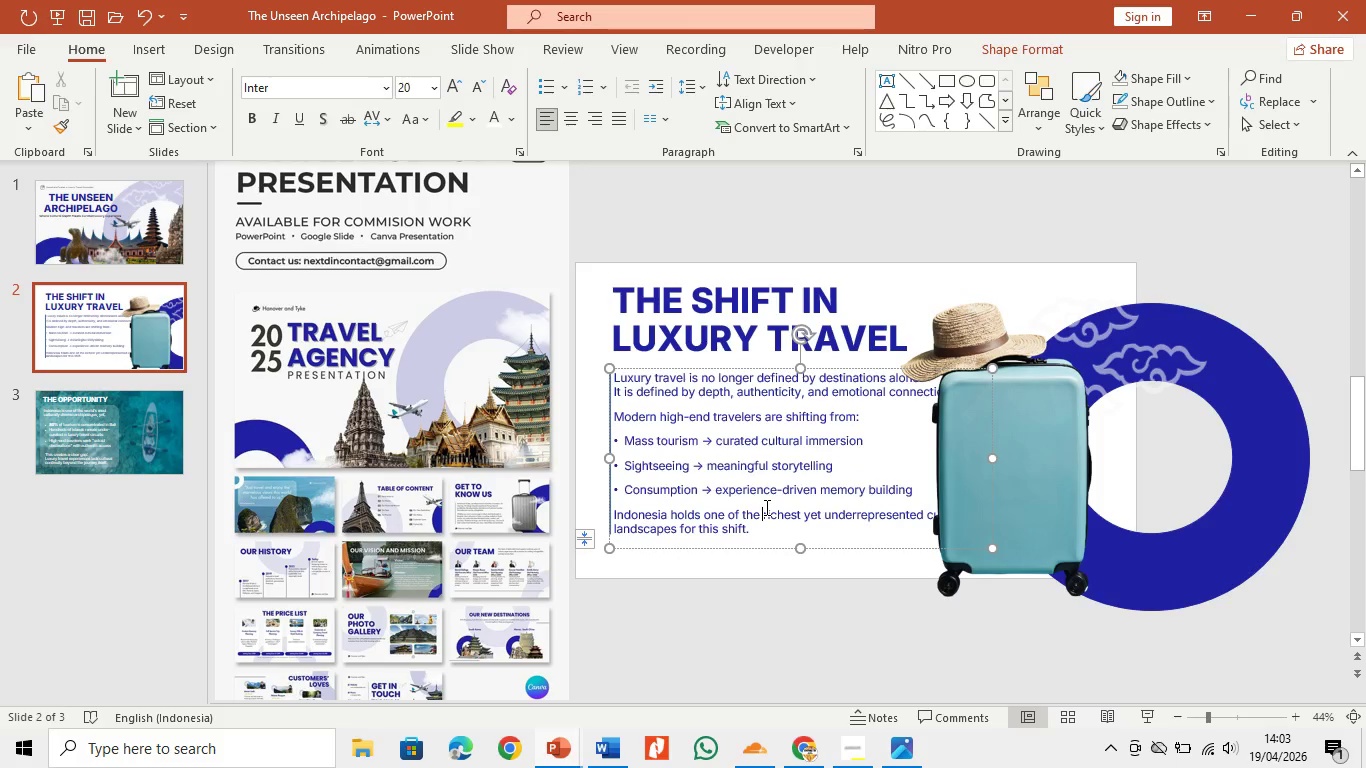 
key(Control+A)
 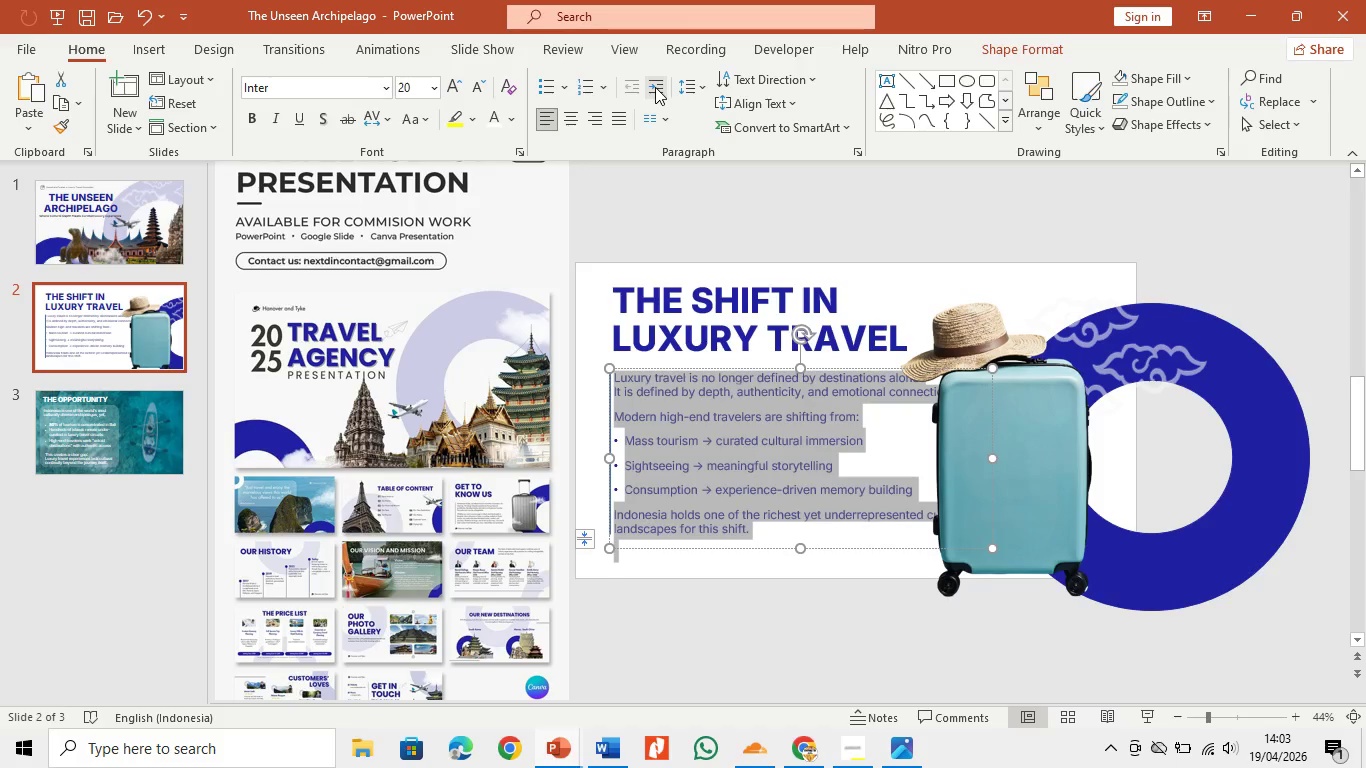 
left_click([655, 87])
 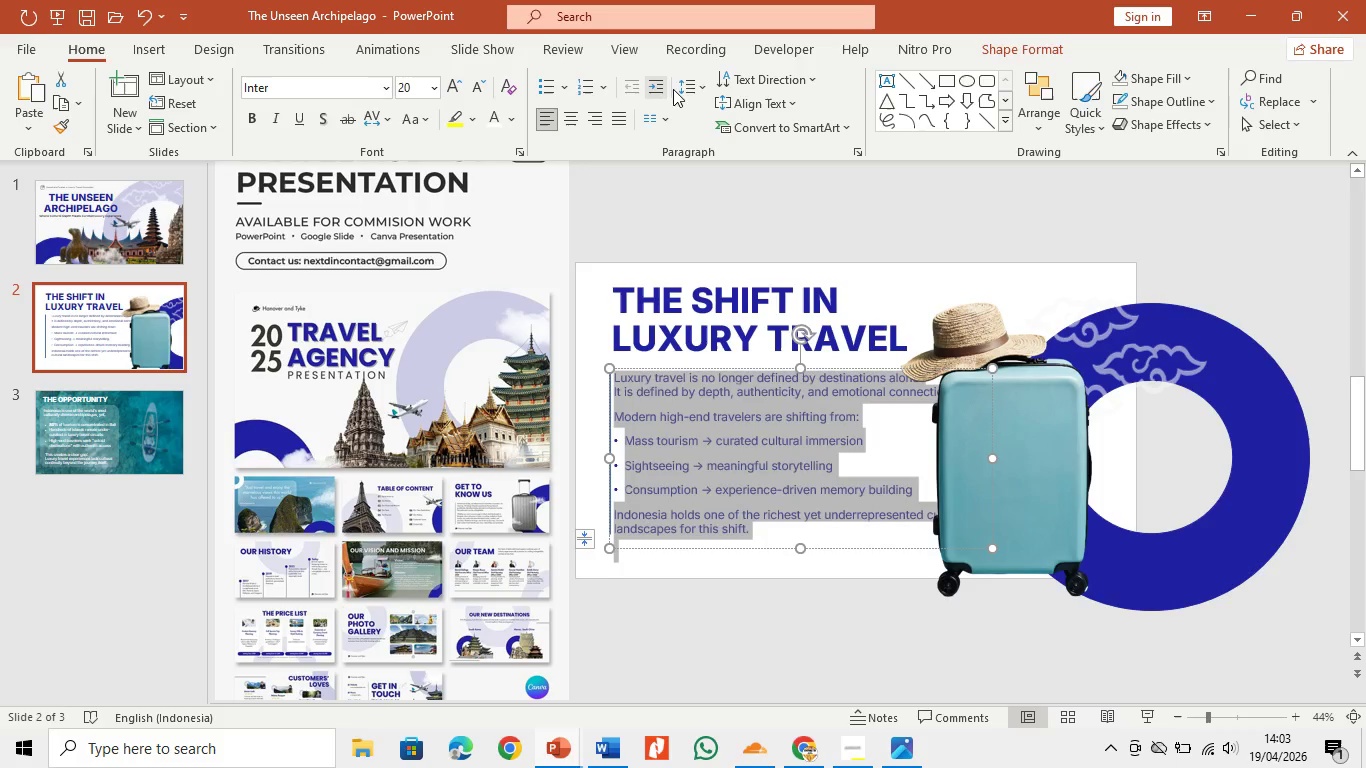 
double_click([683, 91])
 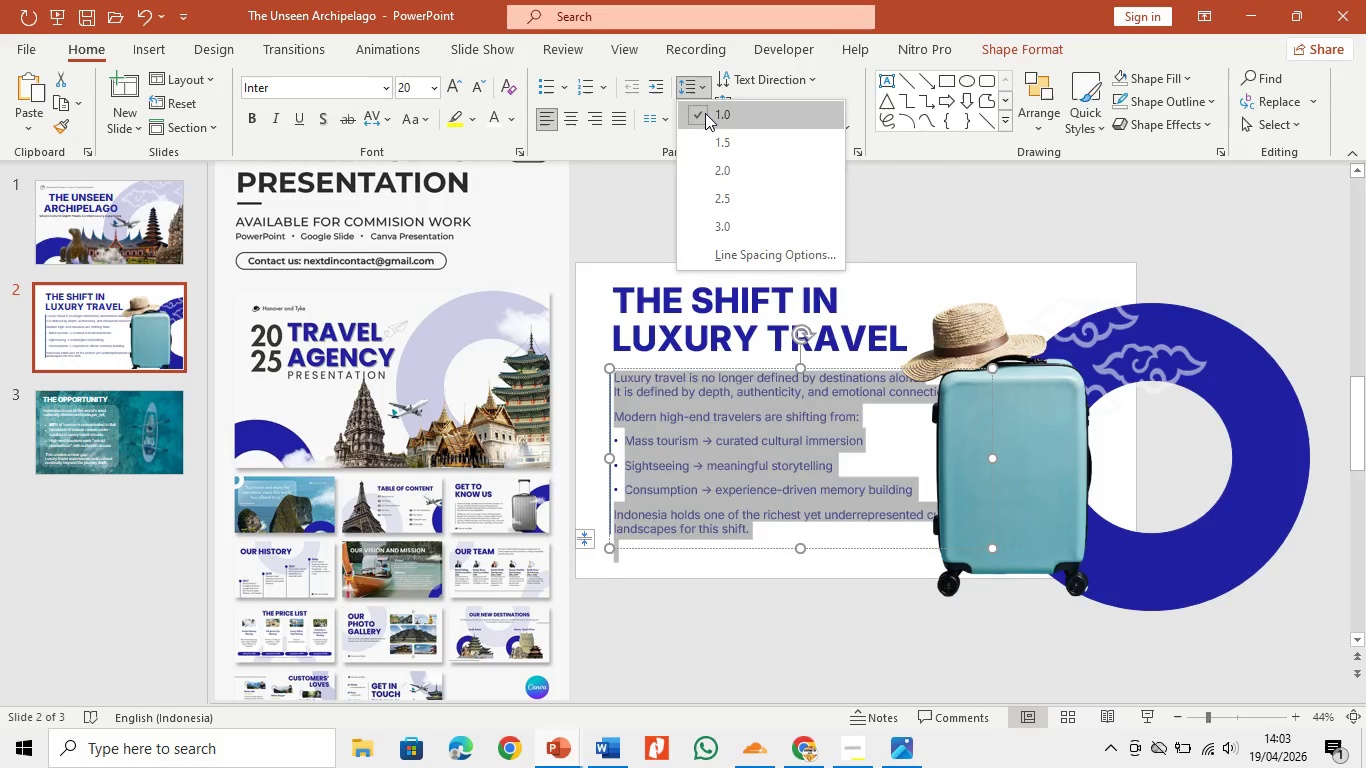 
left_click([705, 113])
 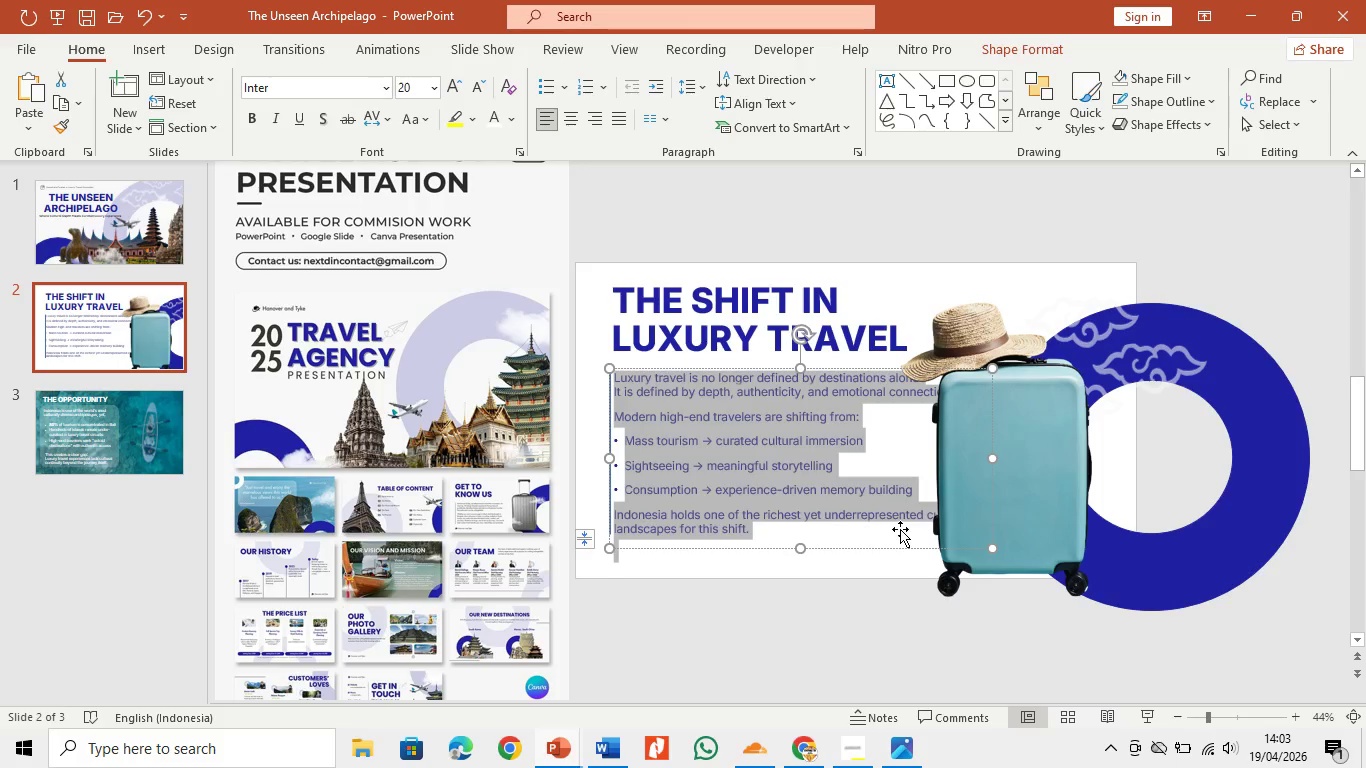 
left_click([893, 536])
 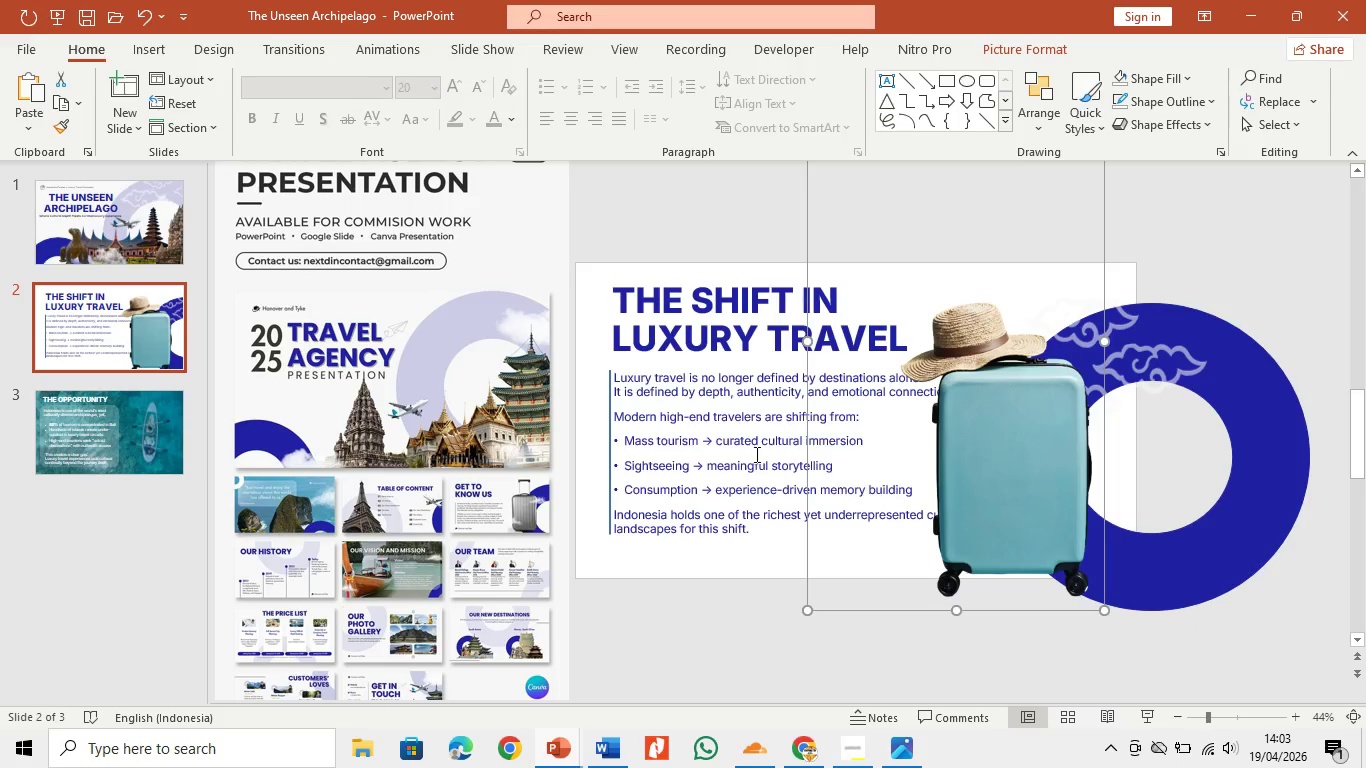 
left_click([755, 454])
 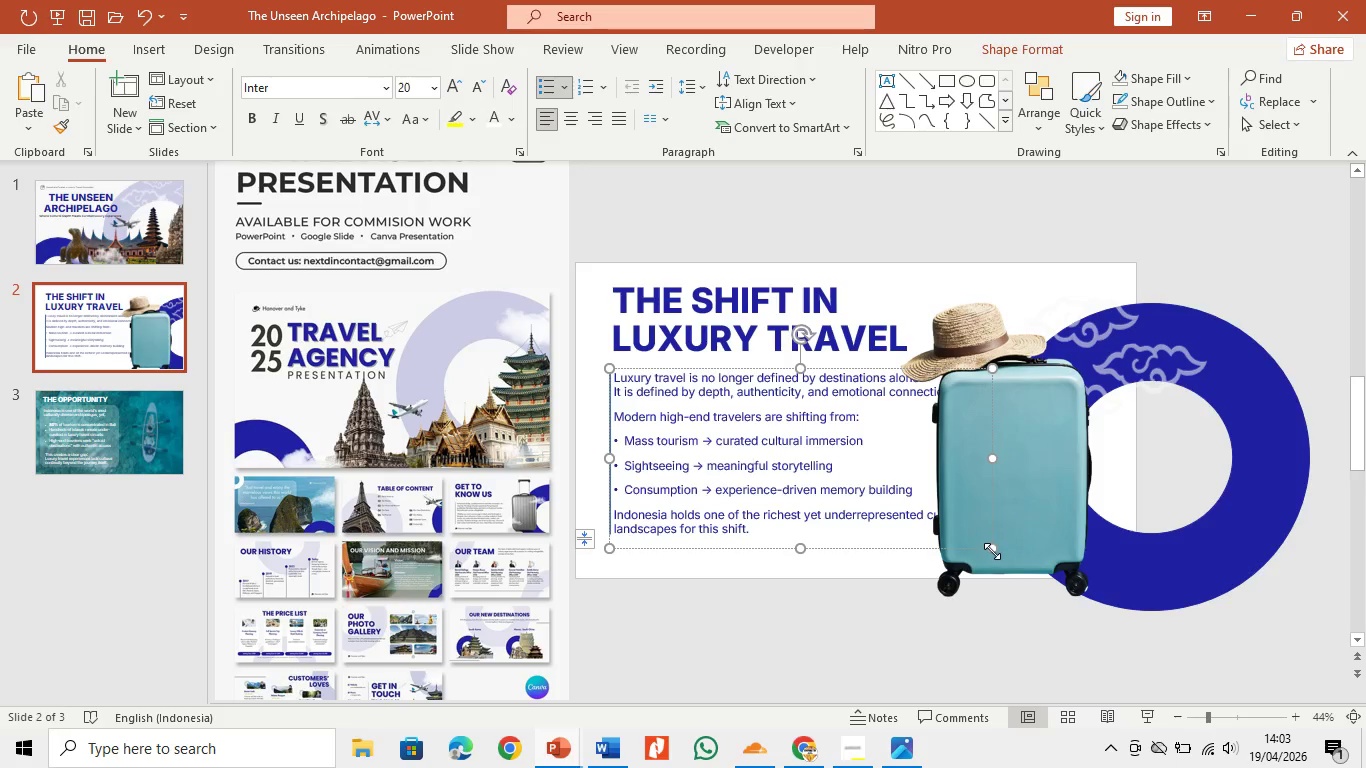 
left_click_drag(start_coordinate=[992, 551], to_coordinate=[921, 566])
 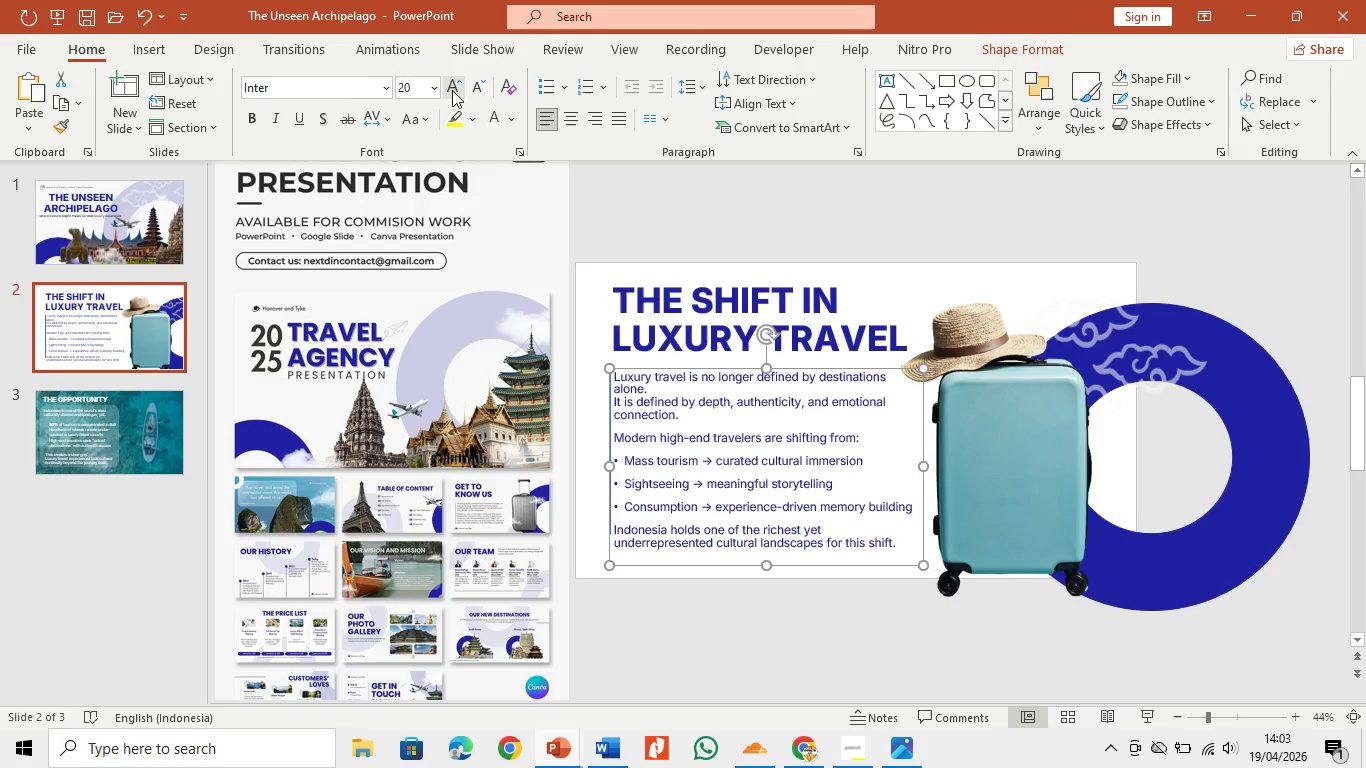 
left_click([452, 90])
 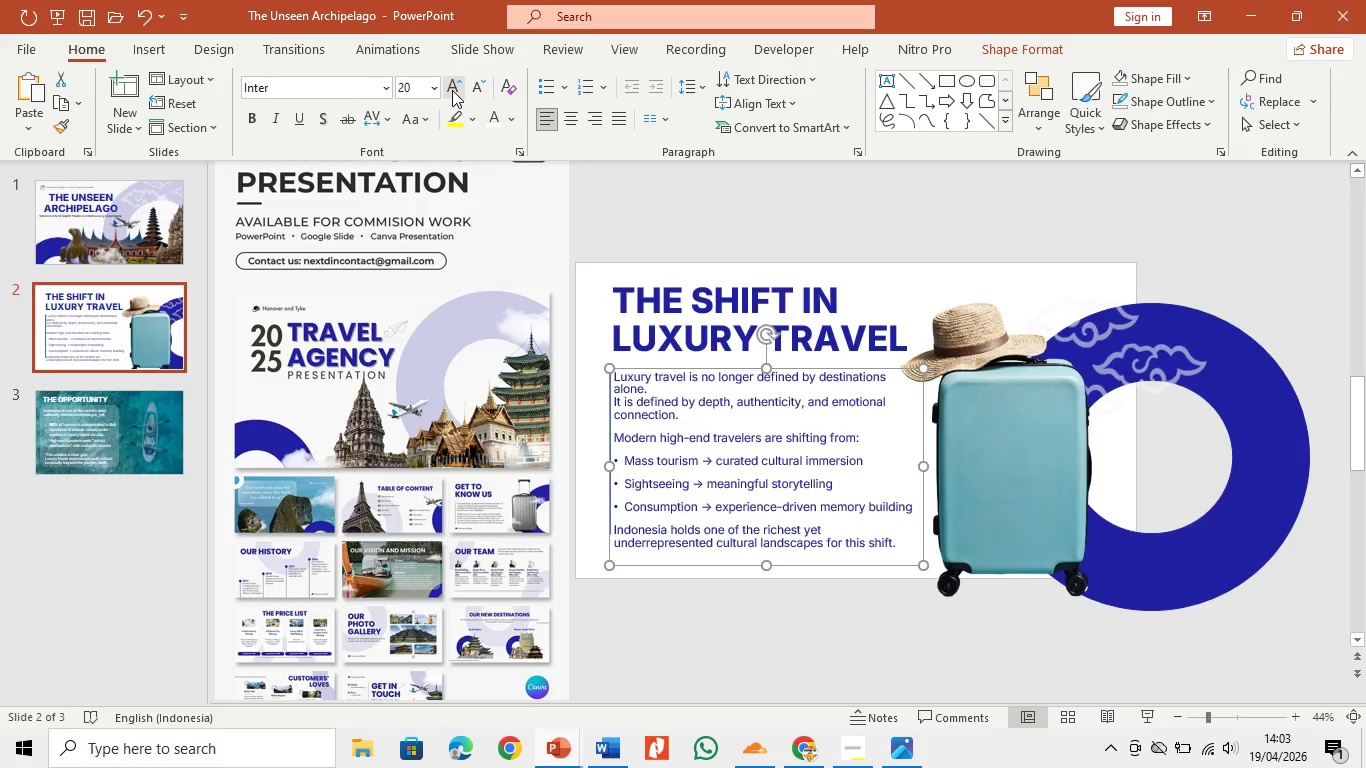 
left_click([452, 90])
 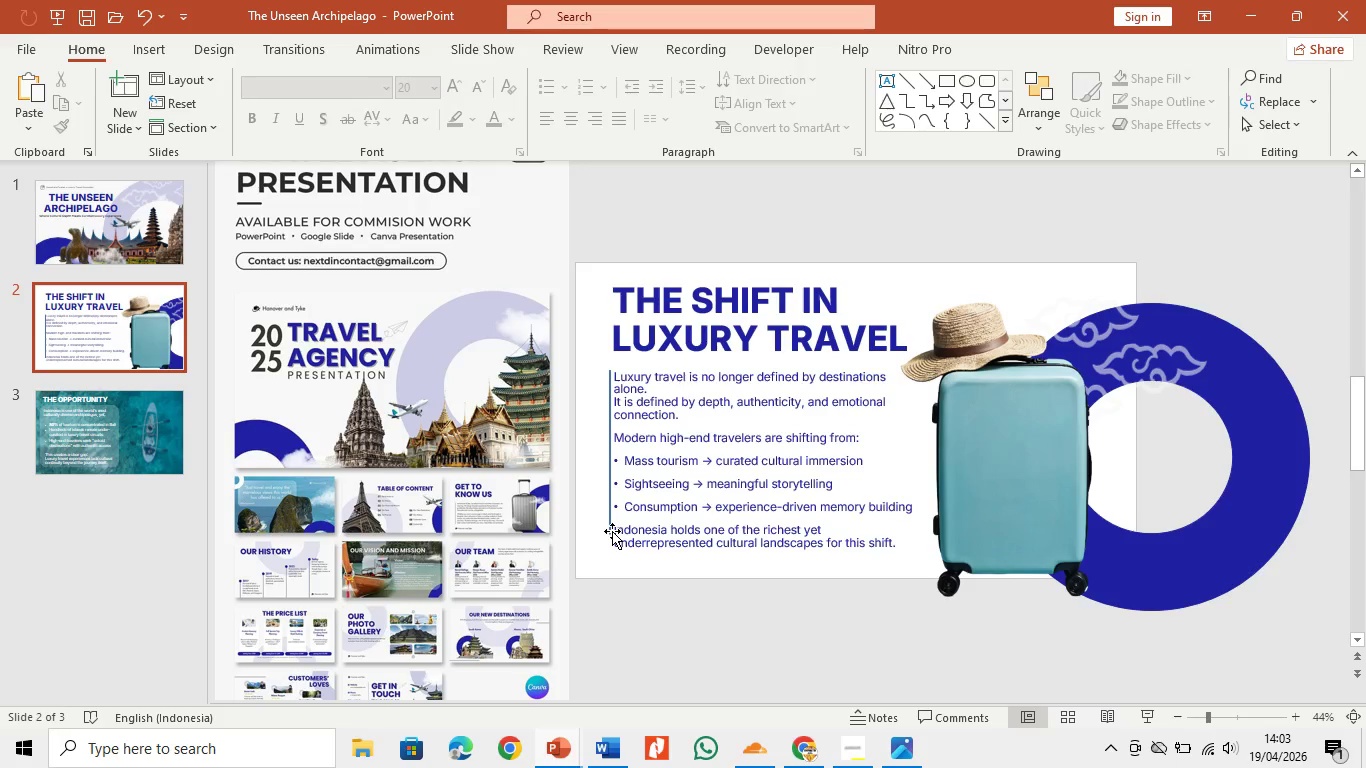 
left_click([610, 530])
 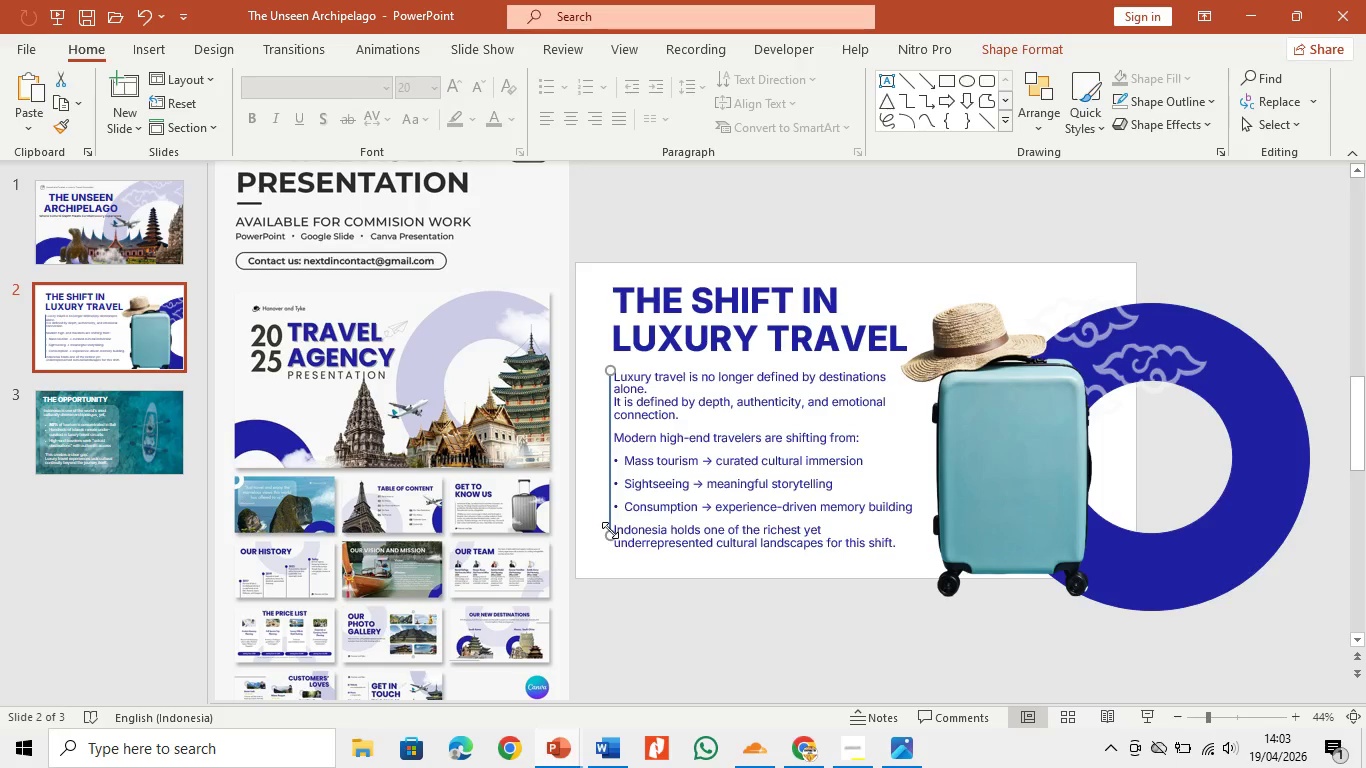 
key(Control+ControlLeft)
 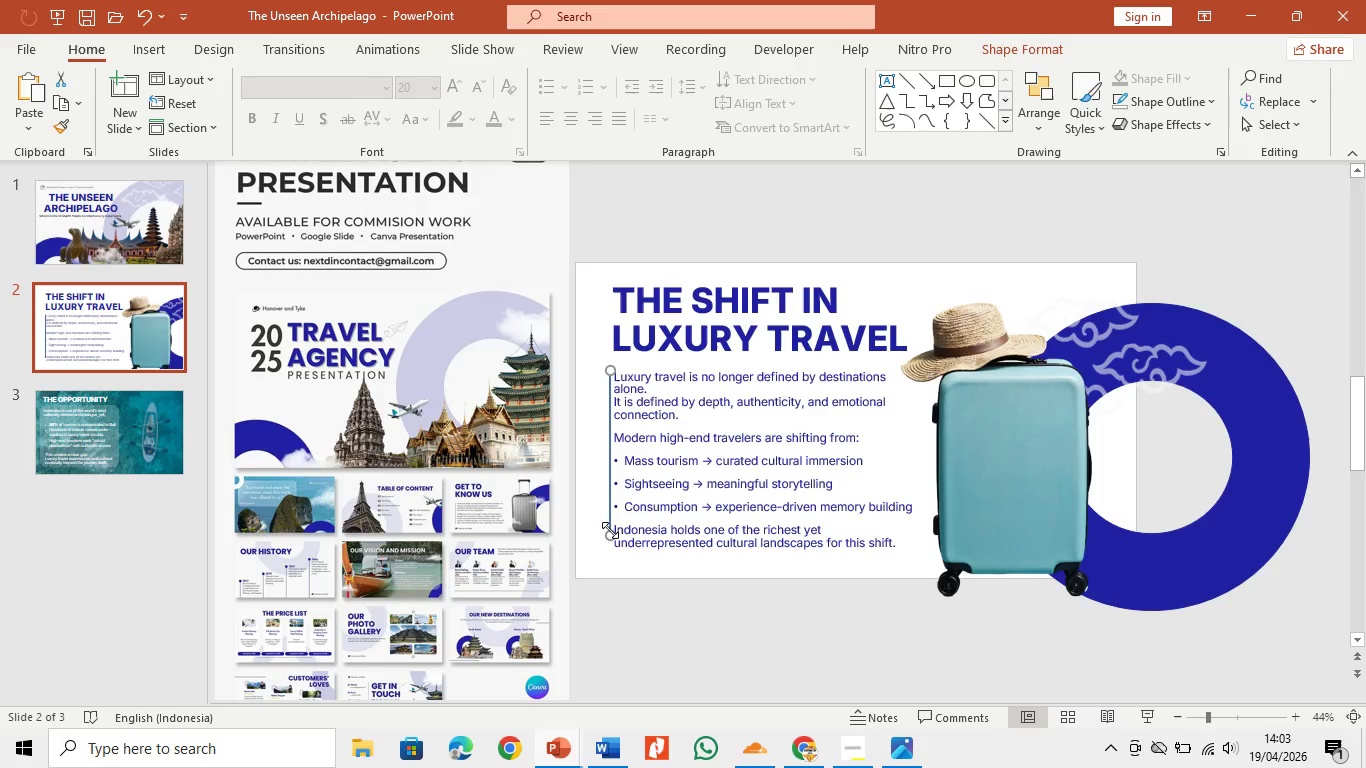 
key(Control+ArrowLeft)
 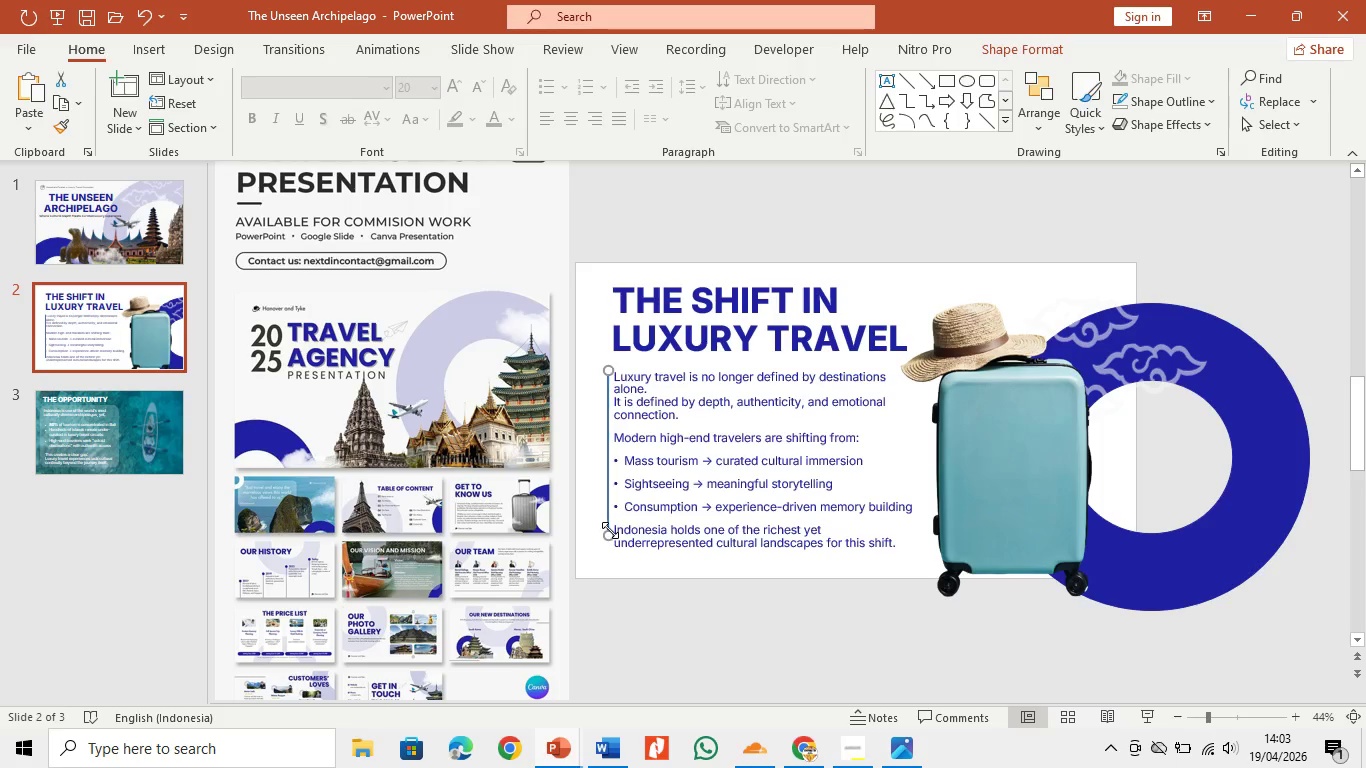 
key(Control+ArrowLeft)
 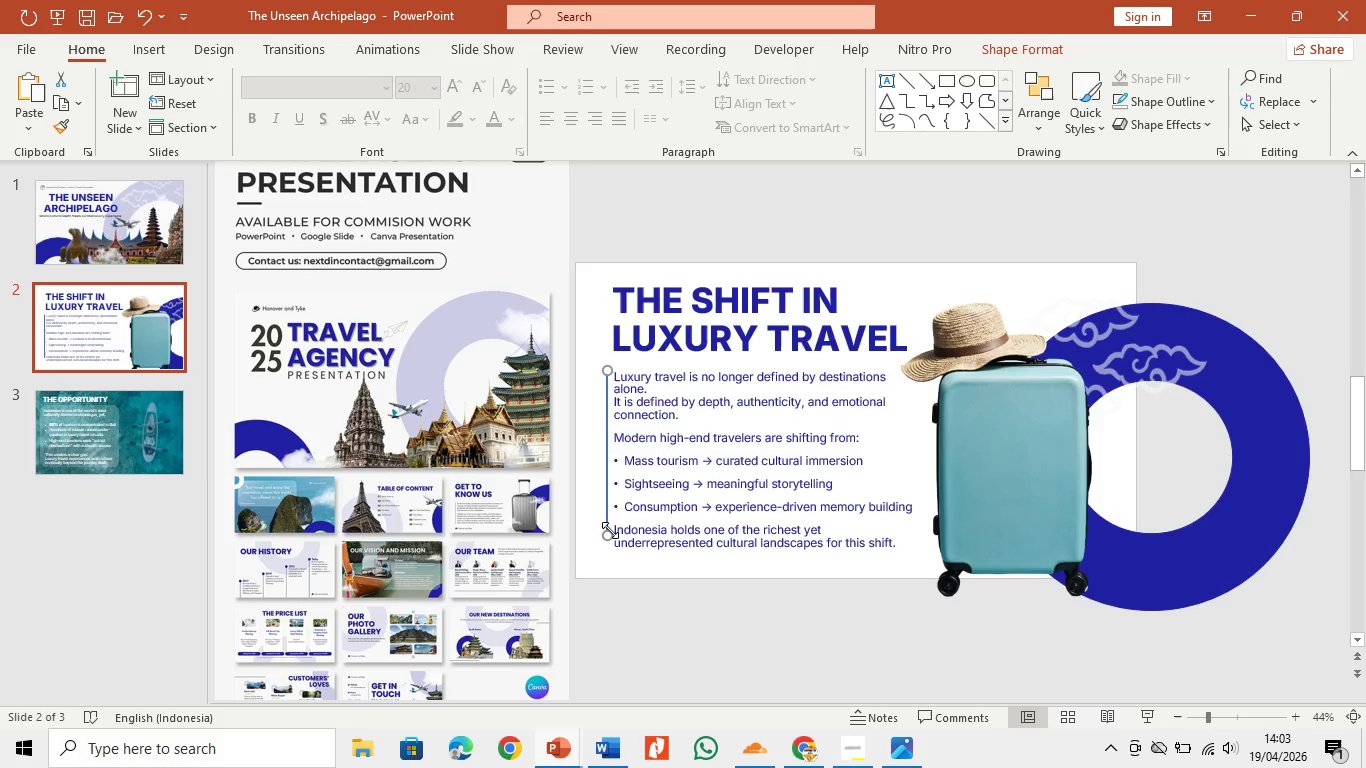 
key(Control+ArrowLeft)
 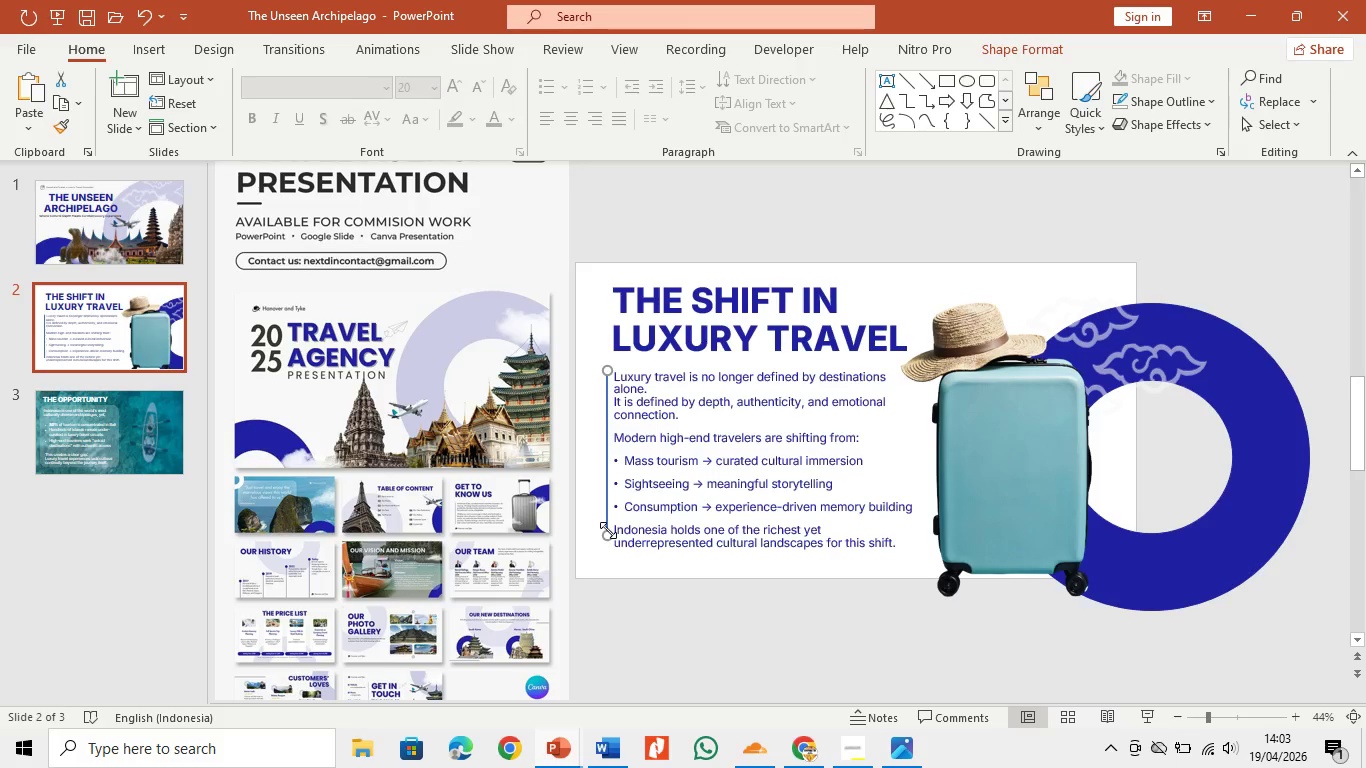 
key(Shift+ArrowDown)
 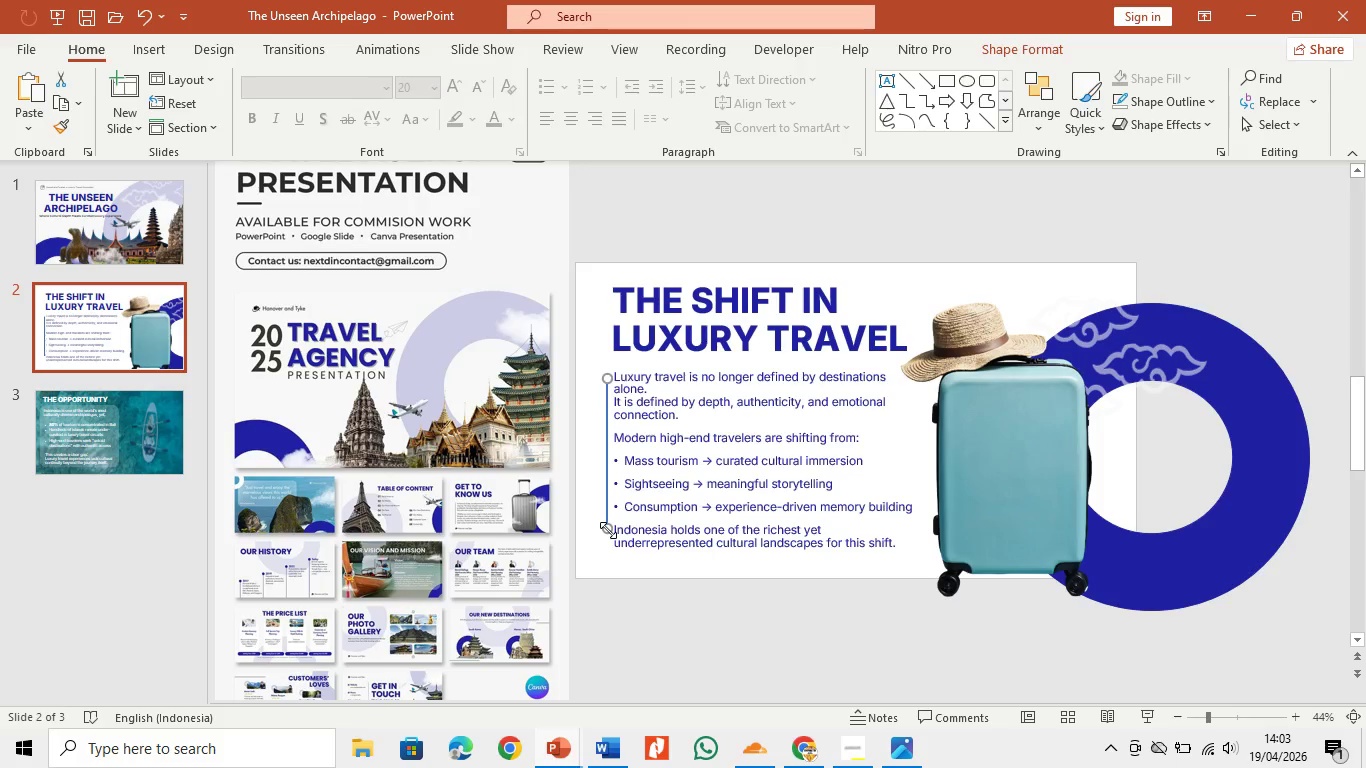 
key(Shift+ArrowUp)
 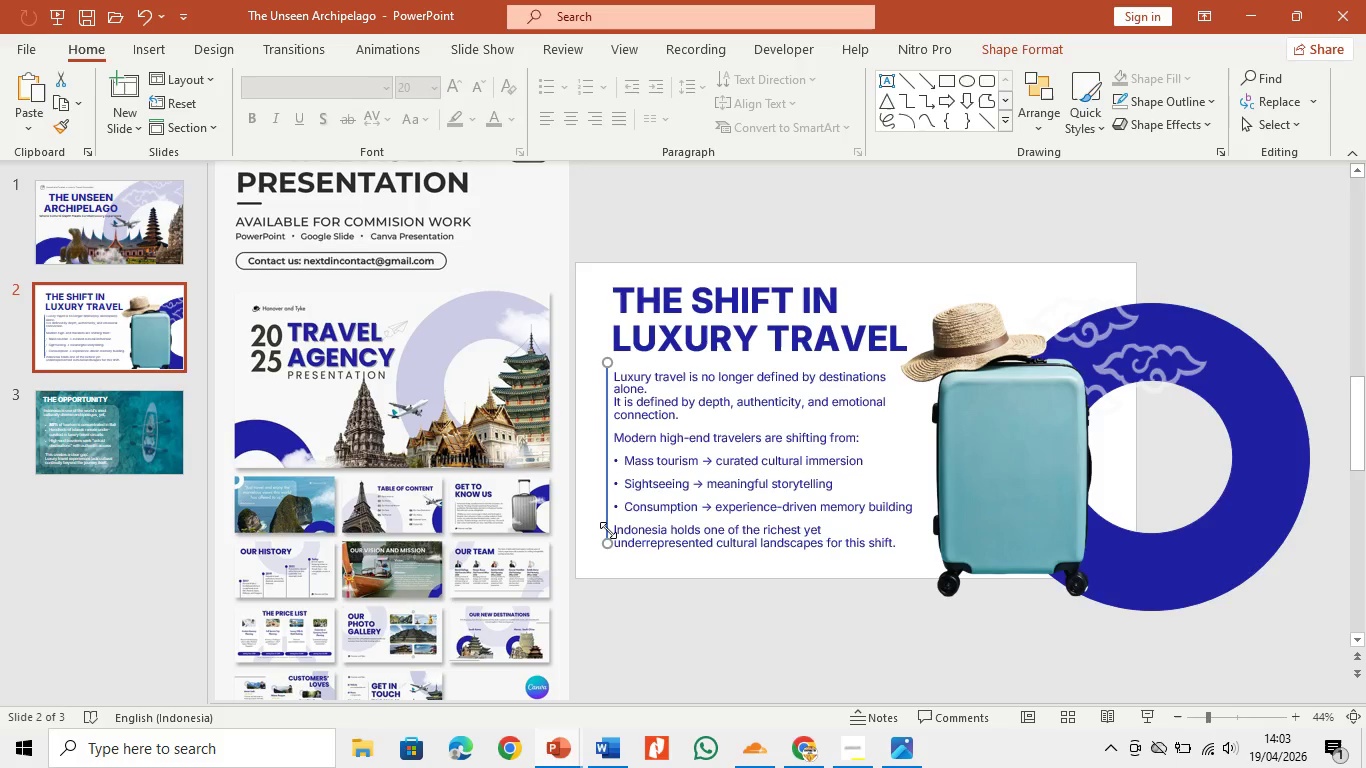 
key(Shift+ArrowUp)
 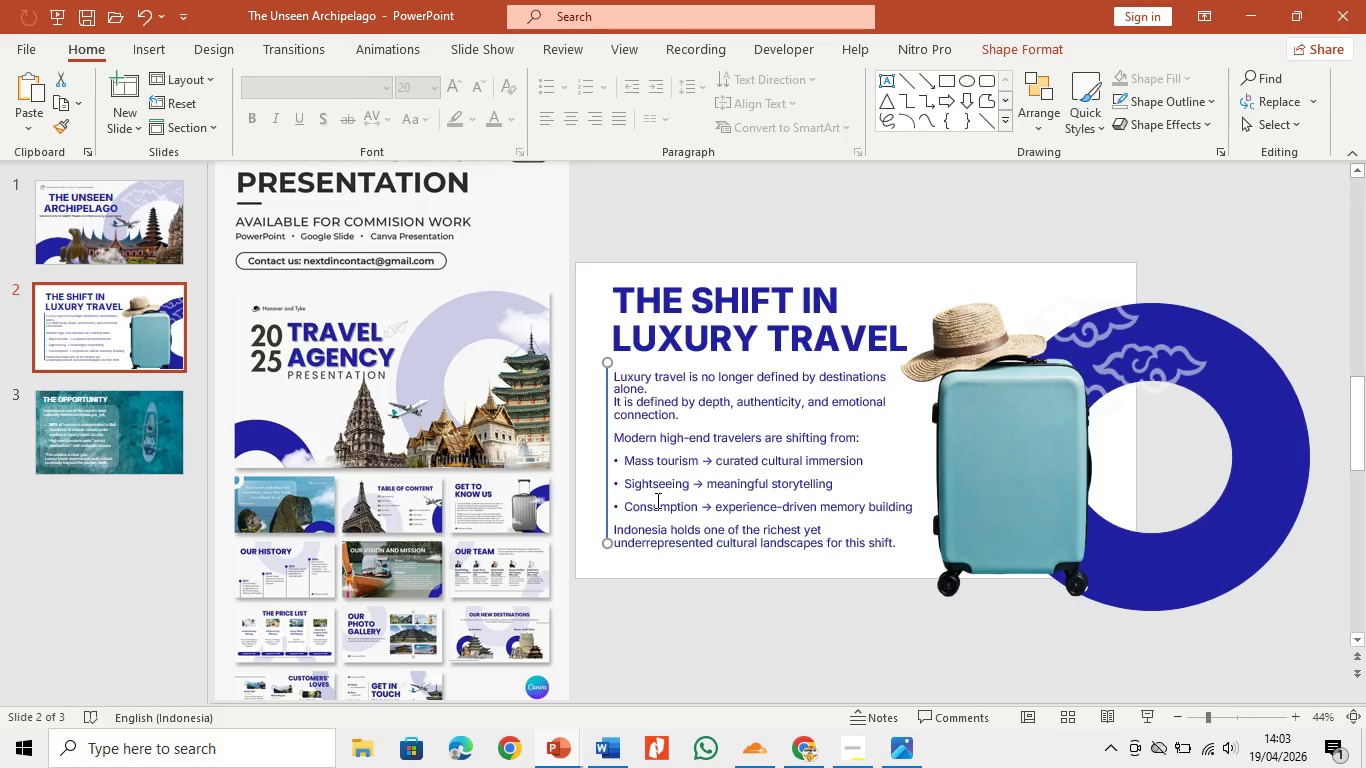 
left_click([678, 640])
 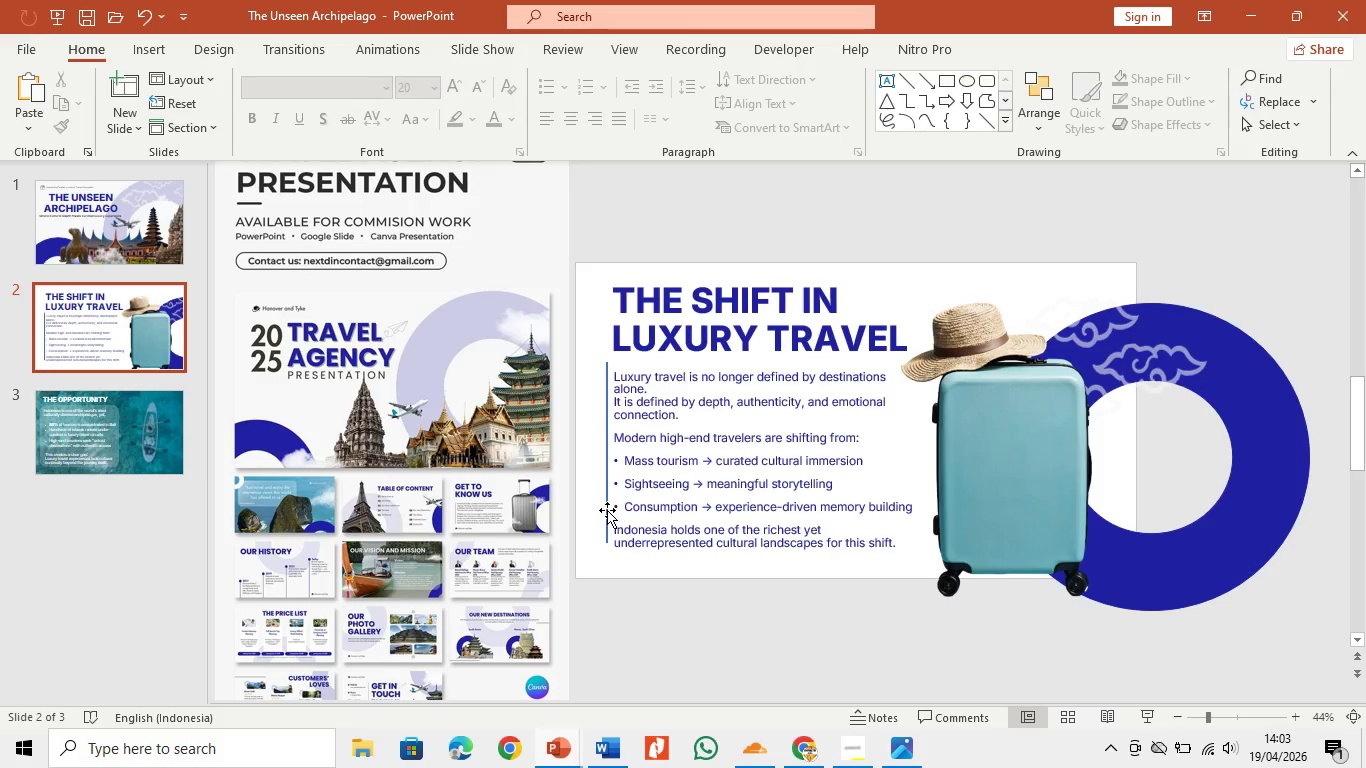 
left_click_drag(start_coordinate=[607, 511], to_coordinate=[601, 524])
 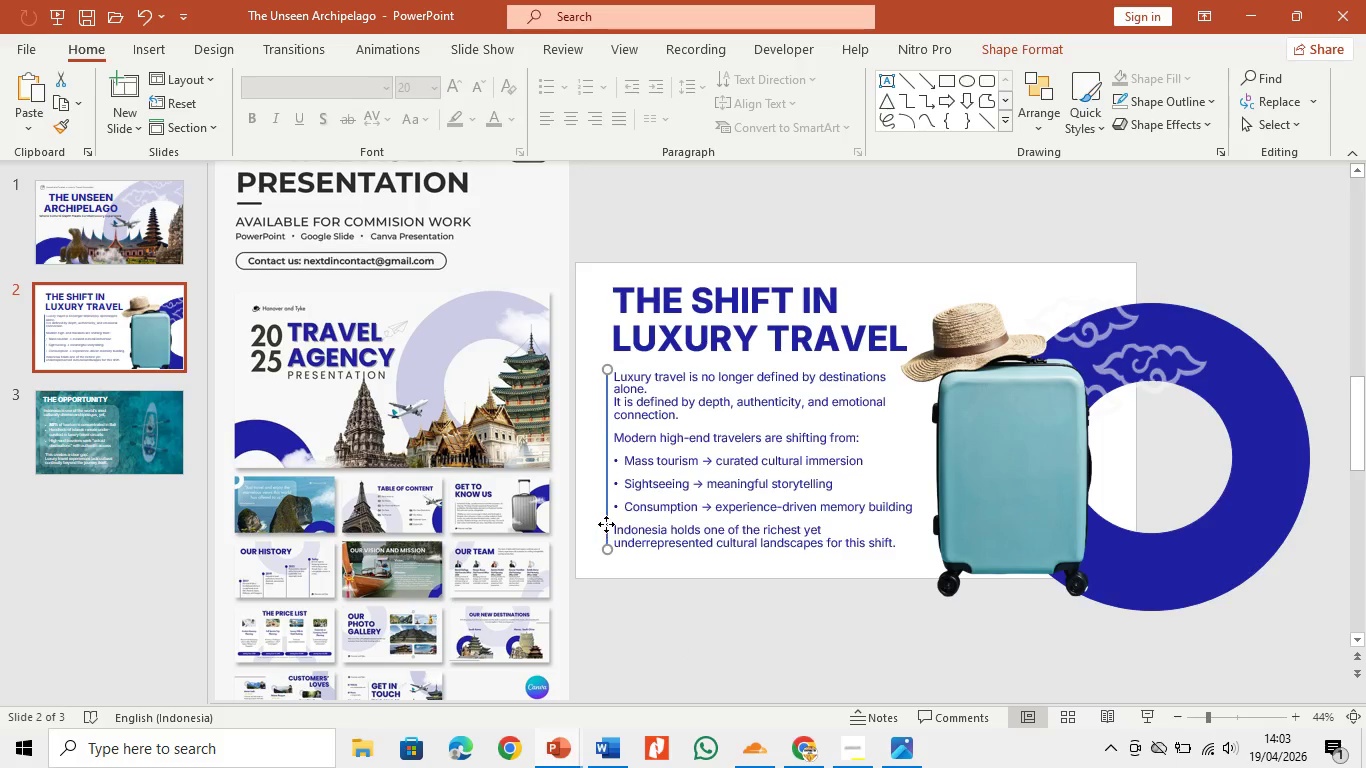 
left_click_drag(start_coordinate=[606, 524], to_coordinate=[599, 525])
 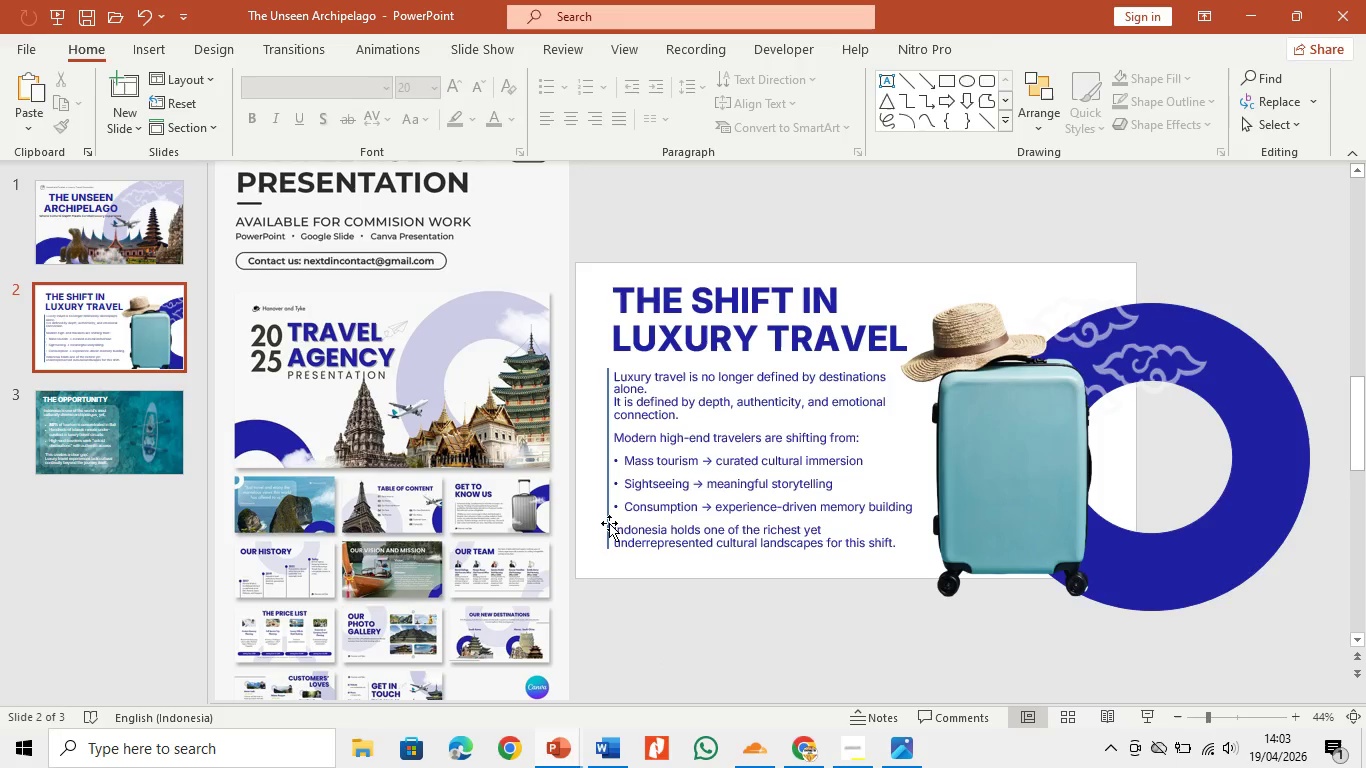 
left_click_drag(start_coordinate=[608, 523], to_coordinate=[600, 527])
 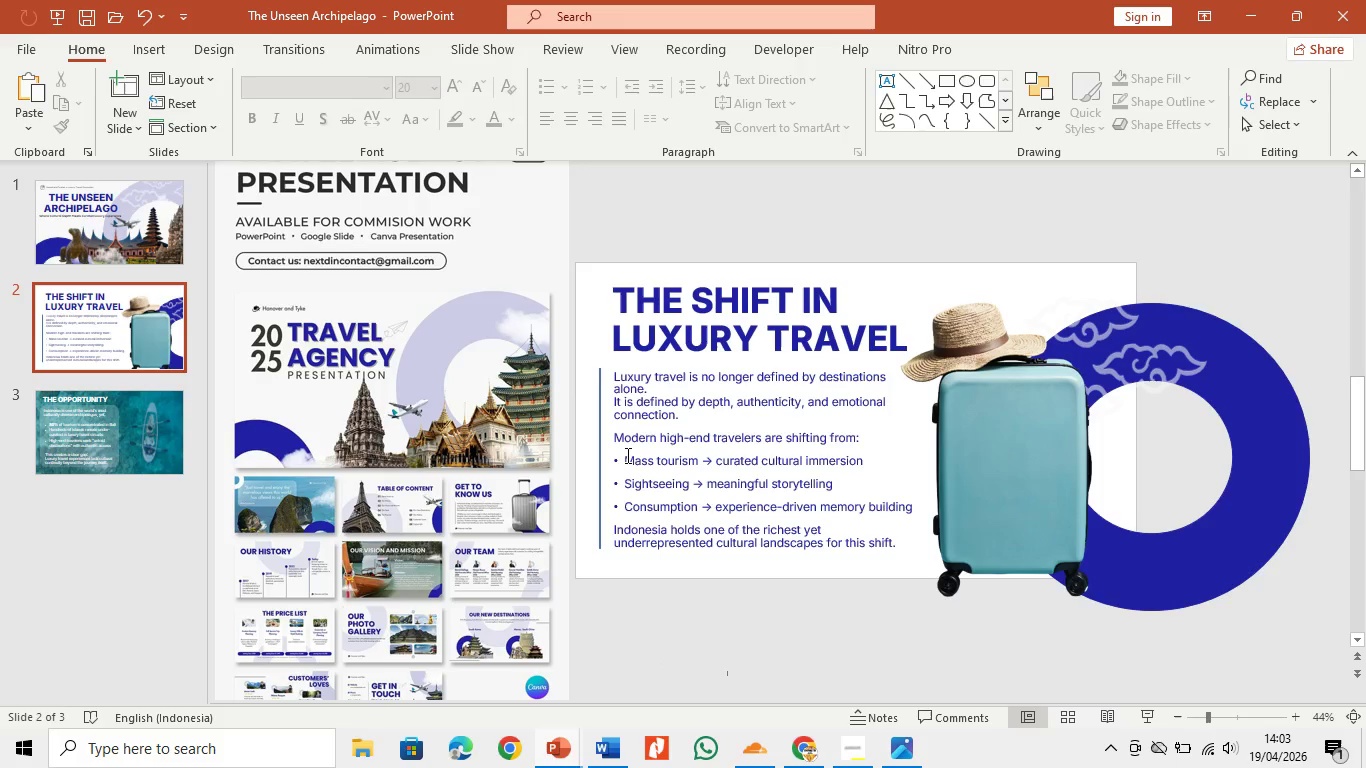 
left_click([734, 501])
 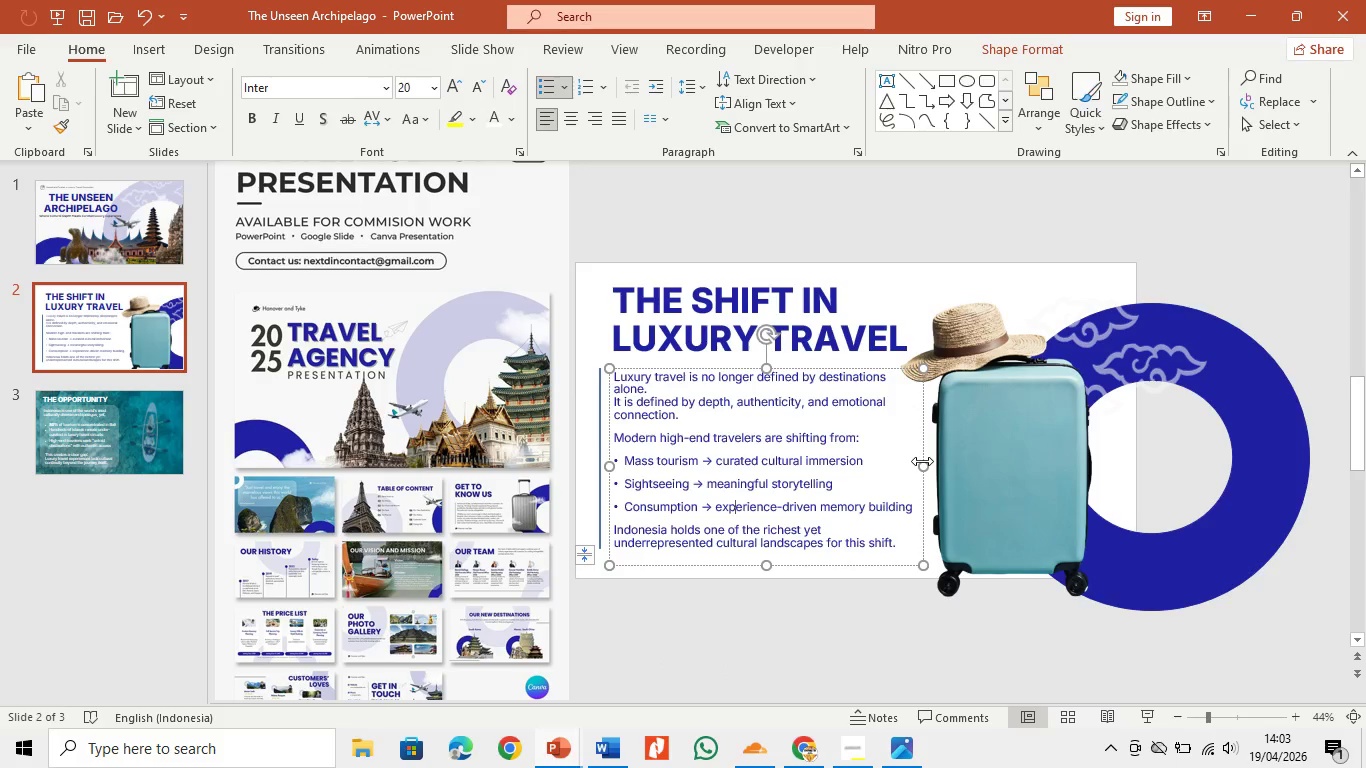 
left_click_drag(start_coordinate=[922, 461], to_coordinate=[933, 461])
 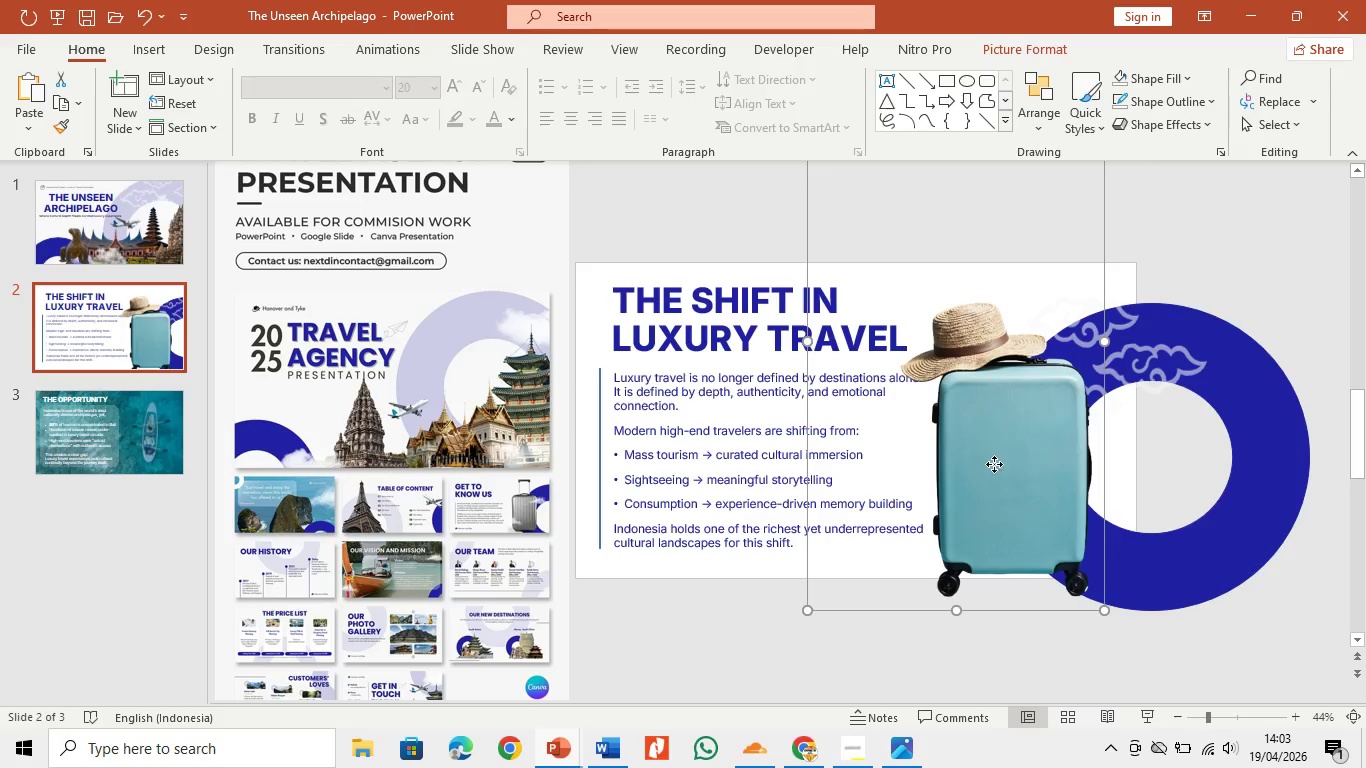 
left_click_drag(start_coordinate=[994, 464], to_coordinate=[1006, 456])
 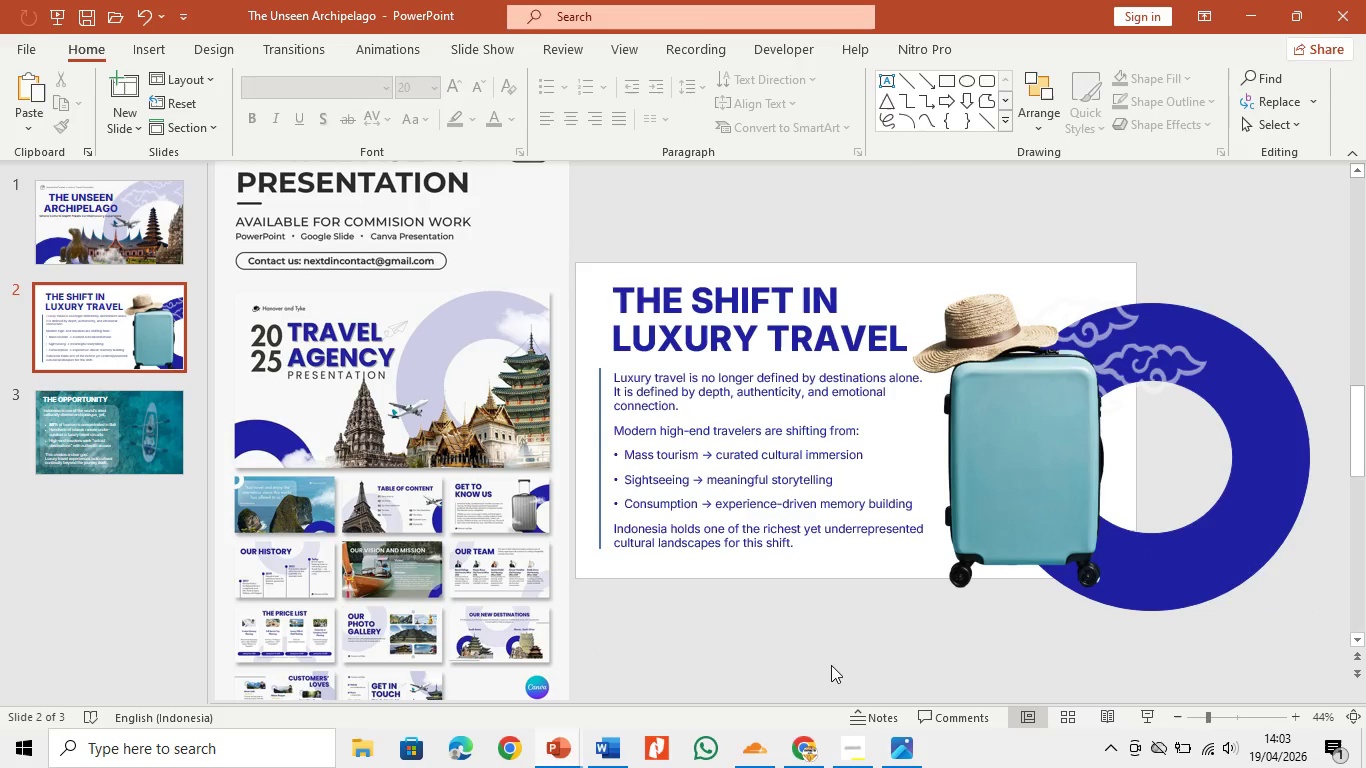 
left_click([831, 665])
 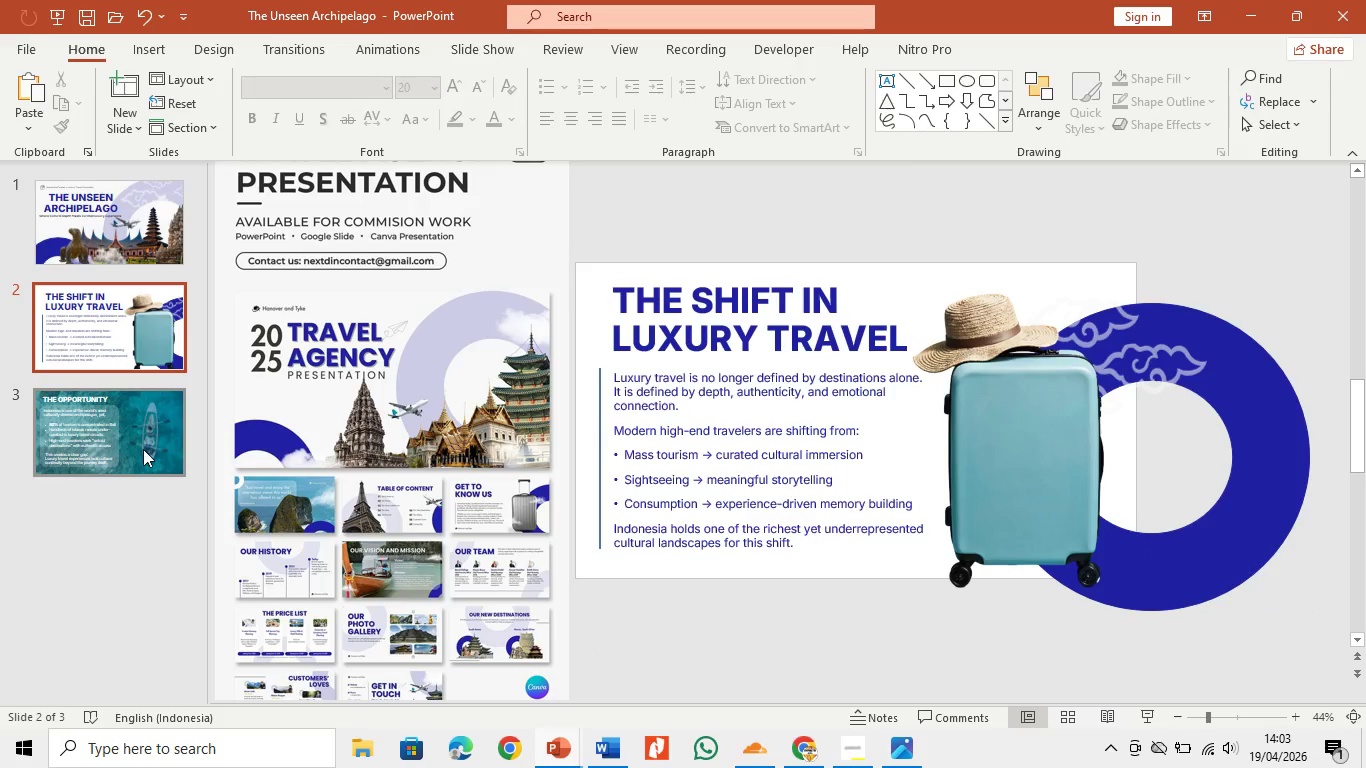 
left_click([146, 441])
 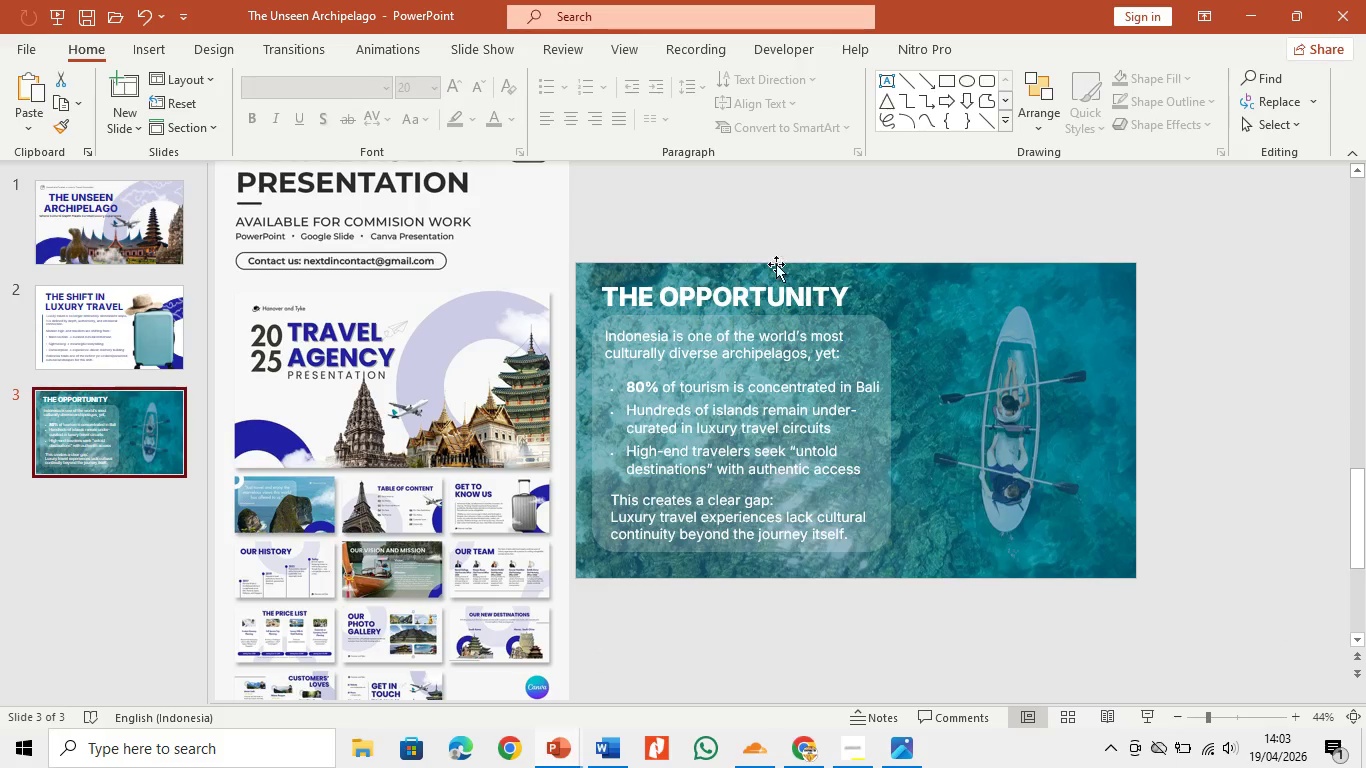 
double_click([814, 290])
 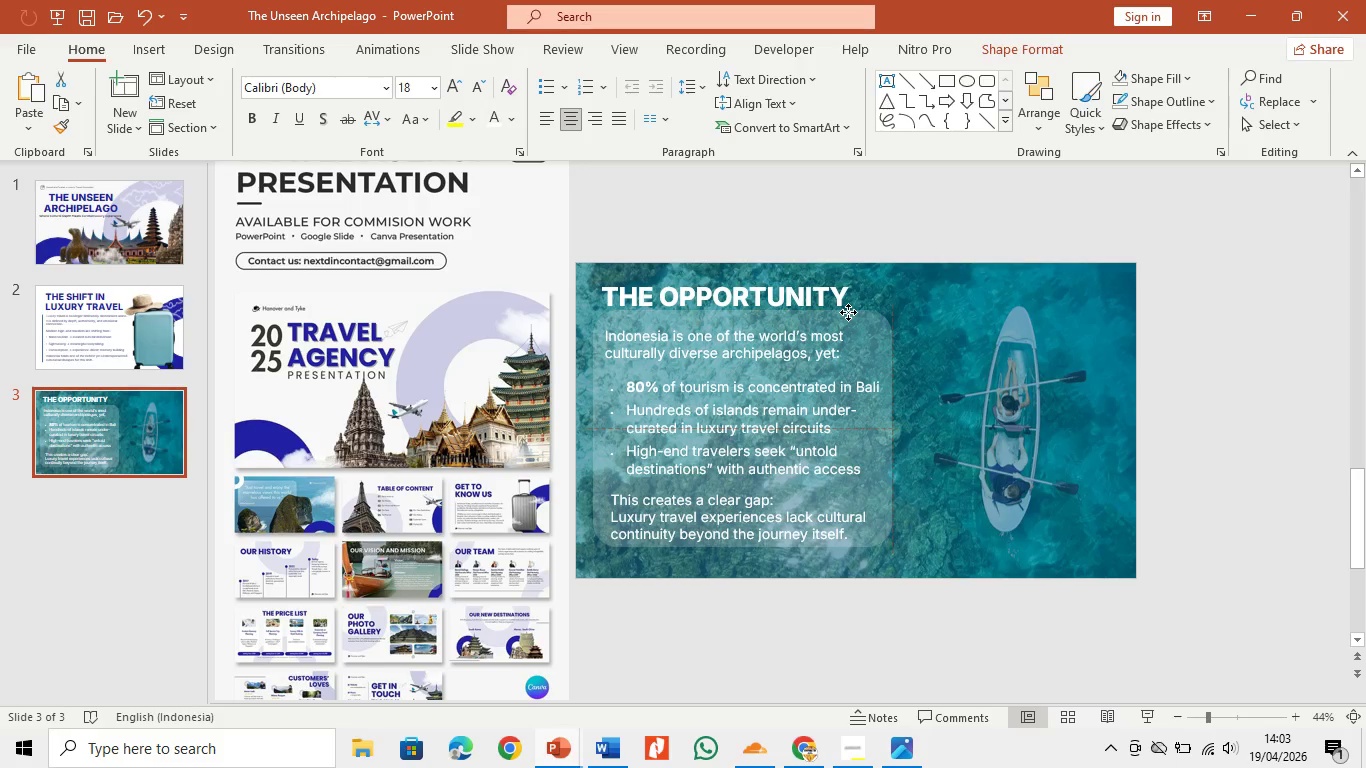 
key(Control+Z)
 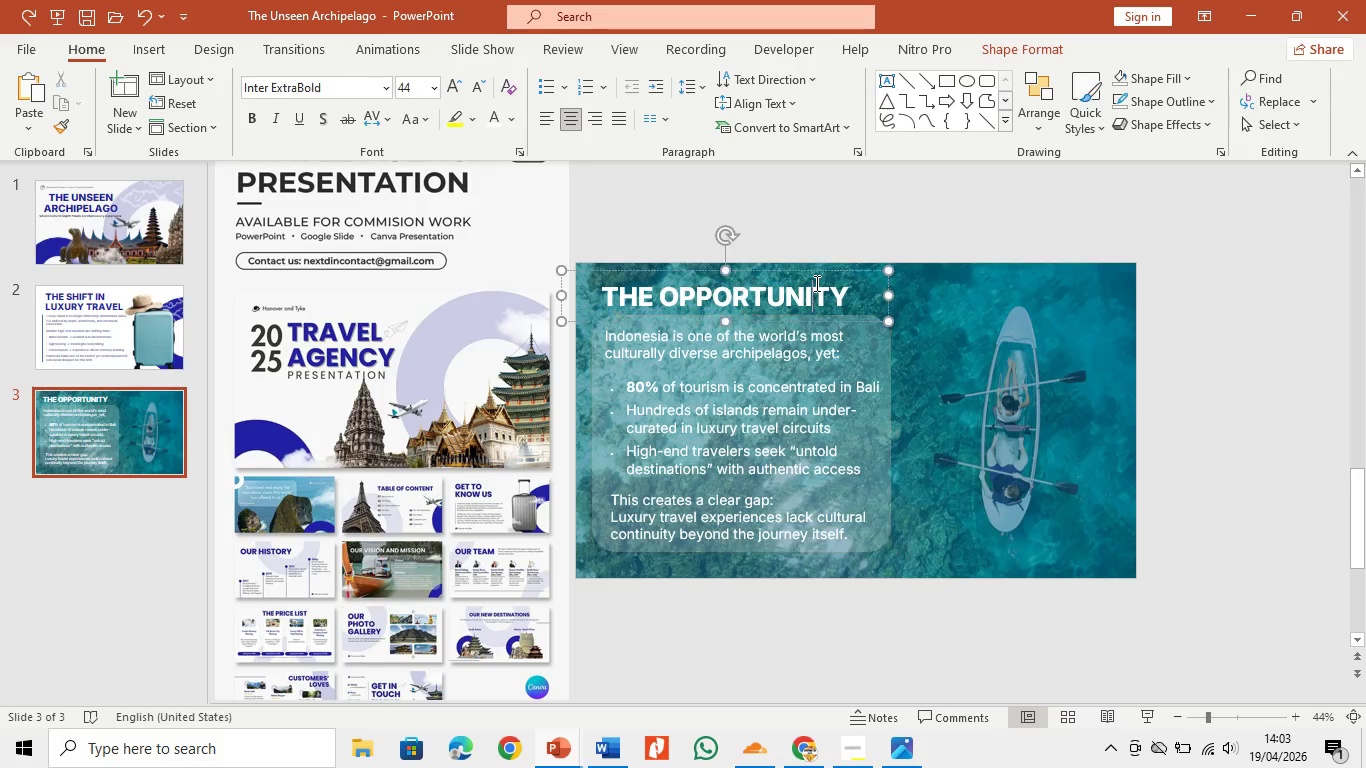 
left_click([815, 283])
 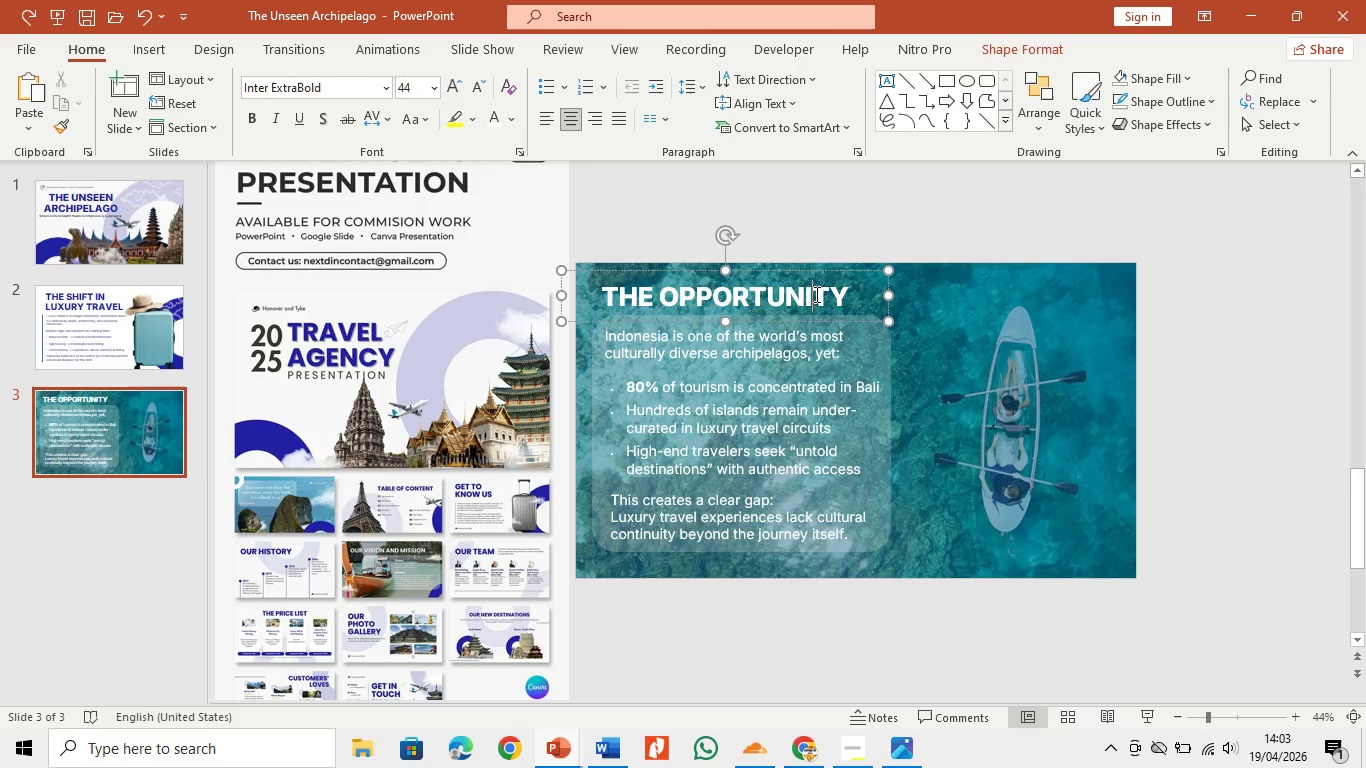 
hold_key(key=ShiftLeft, duration=0.95)
 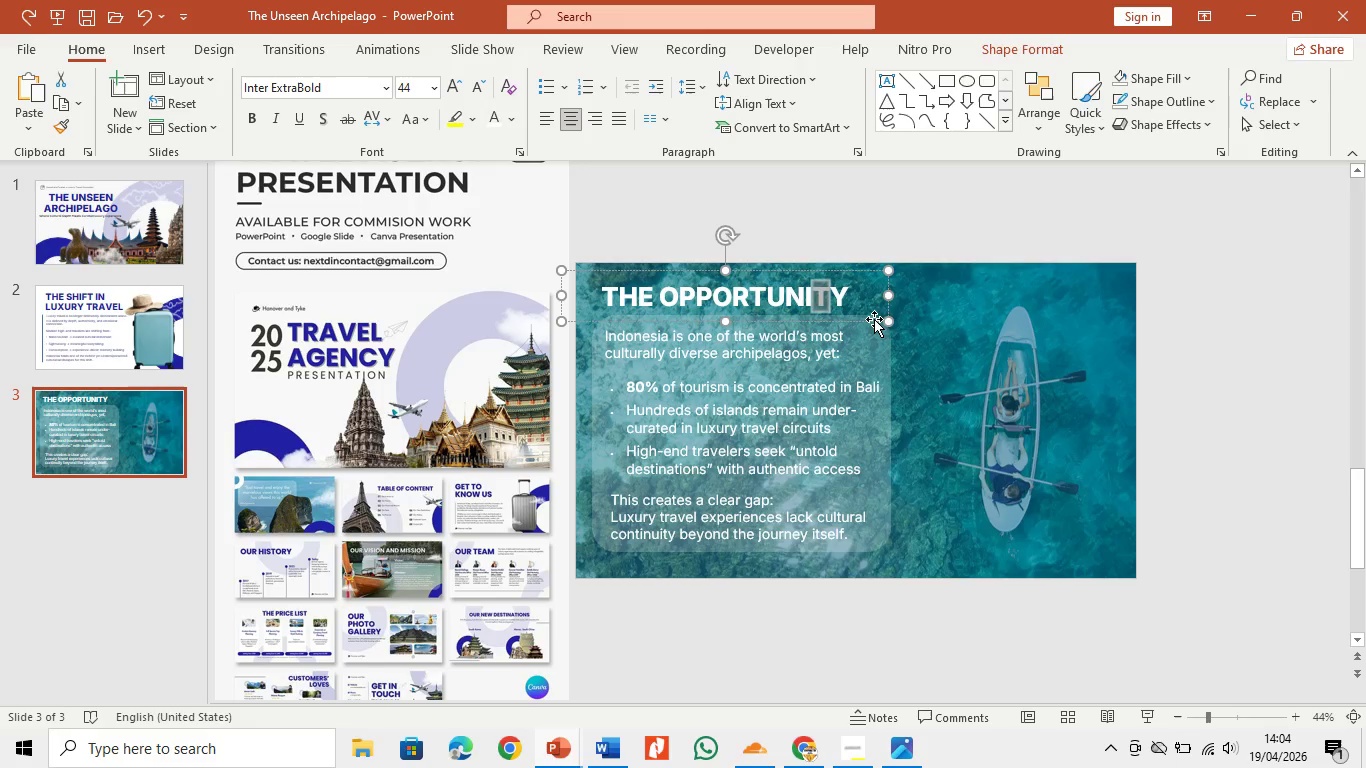 
hold_key(key=ArrowRight, duration=0.33)
 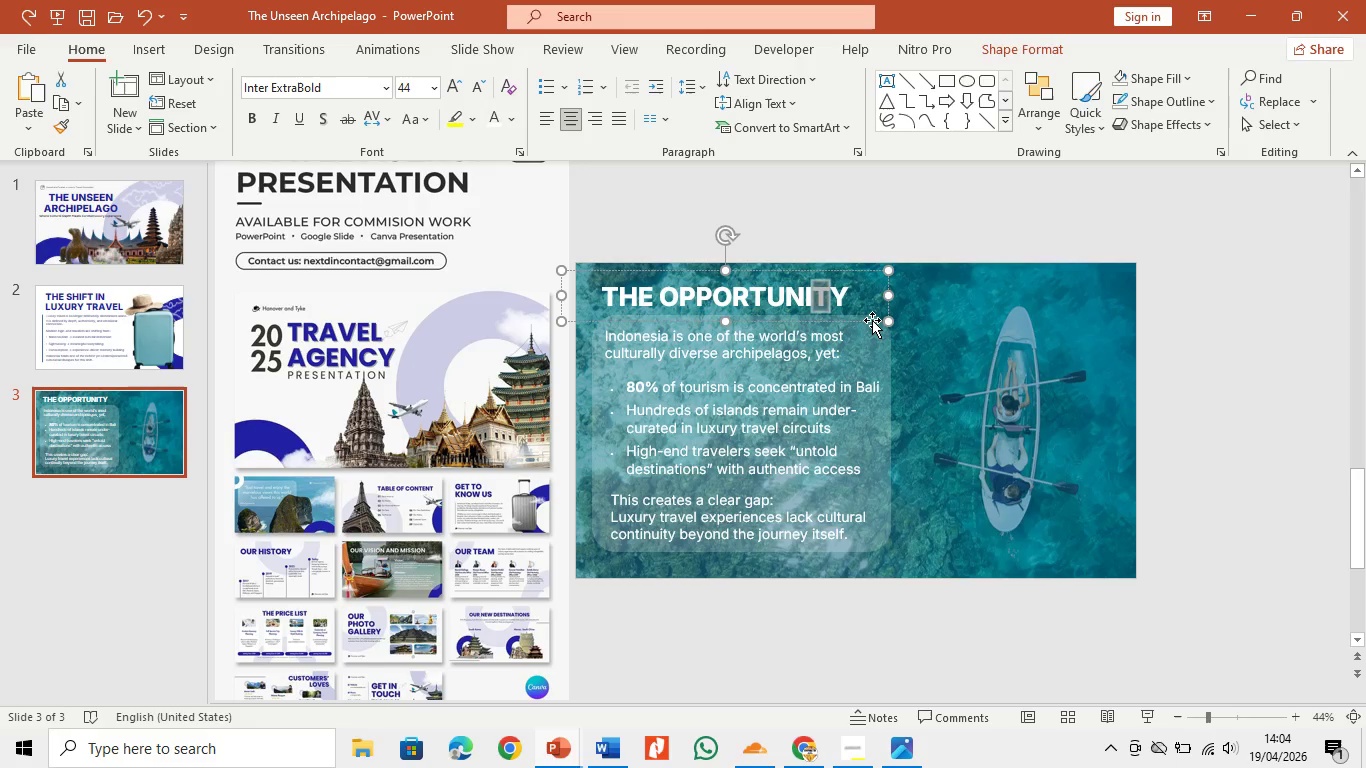 
left_click_drag(start_coordinate=[872, 320], to_coordinate=[889, 319])
 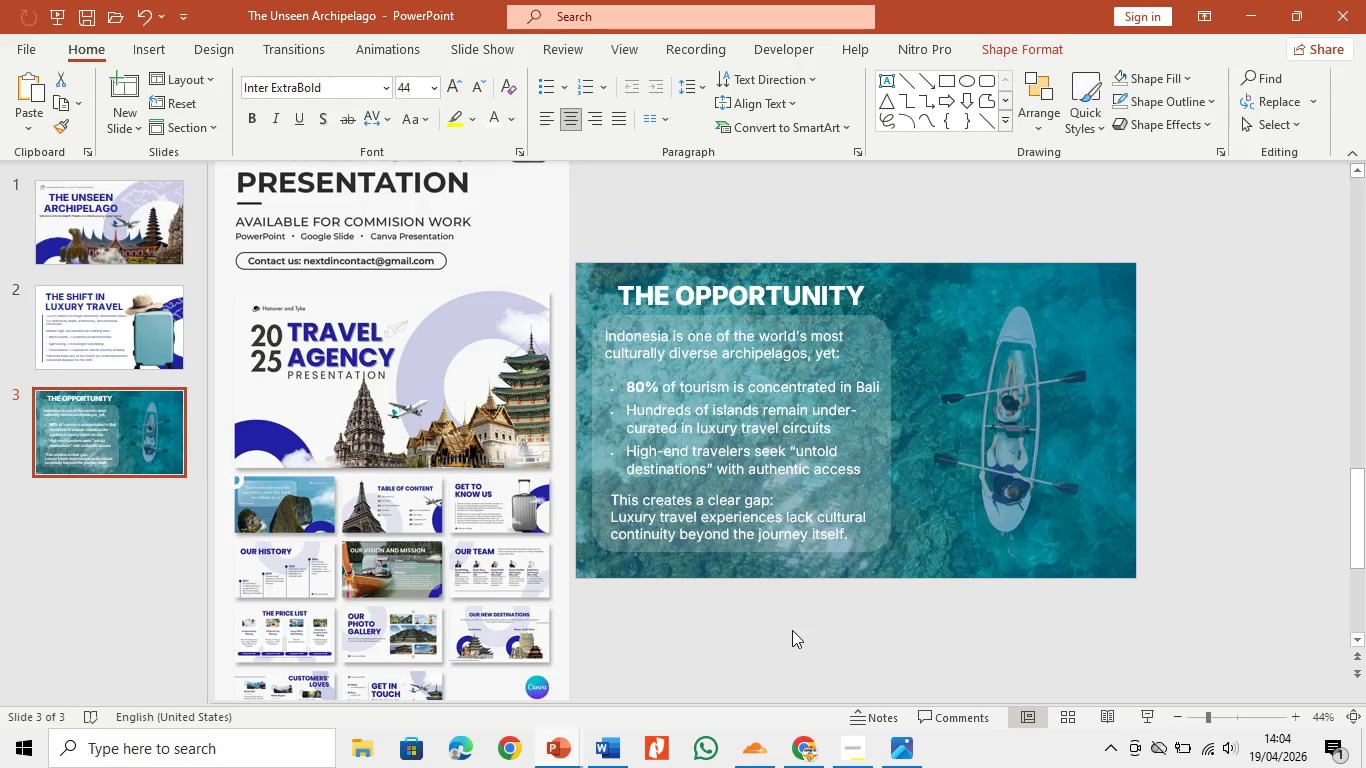 
left_click([792, 630])
 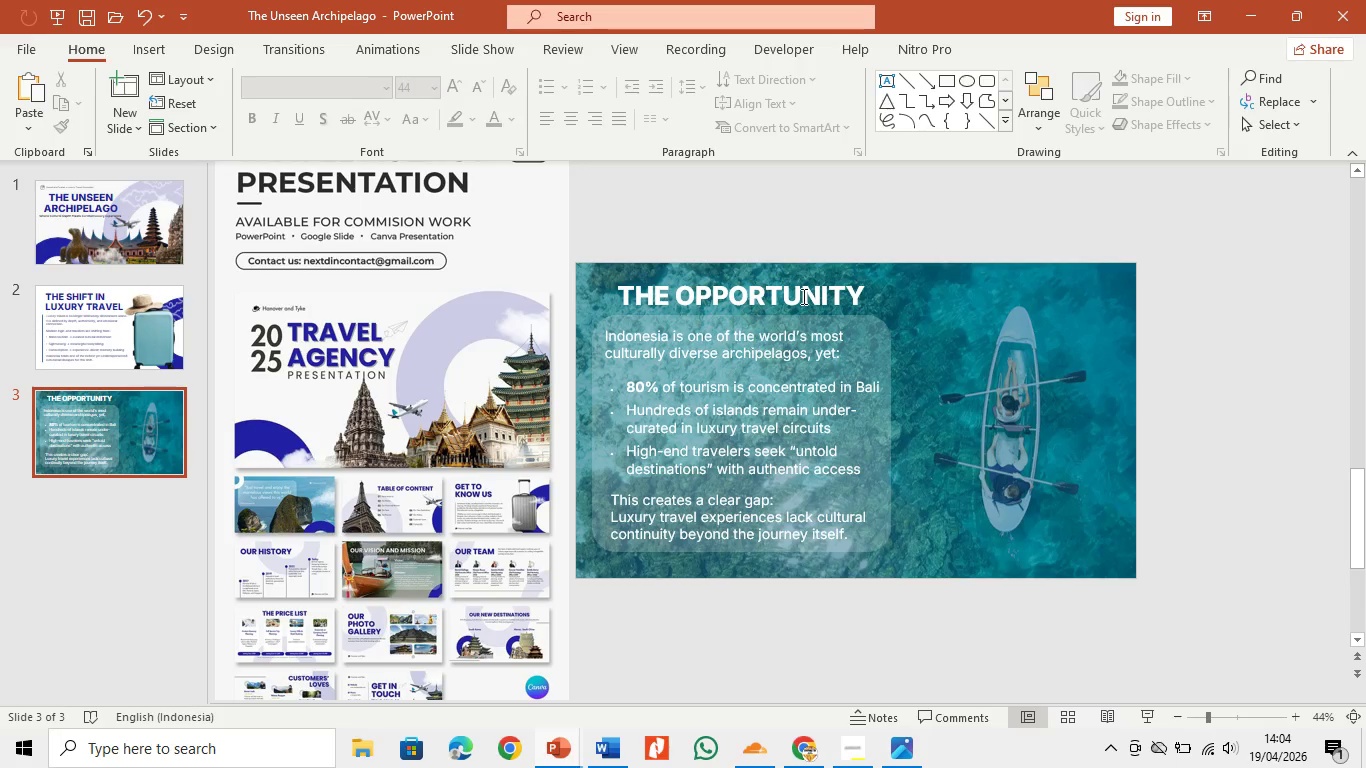 
left_click([806, 433])
 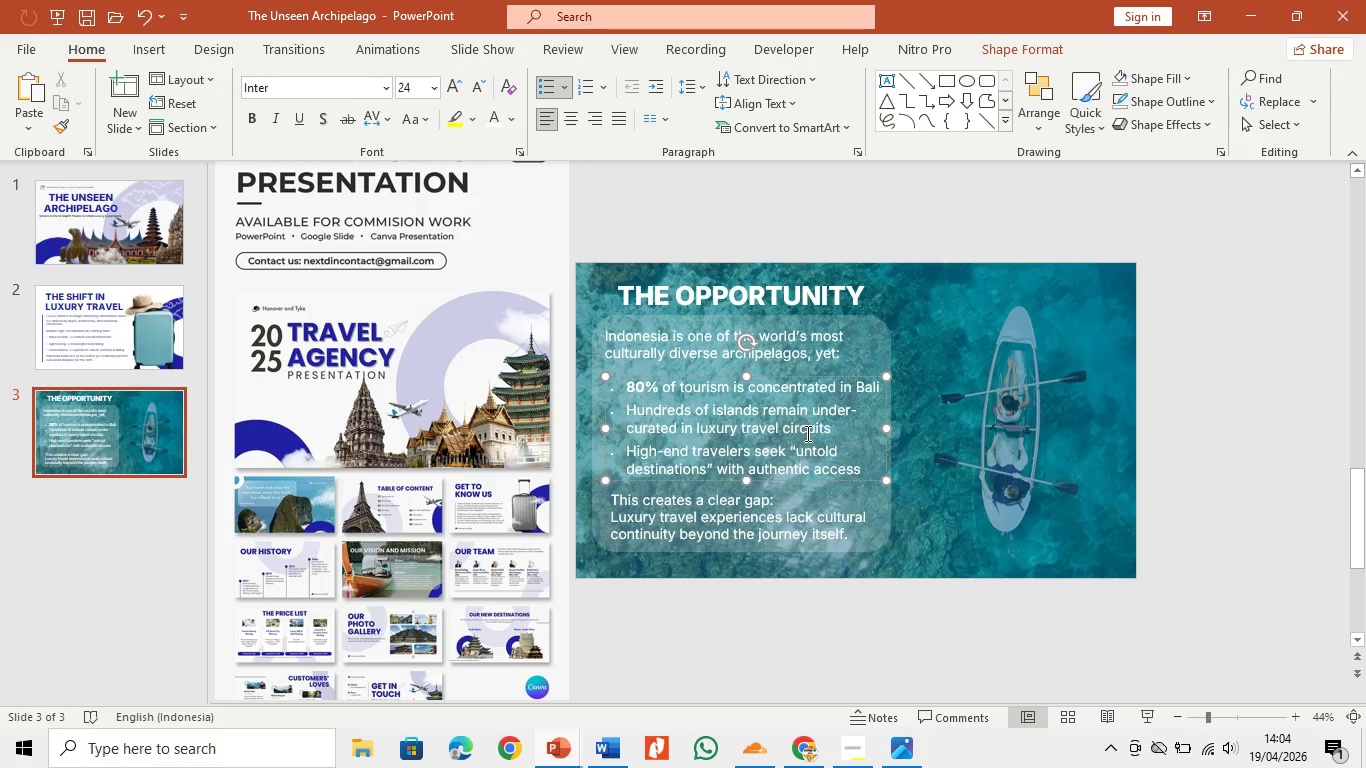 
hold_key(key=ControlLeft, duration=0.7)
 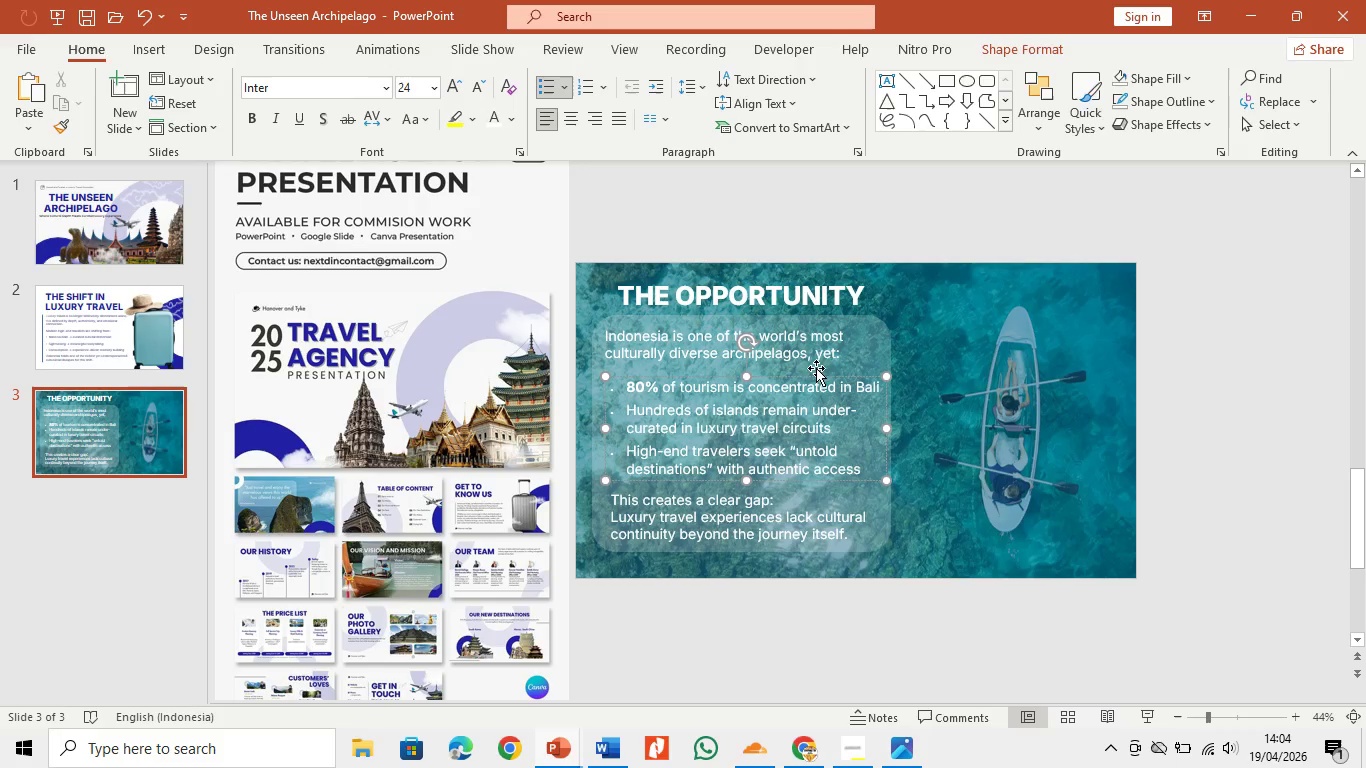 
key(Control+ControlLeft)
 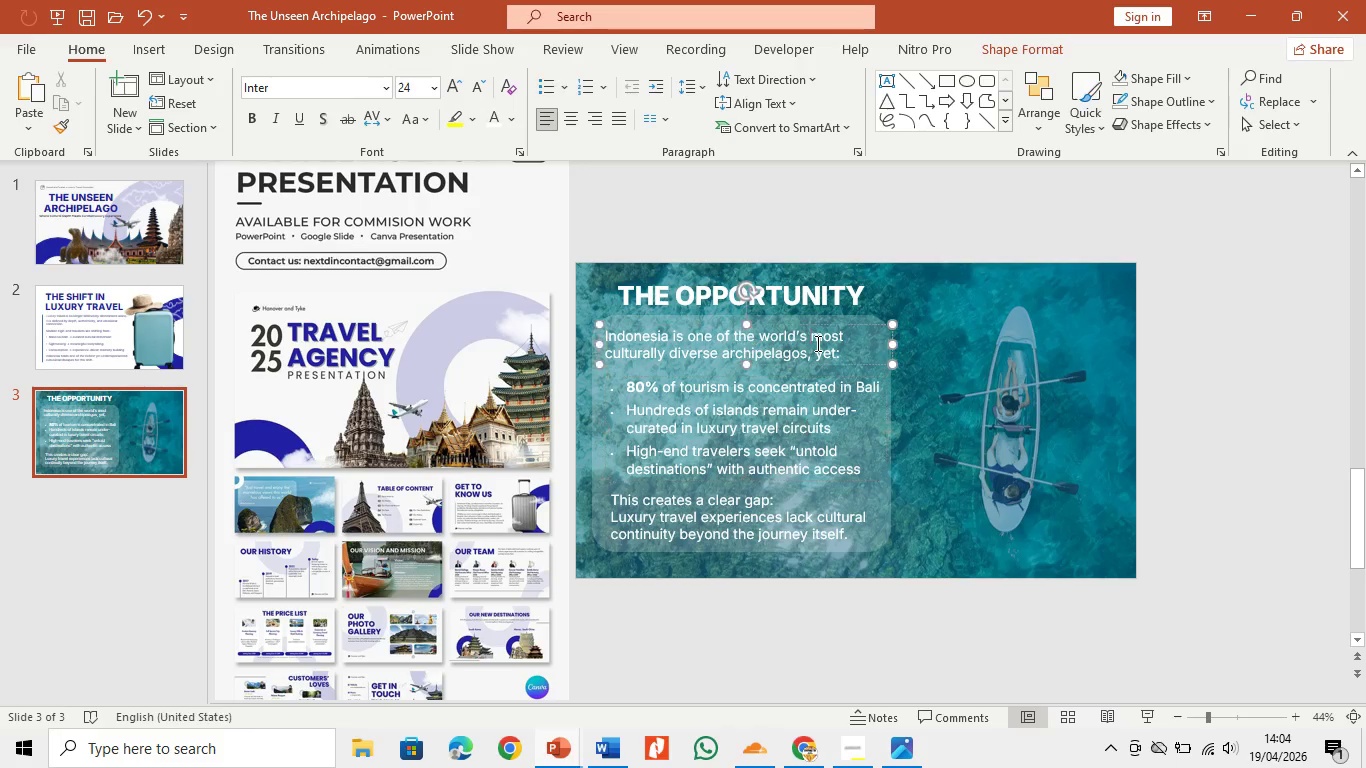 
left_click([816, 343])
 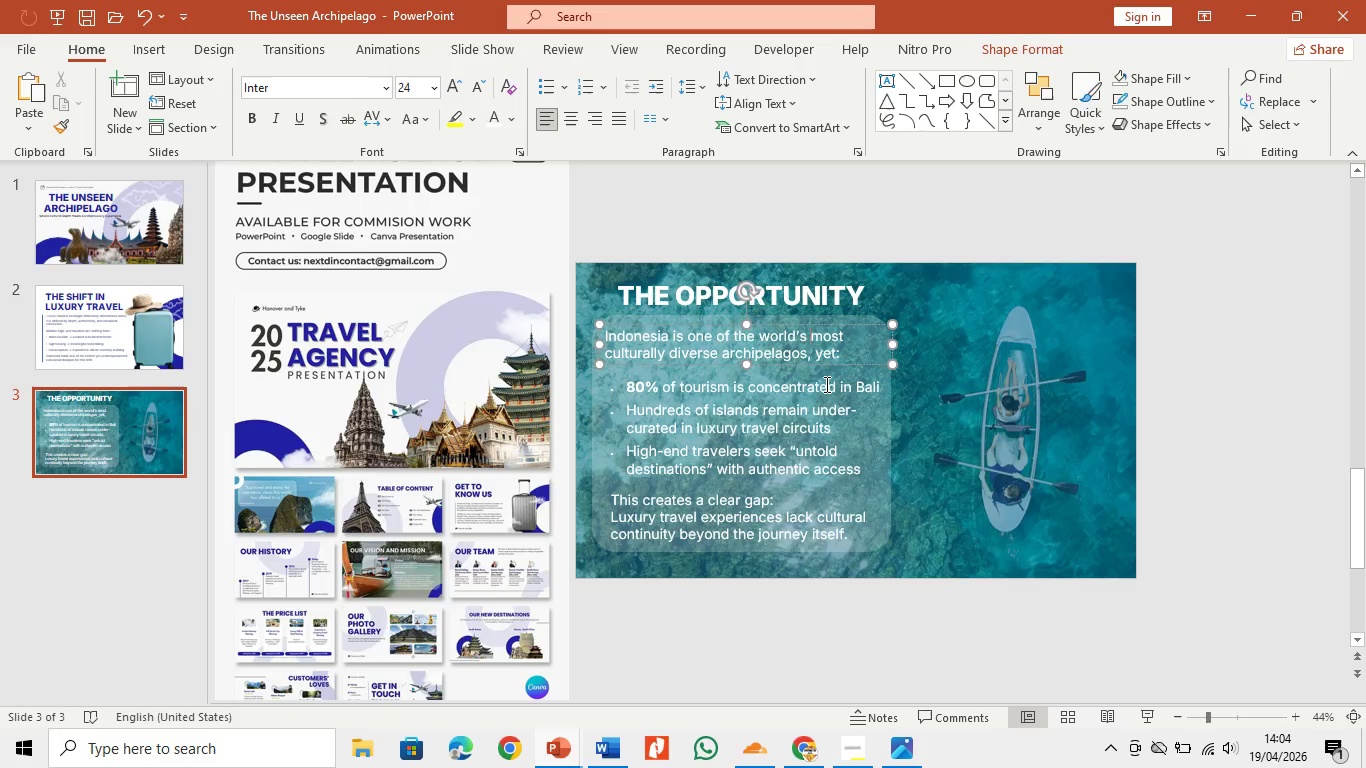 
hold_key(key=ControlLeft, duration=0.88)
left_click([823, 405])
 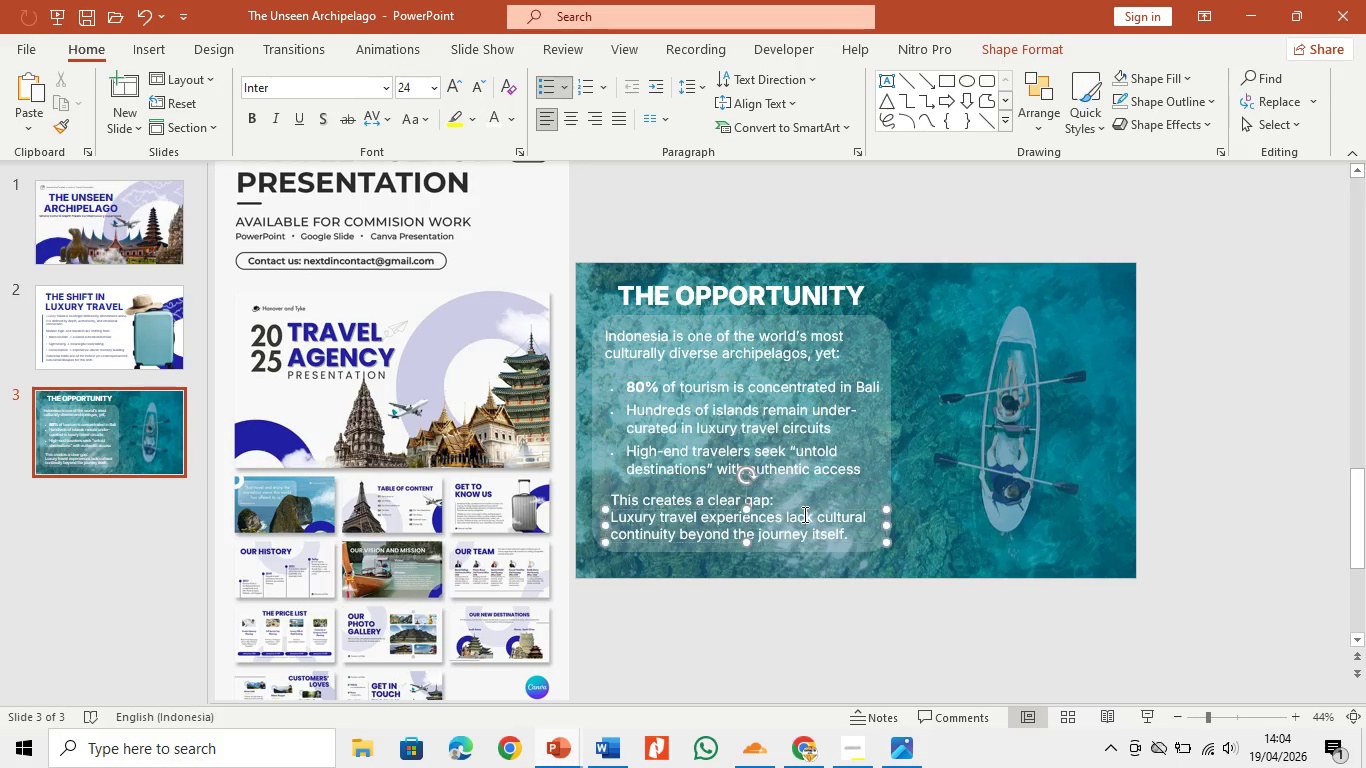 
double_click([803, 514])
 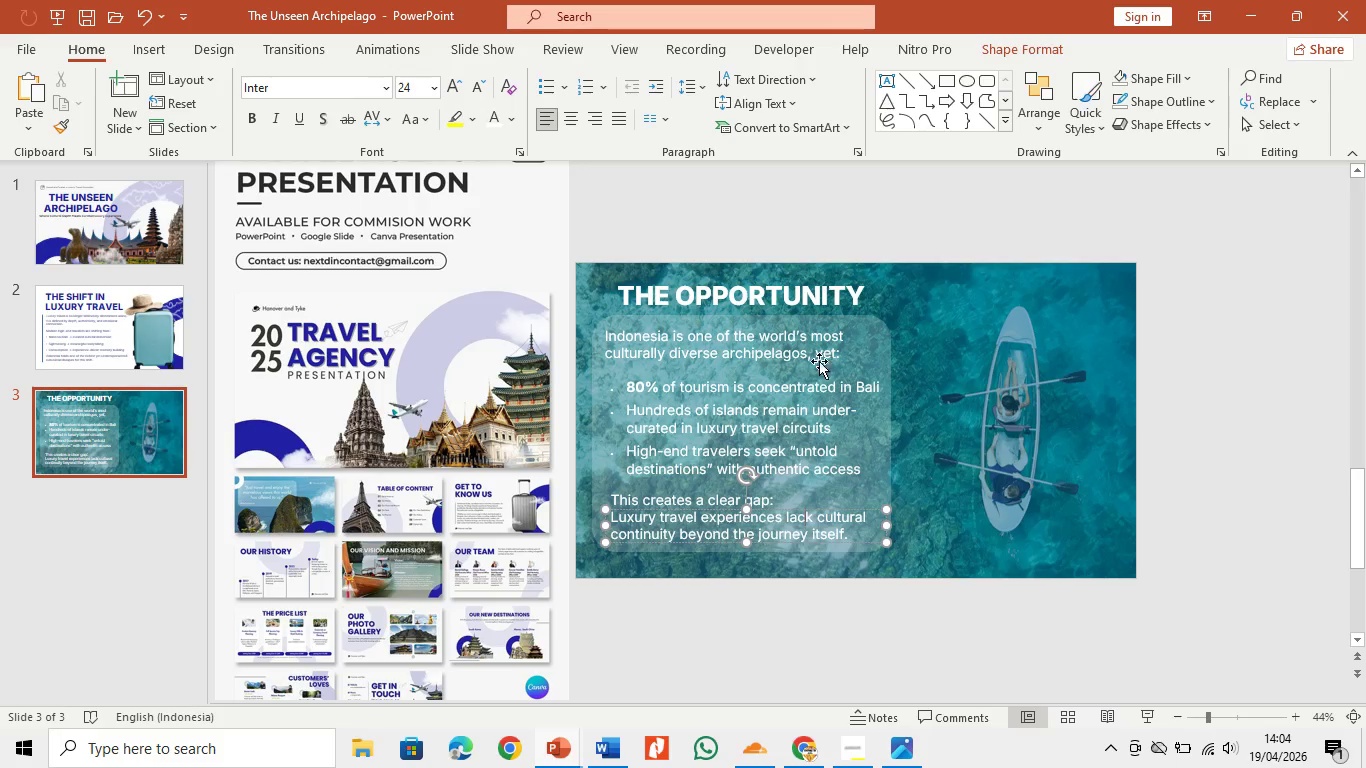 
hold_key(key=ShiftLeft, duration=1.44)
left_click([819, 355])
 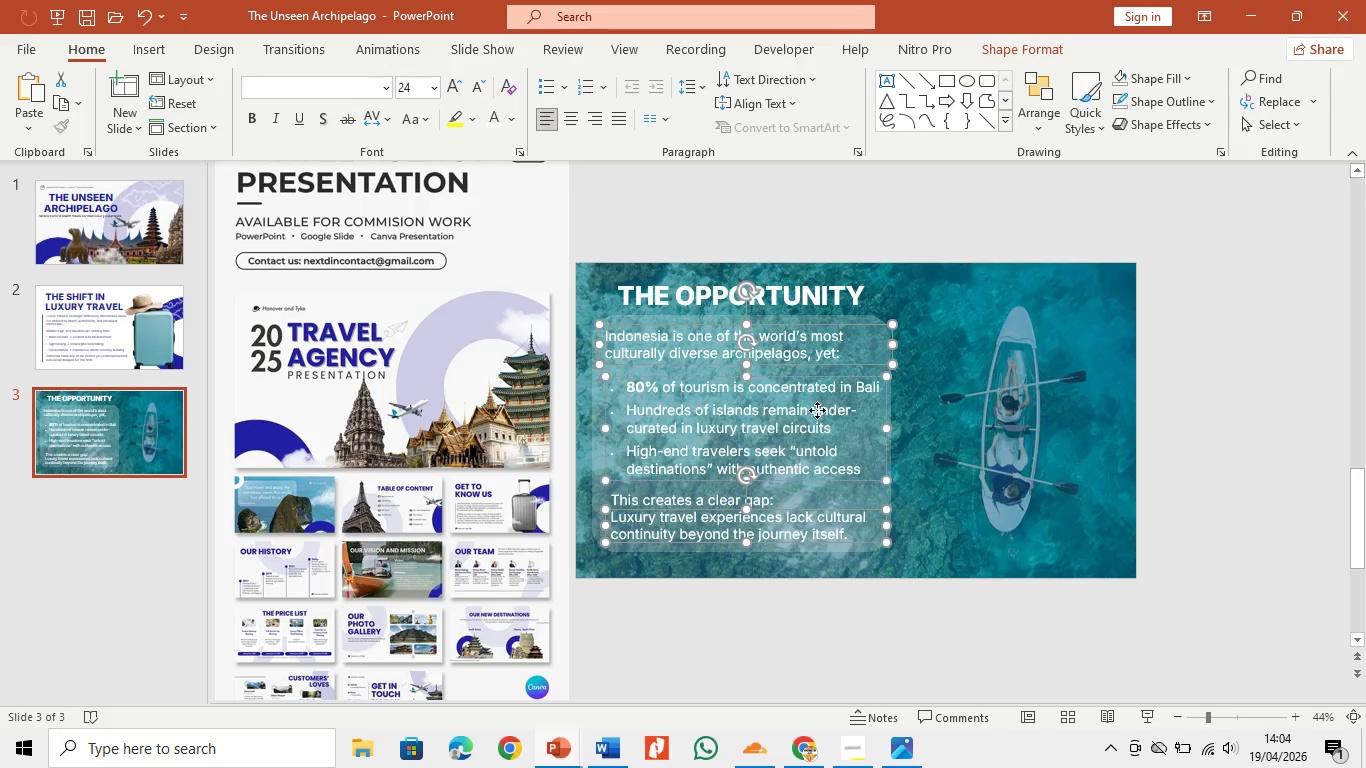 
double_click([817, 410])
 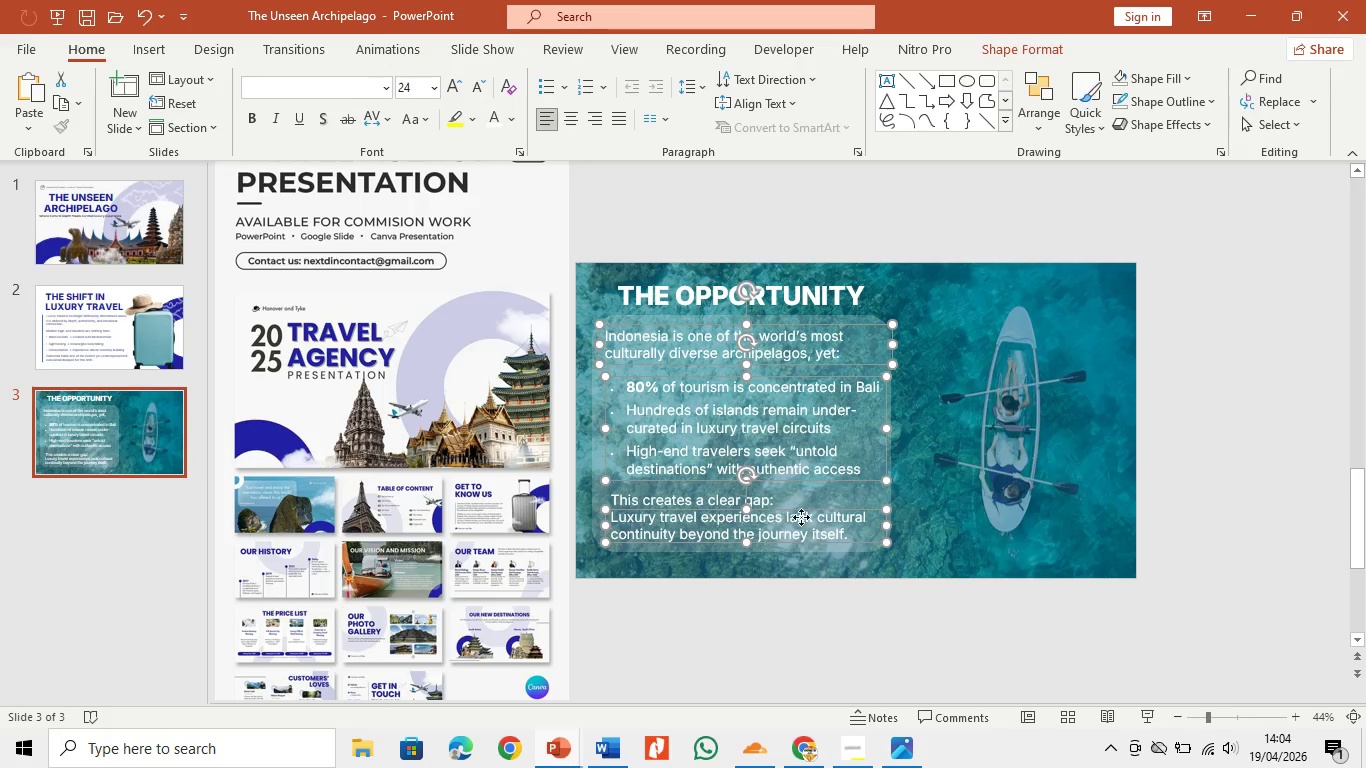 
triple_click([801, 517])
 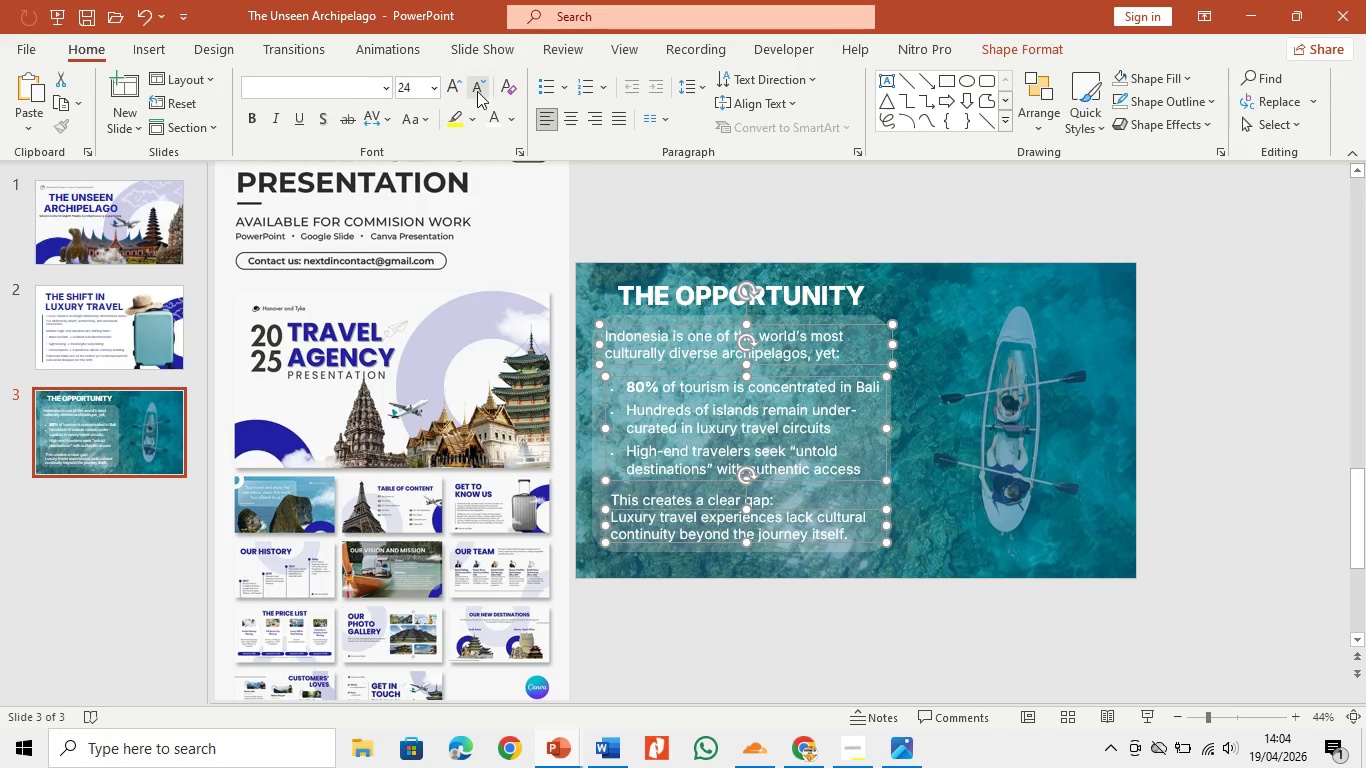 
left_click([470, 89])
 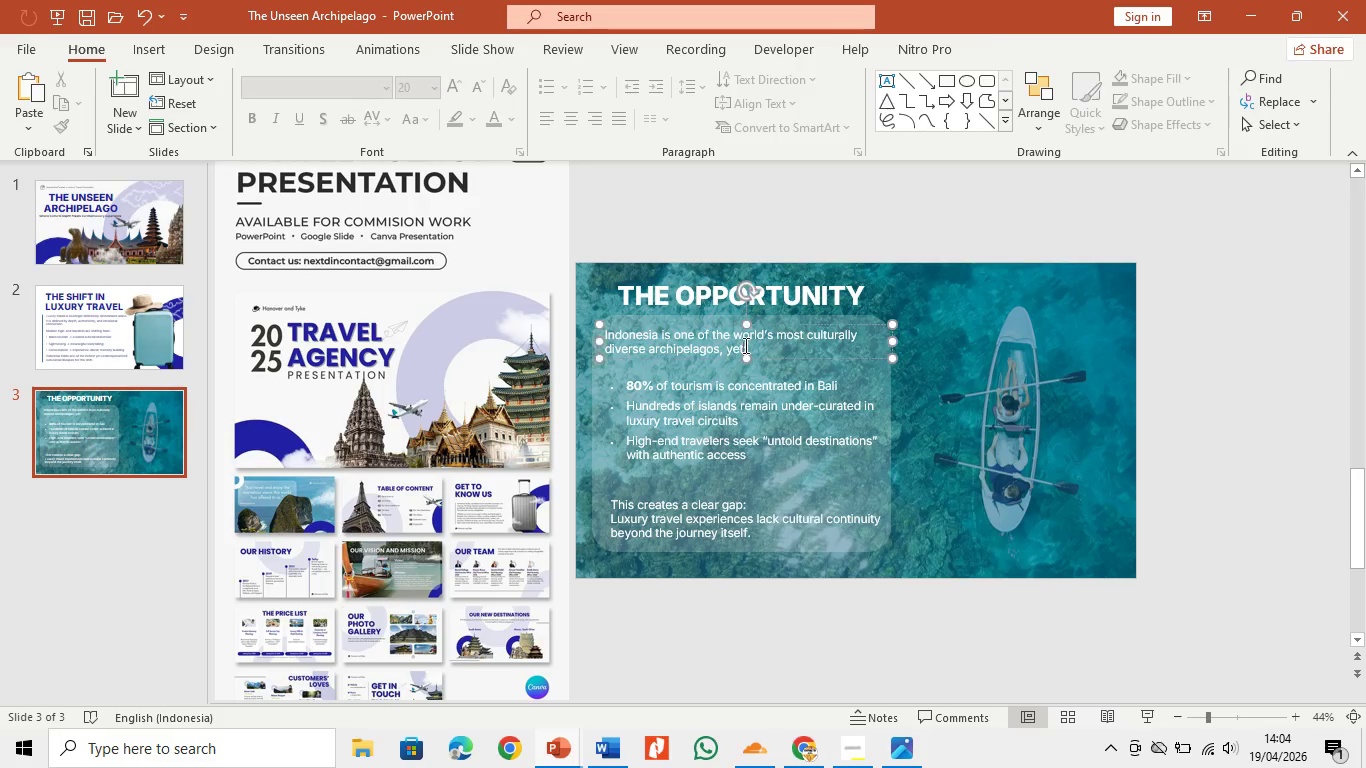 
double_click([751, 424])
 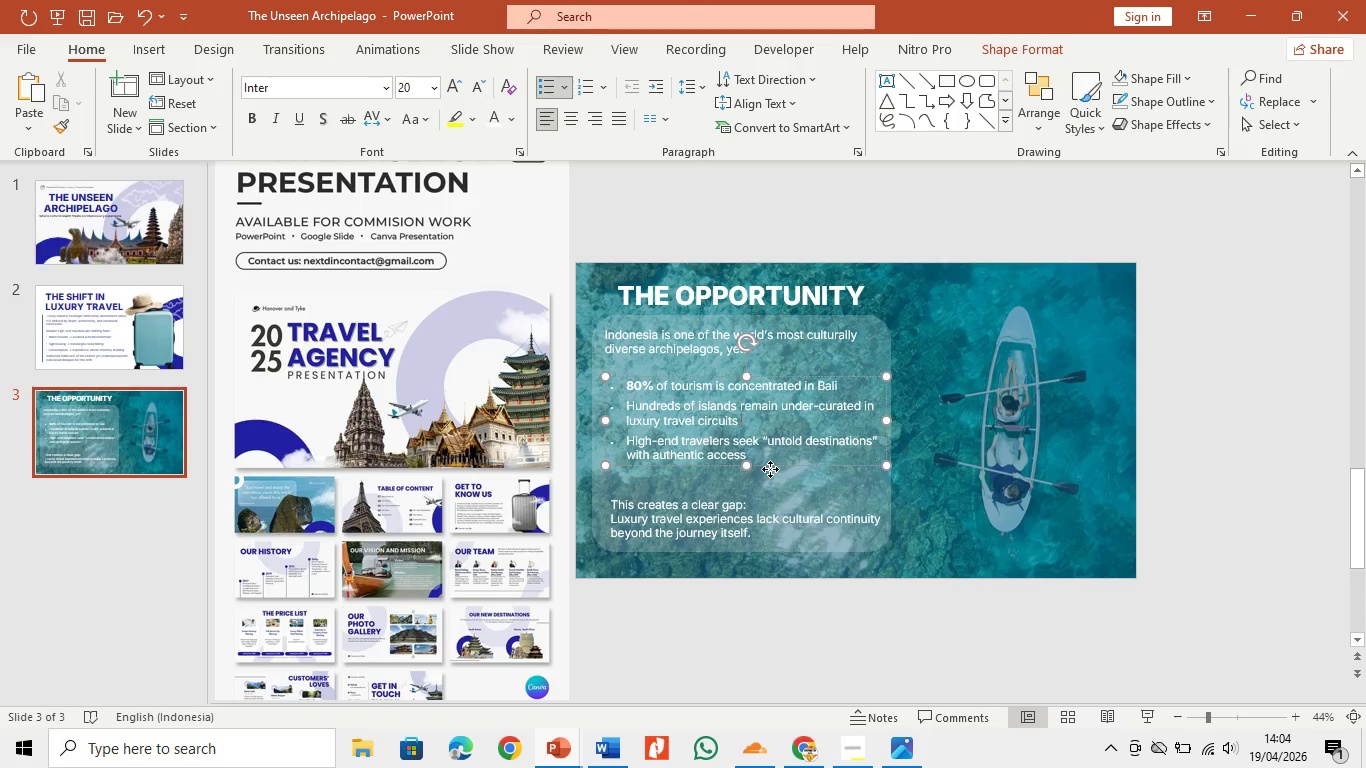 
left_click_drag(start_coordinate=[770, 469], to_coordinate=[770, 461])
 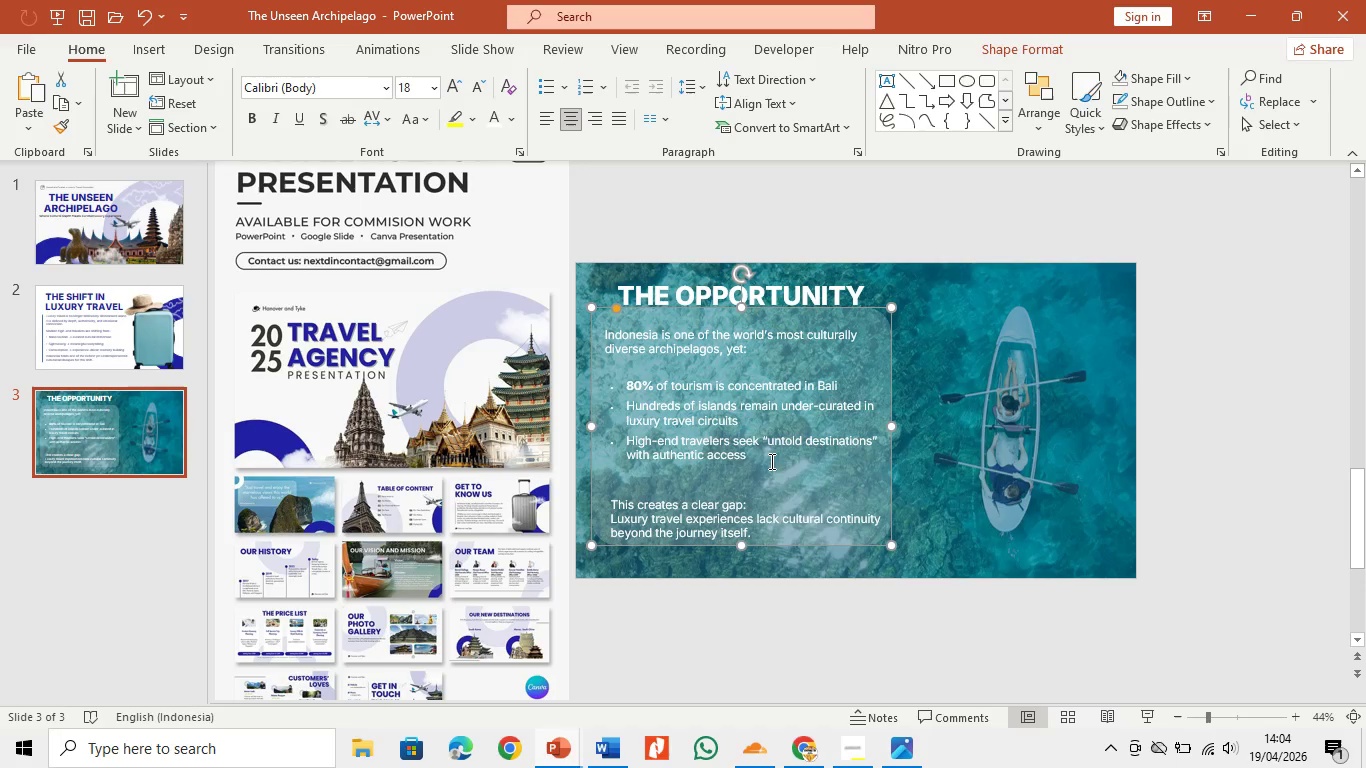 
key(Control+Z)
 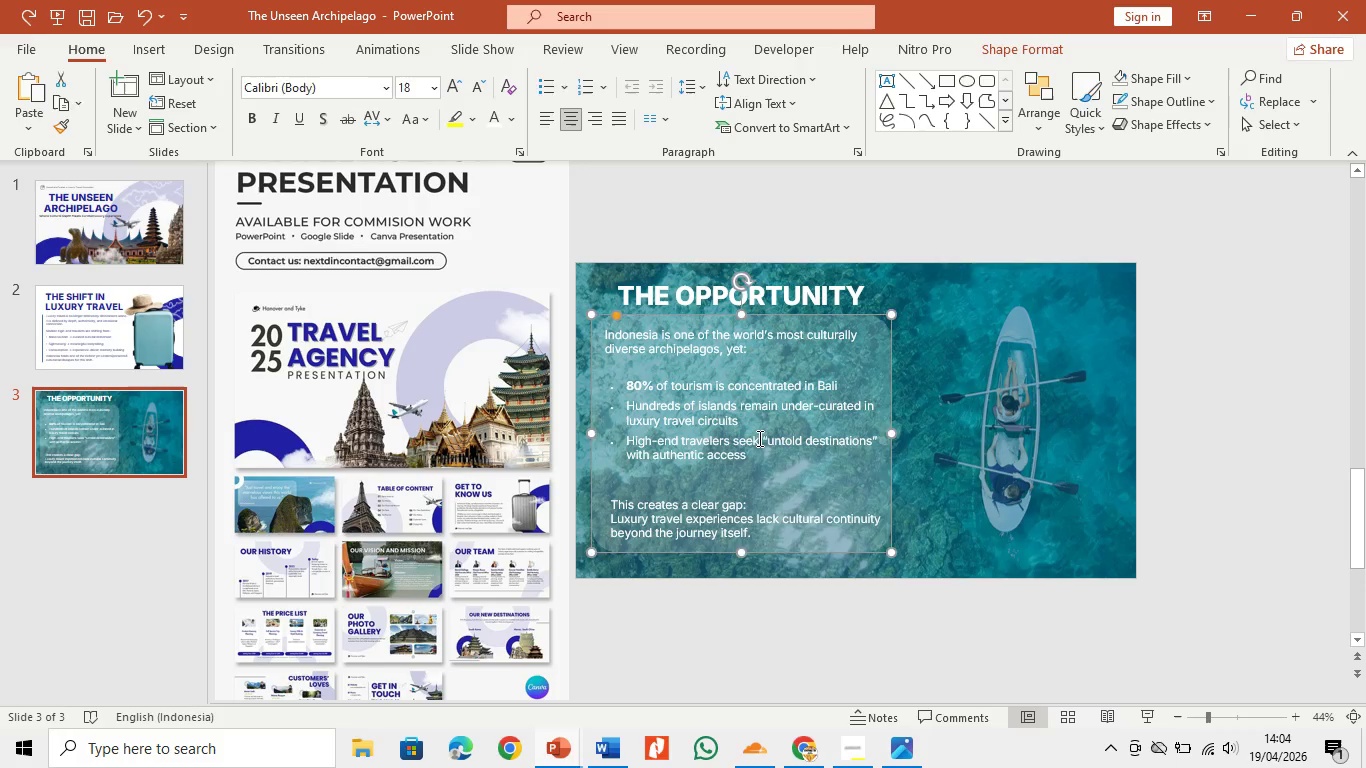 
left_click([758, 438])
 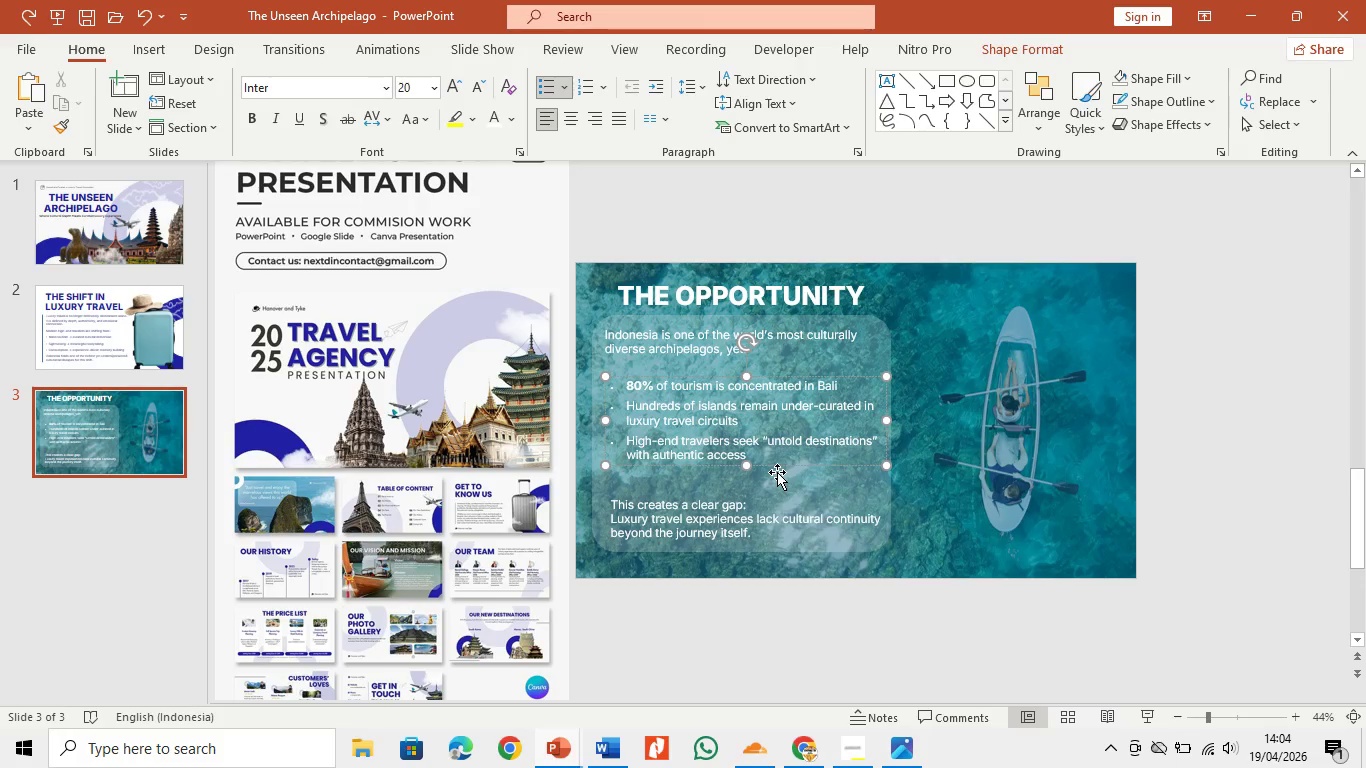 
wait(7.5)
 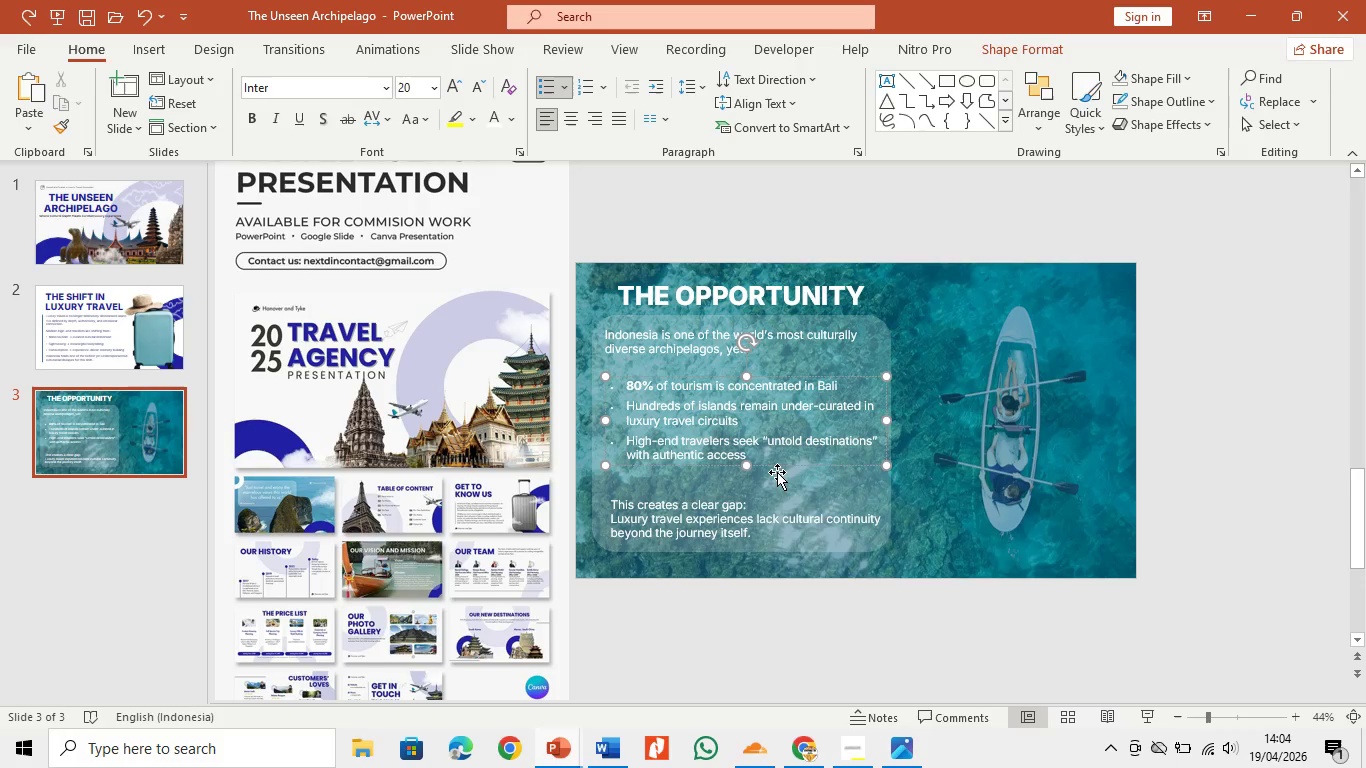 
left_click([740, 335])
 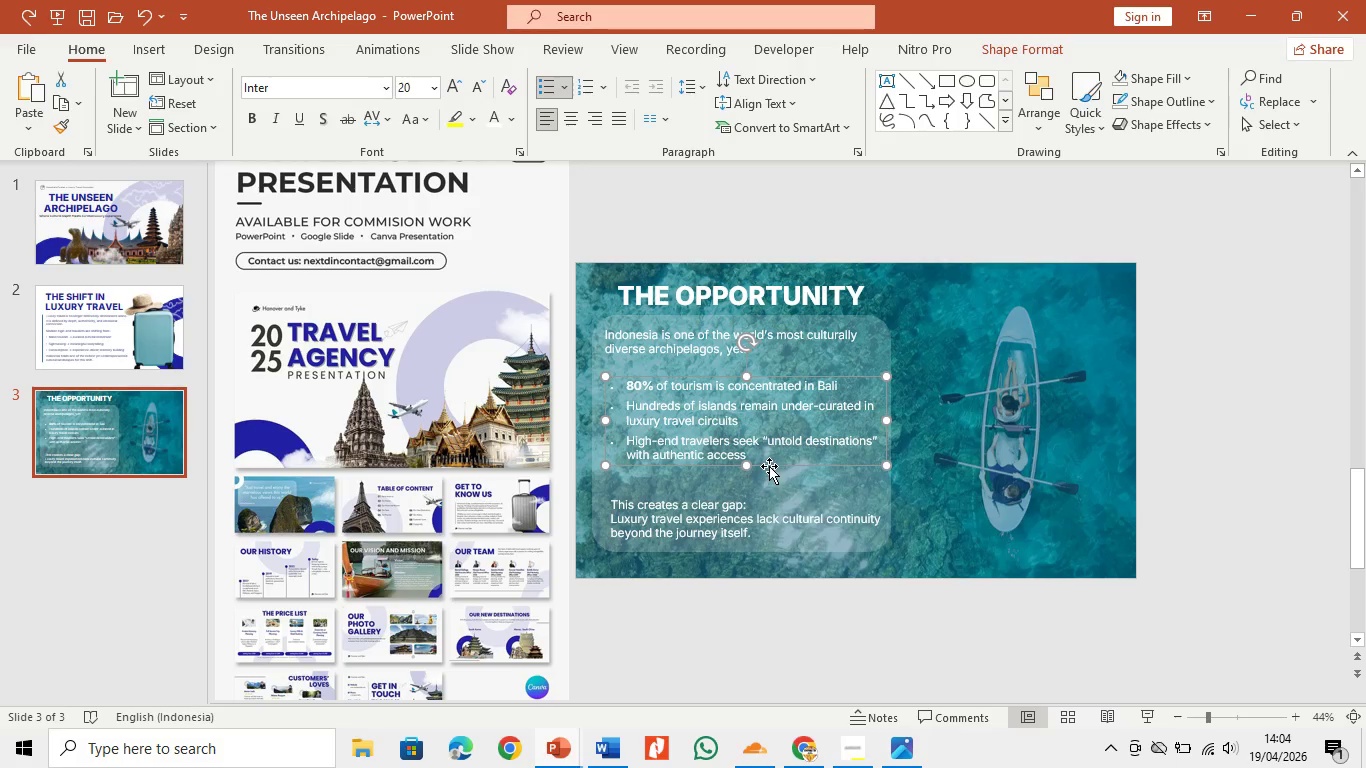 
left_click_drag(start_coordinate=[769, 466], to_coordinate=[768, 457])
 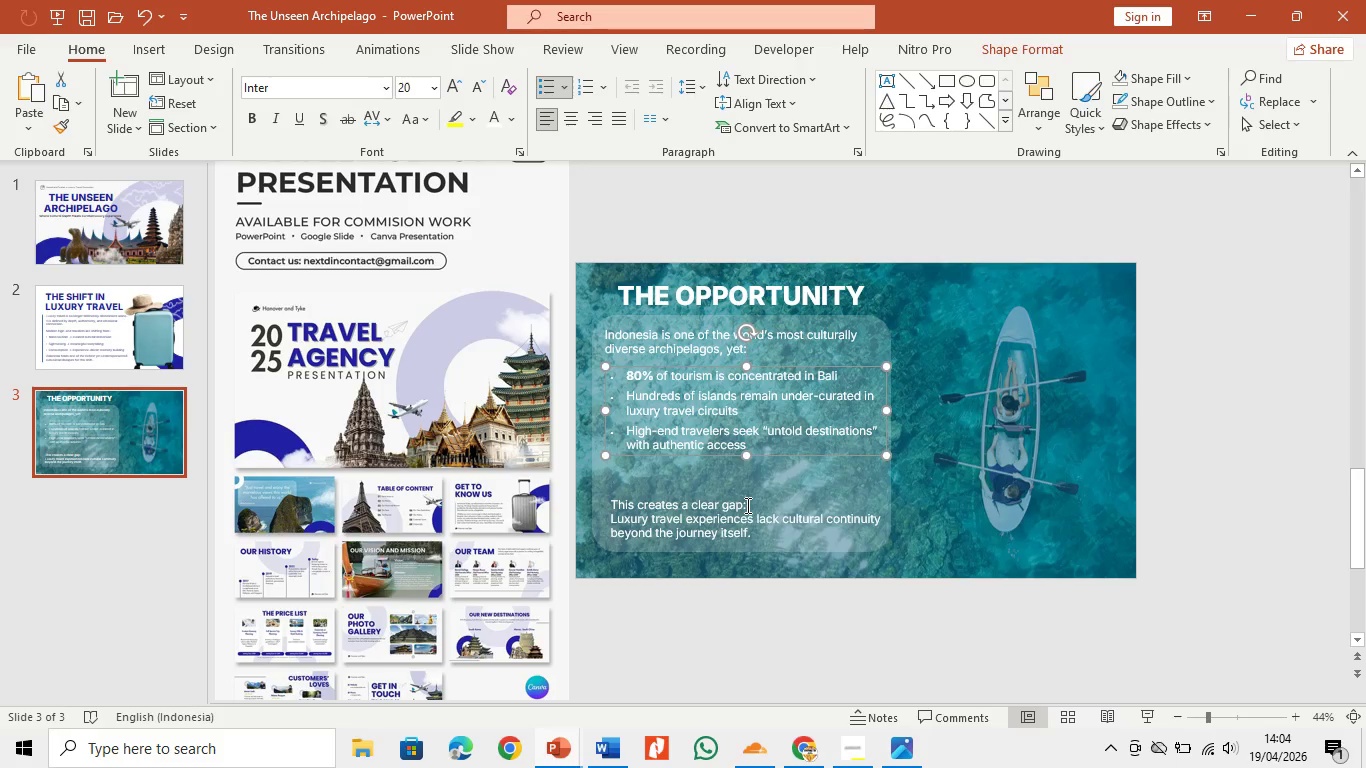 
left_click([746, 505])
 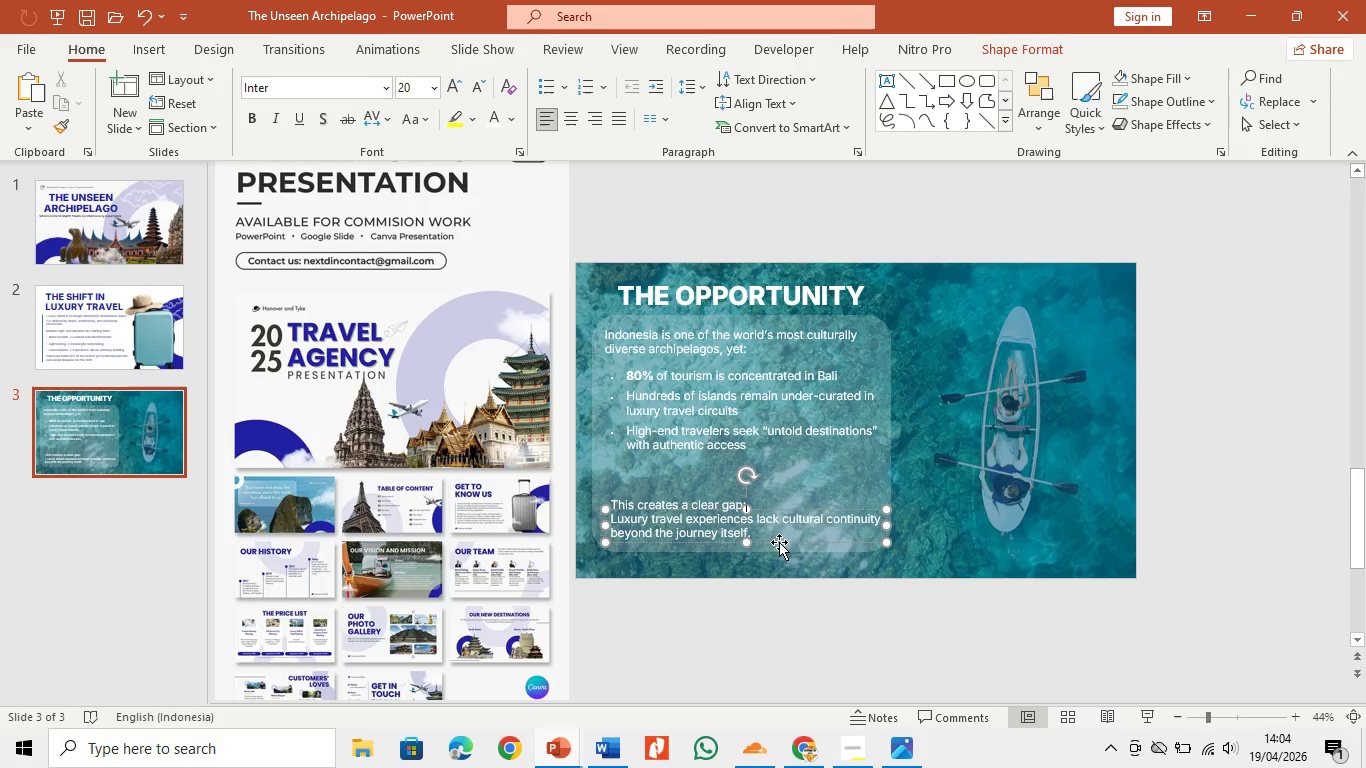 
left_click_drag(start_coordinate=[779, 542], to_coordinate=[778, 512])
 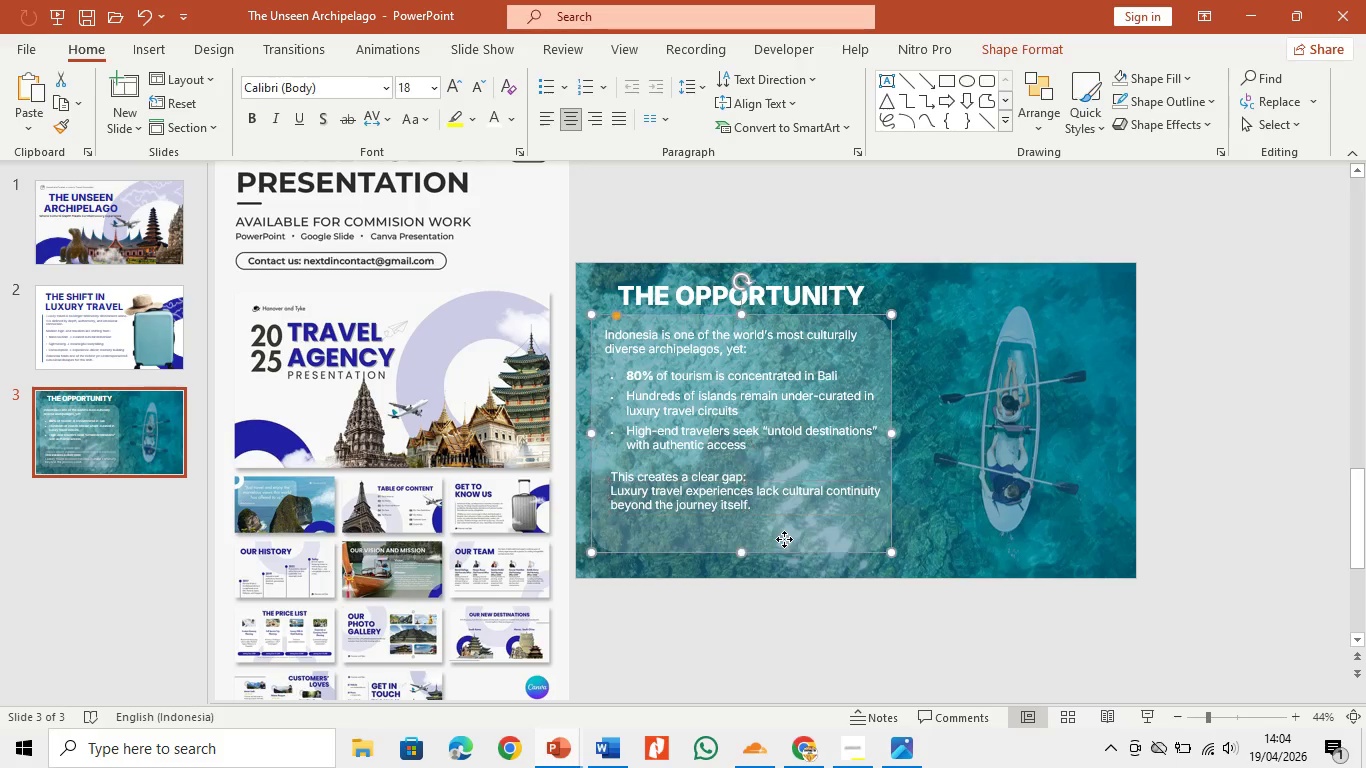 
left_click([784, 539])
 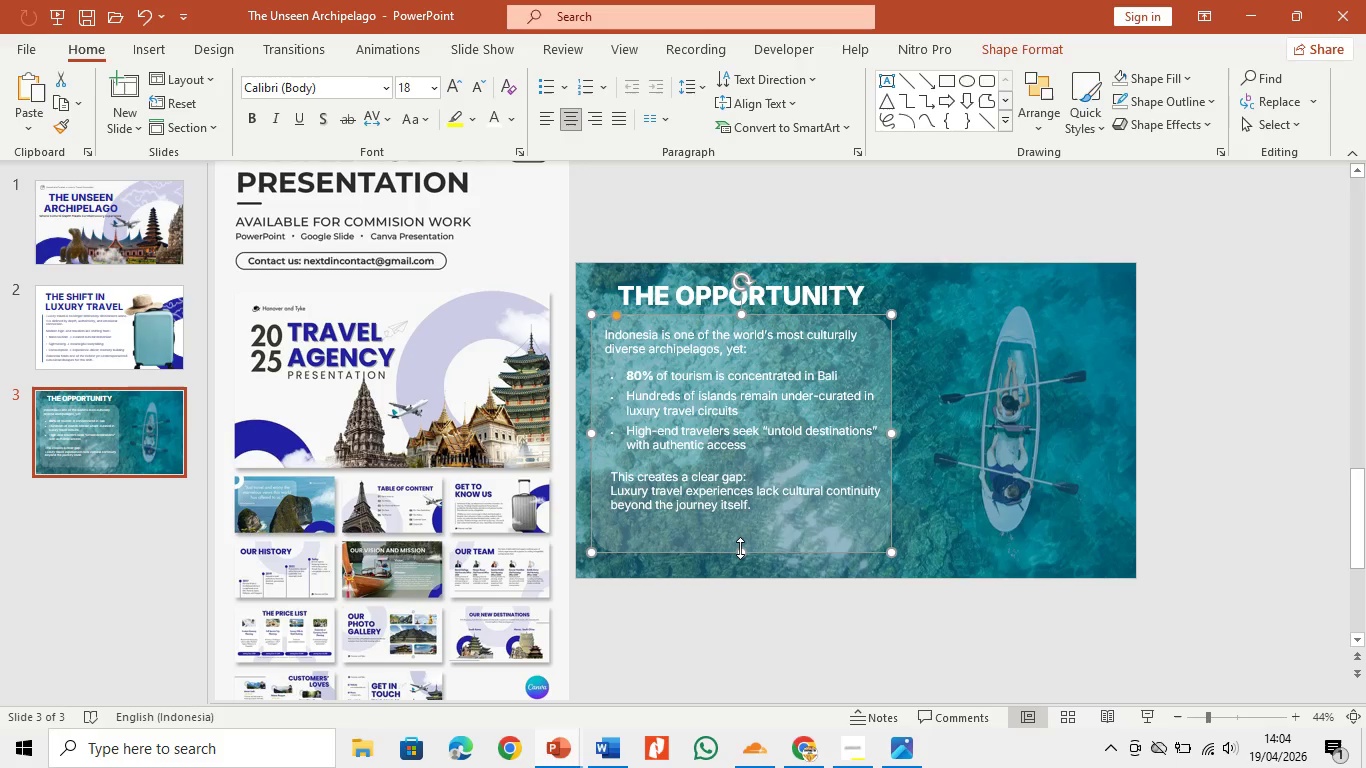 
left_click_drag(start_coordinate=[740, 548], to_coordinate=[740, 532])
 